 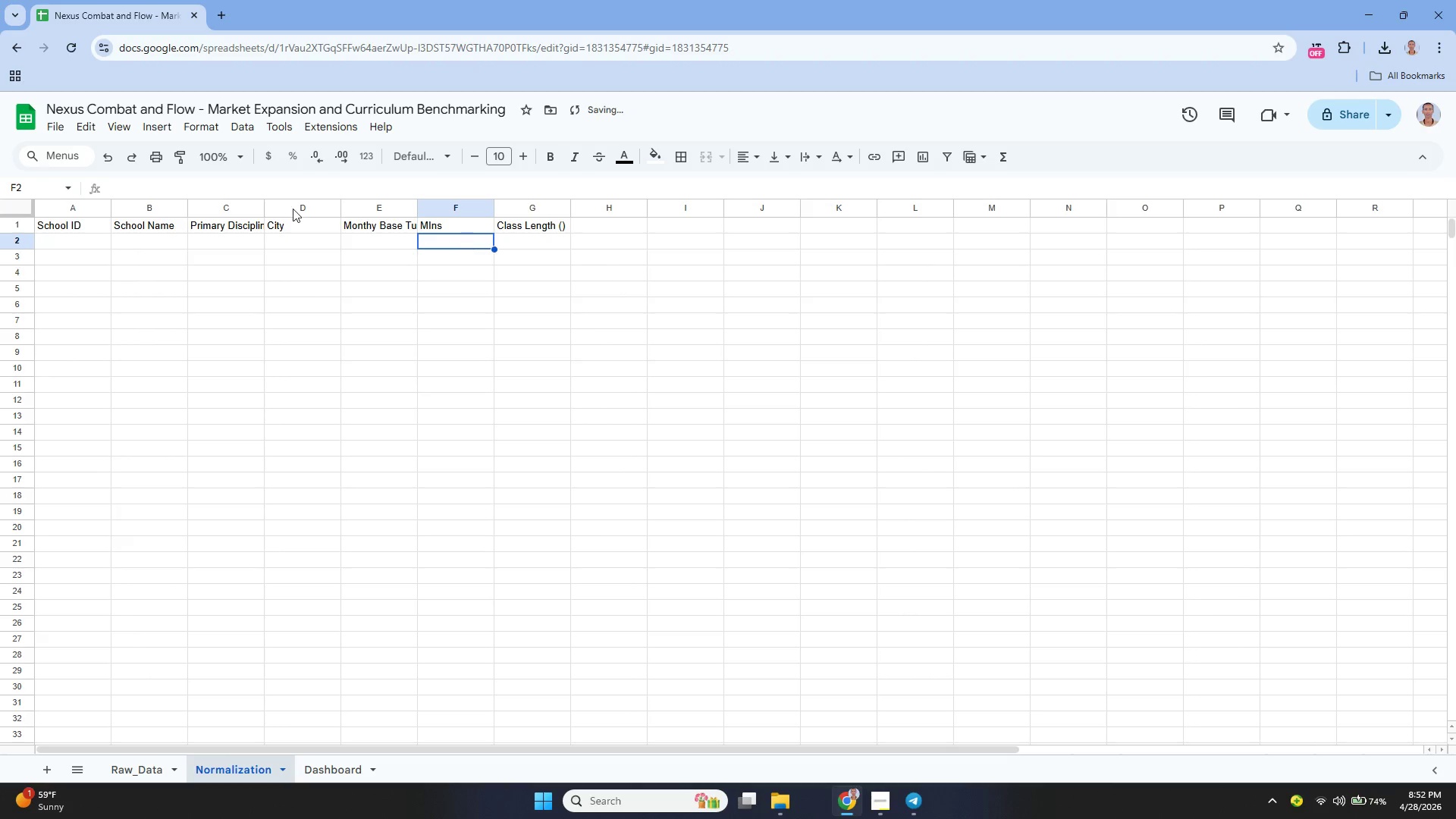 
left_click([106, 154])
 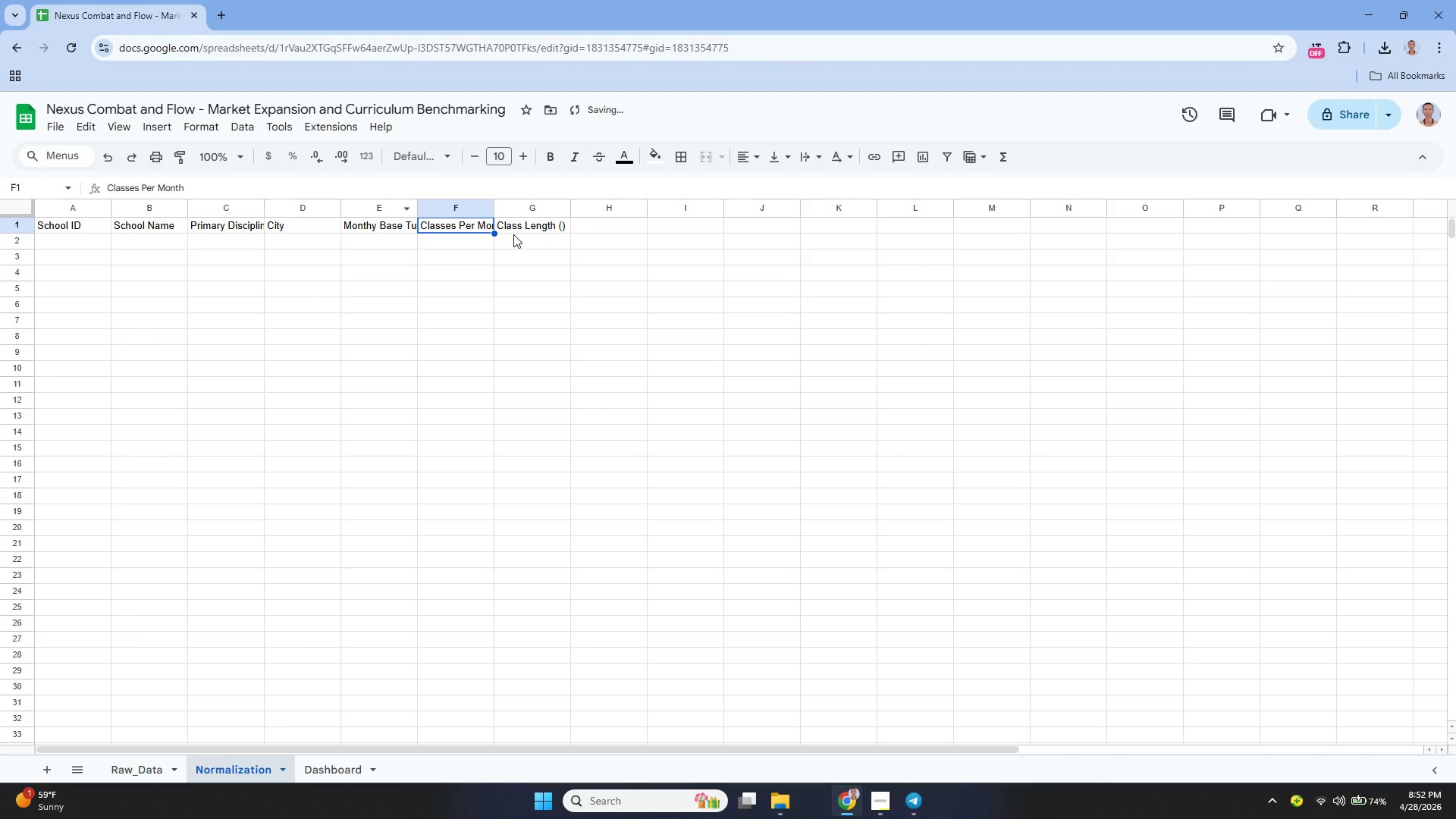 
left_click([526, 232])
 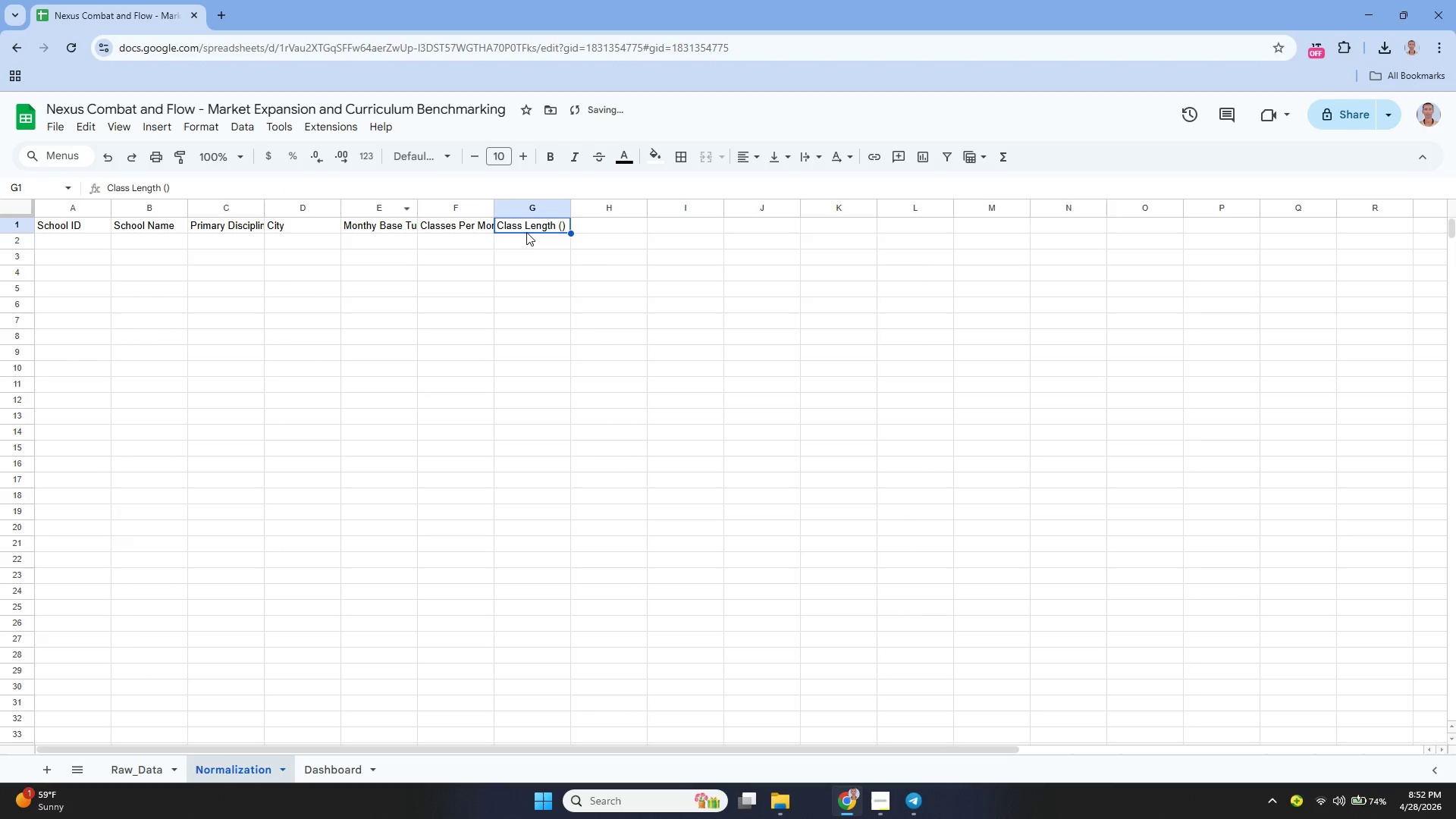 
key(Enter)
 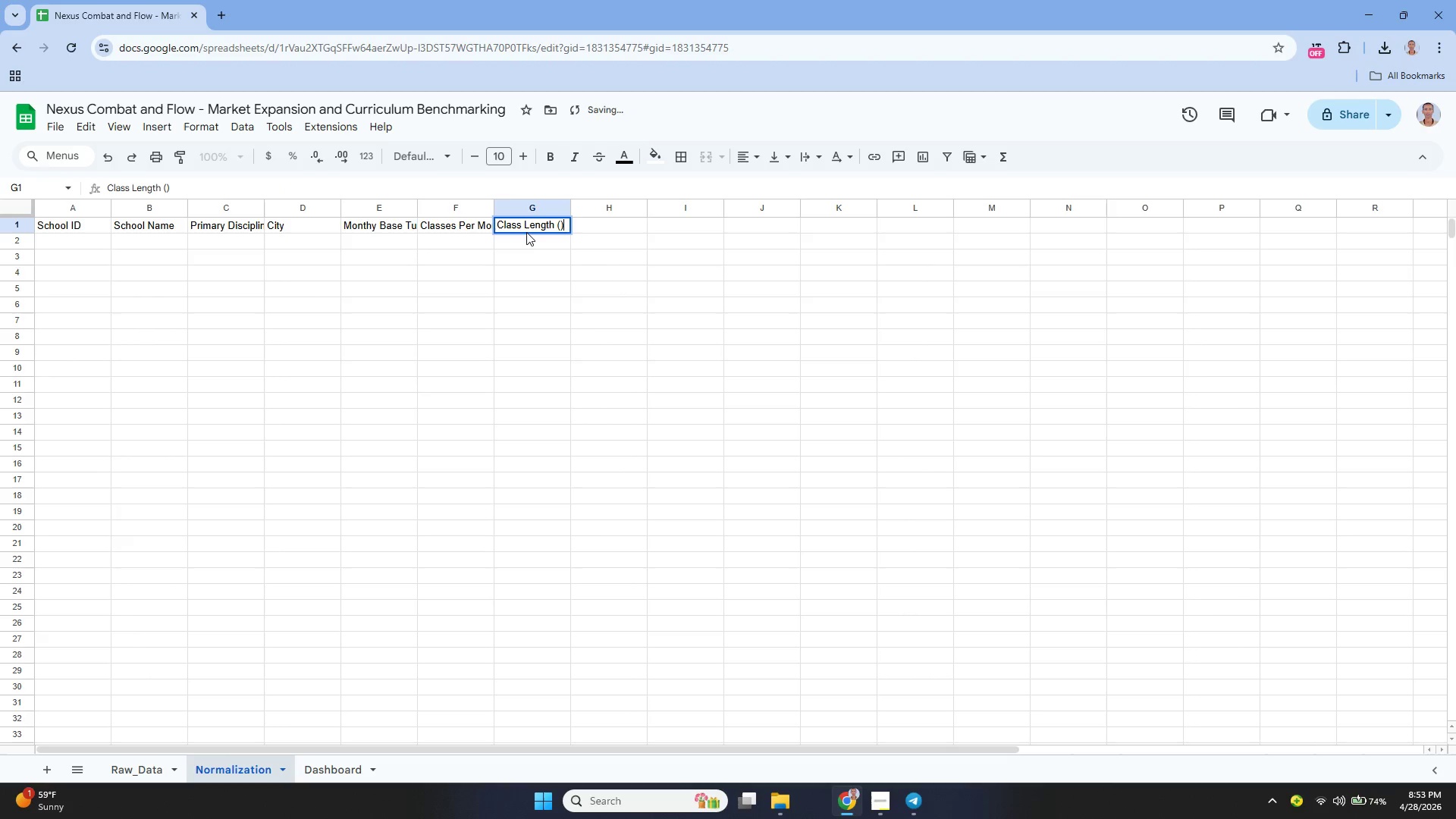 
key(ArrowLeft)
 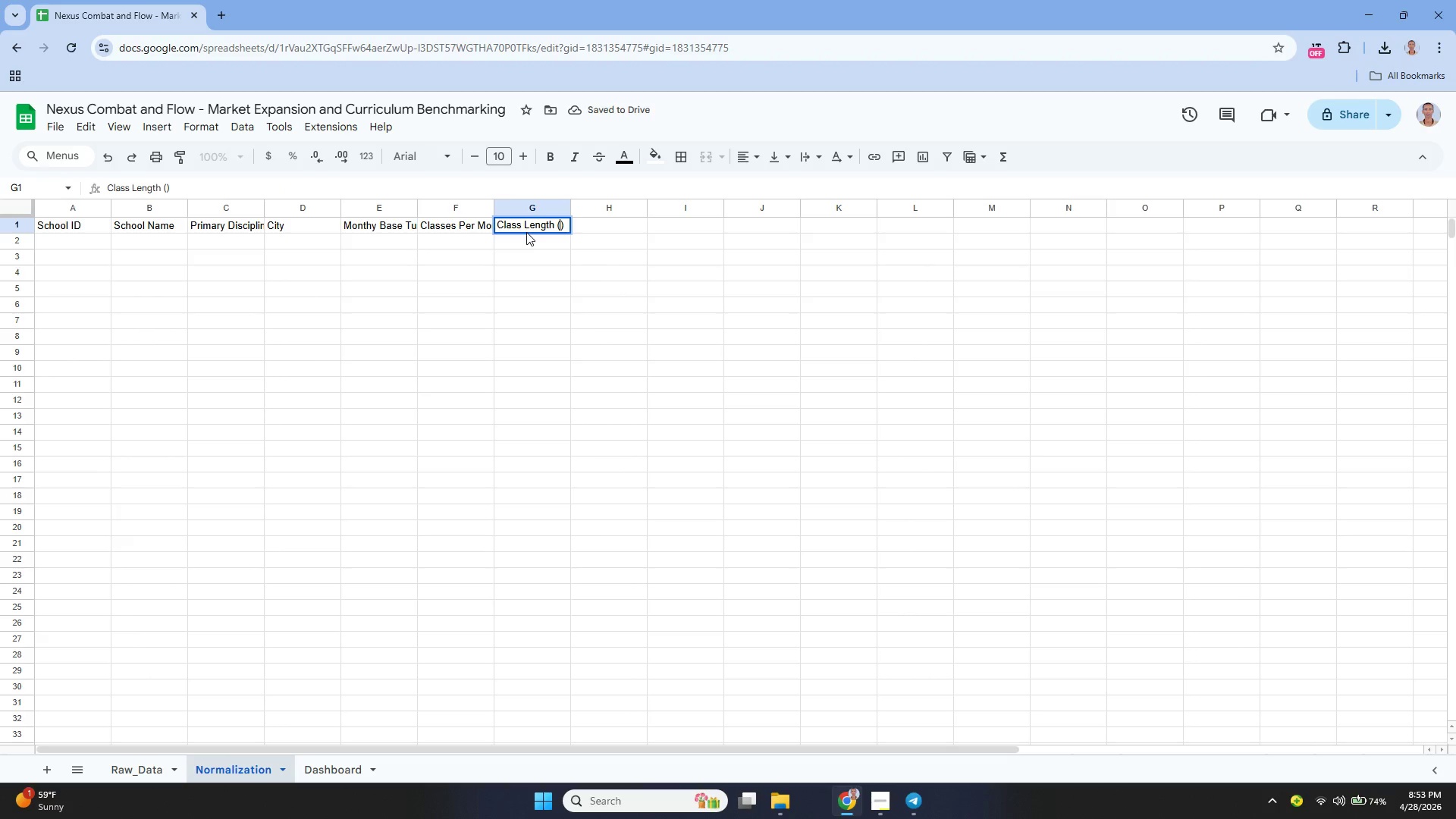 
type(Mins)
key(Tab)
type(Total MOnthly )
 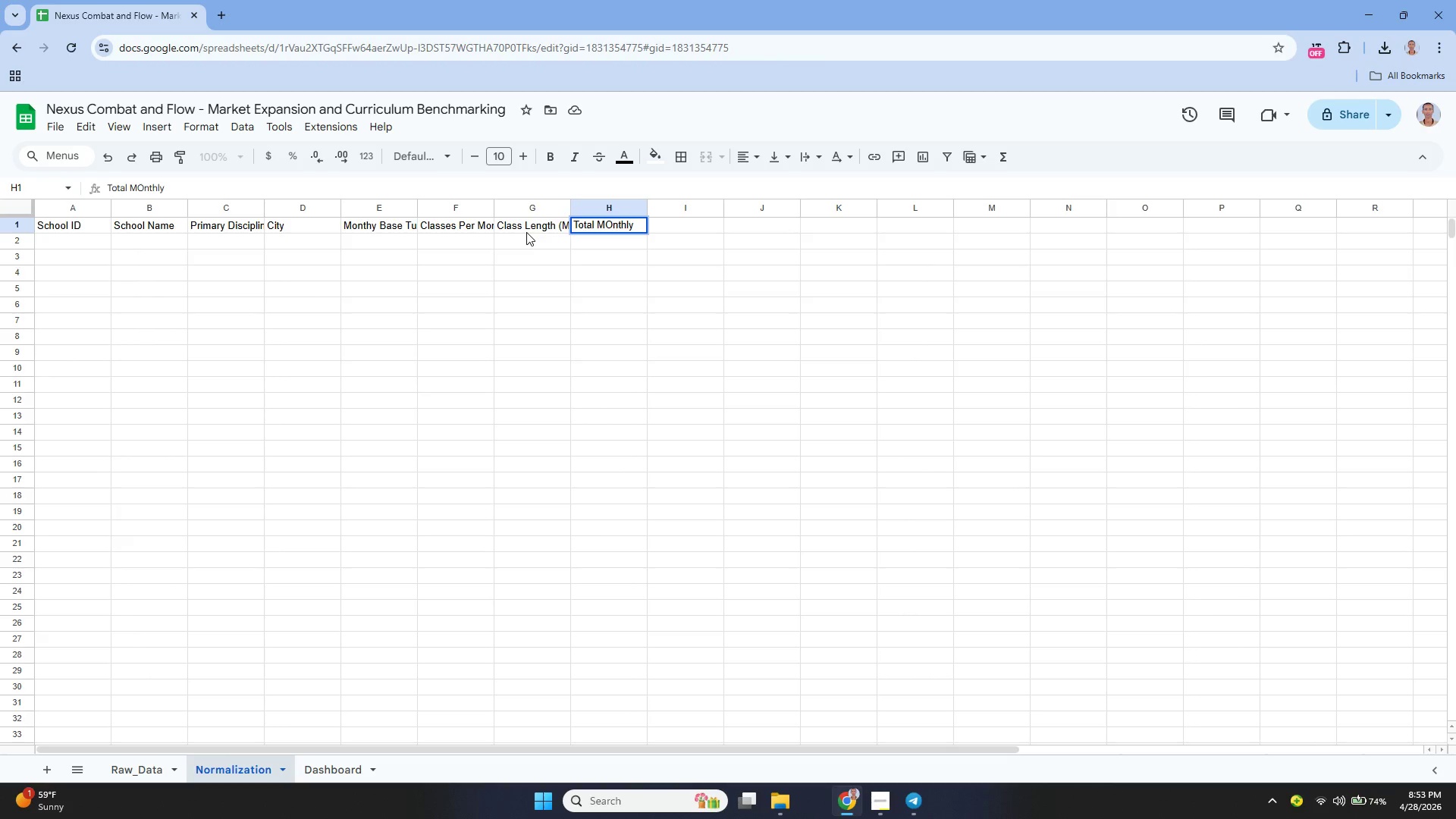 
key(ArrowLeft)
 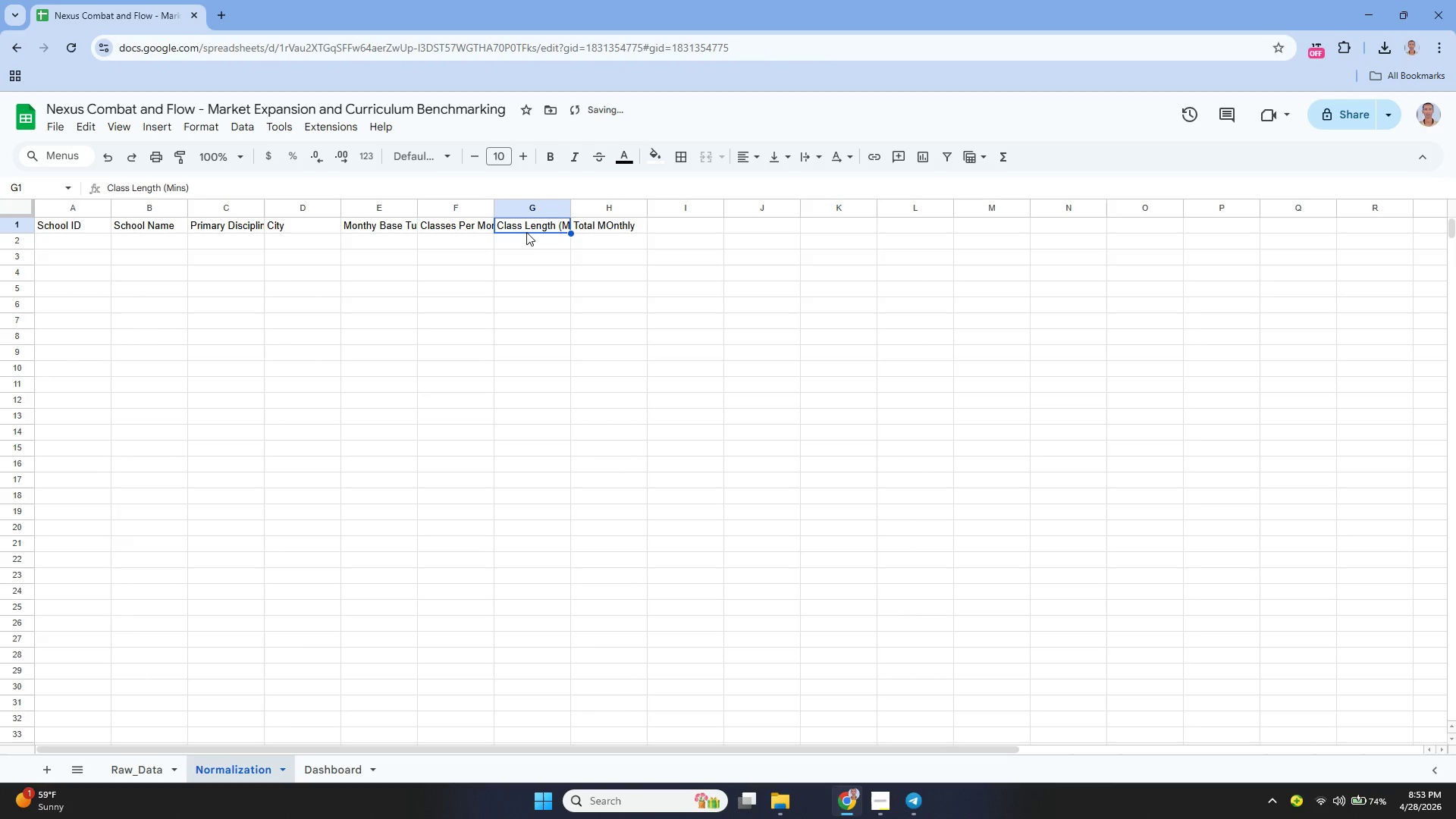 
key(ArrowLeft)
 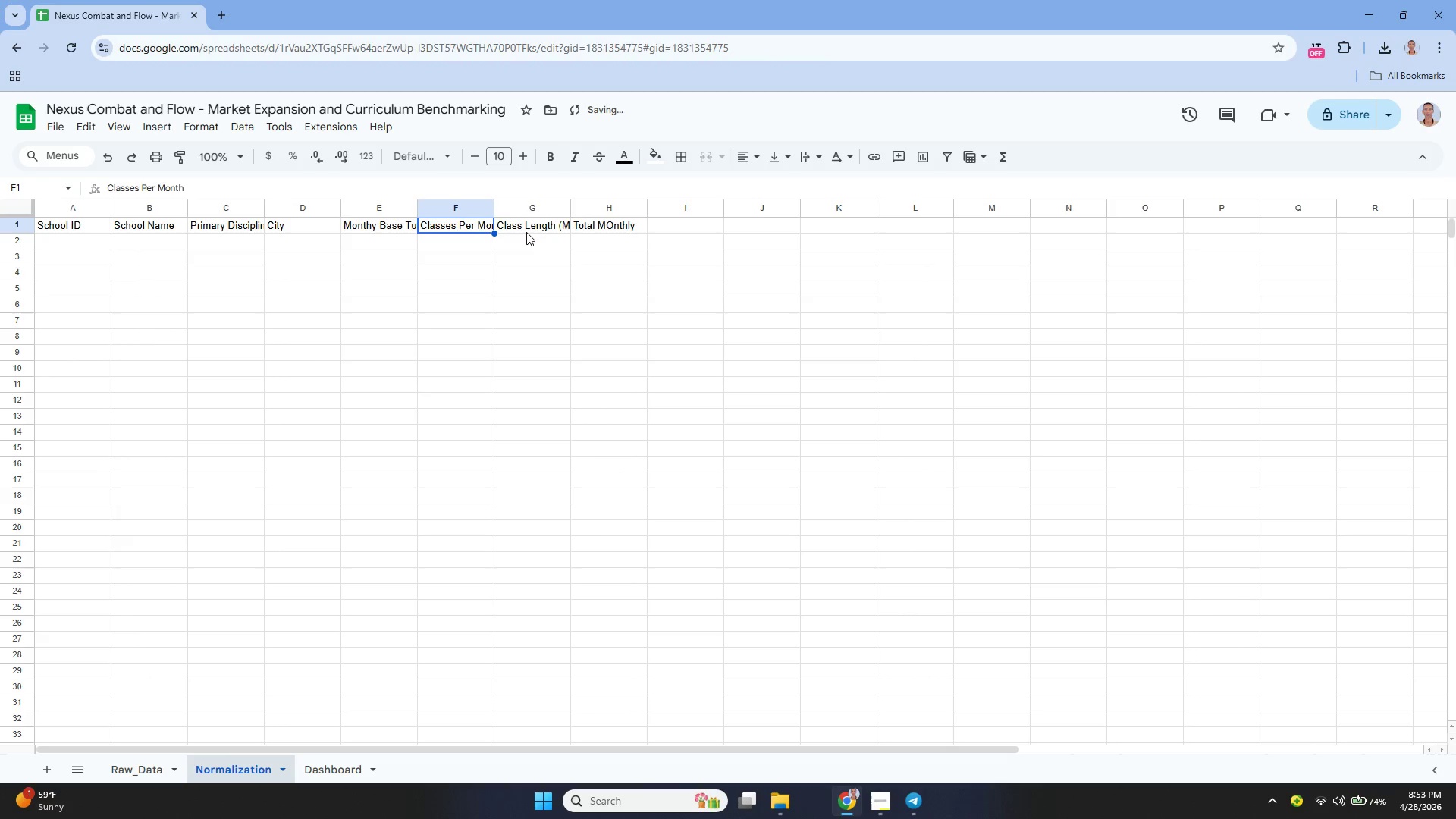 
key(ArrowLeft)
 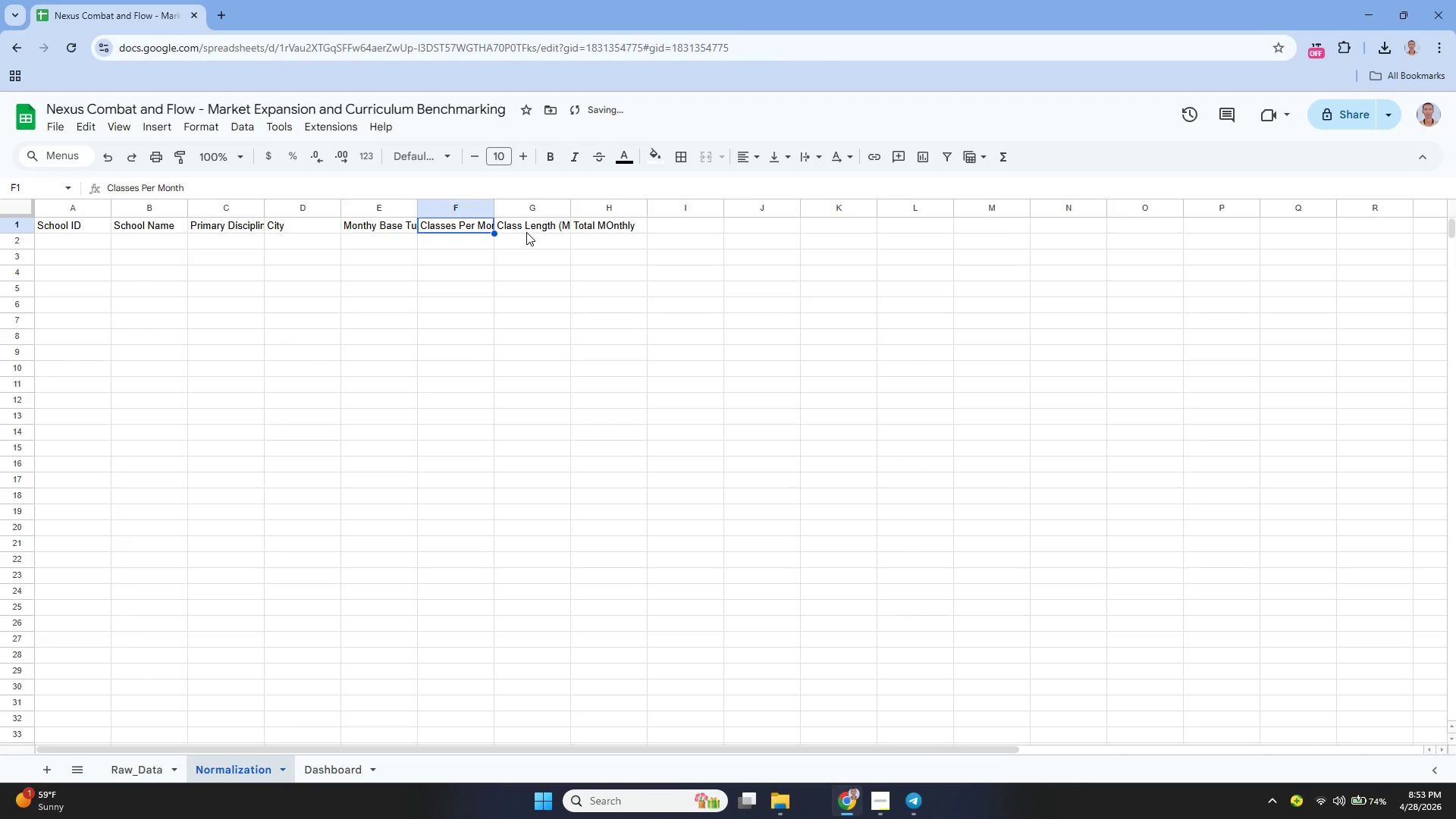 
key(ArrowRight)
 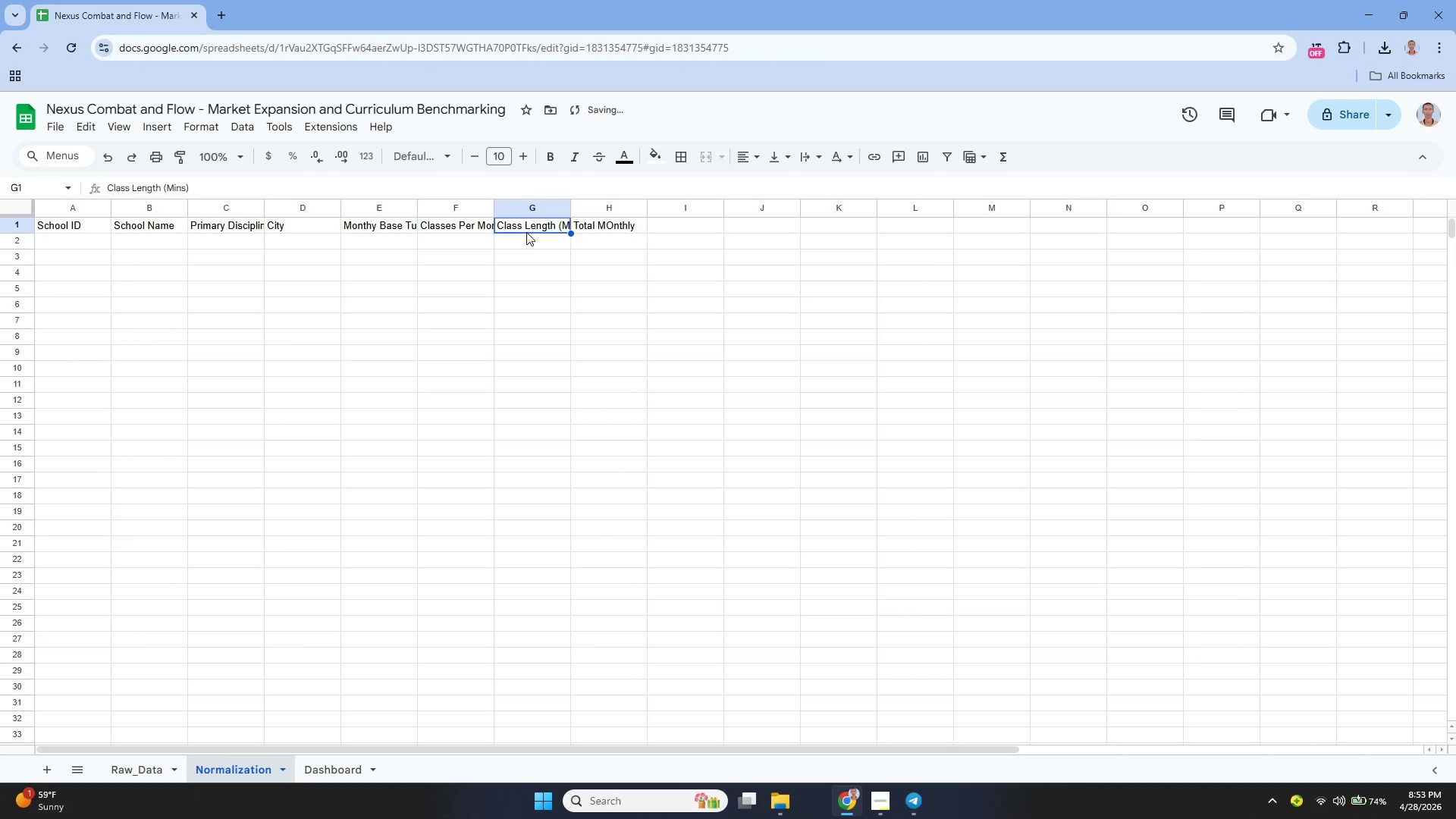 
key(ArrowRight)
 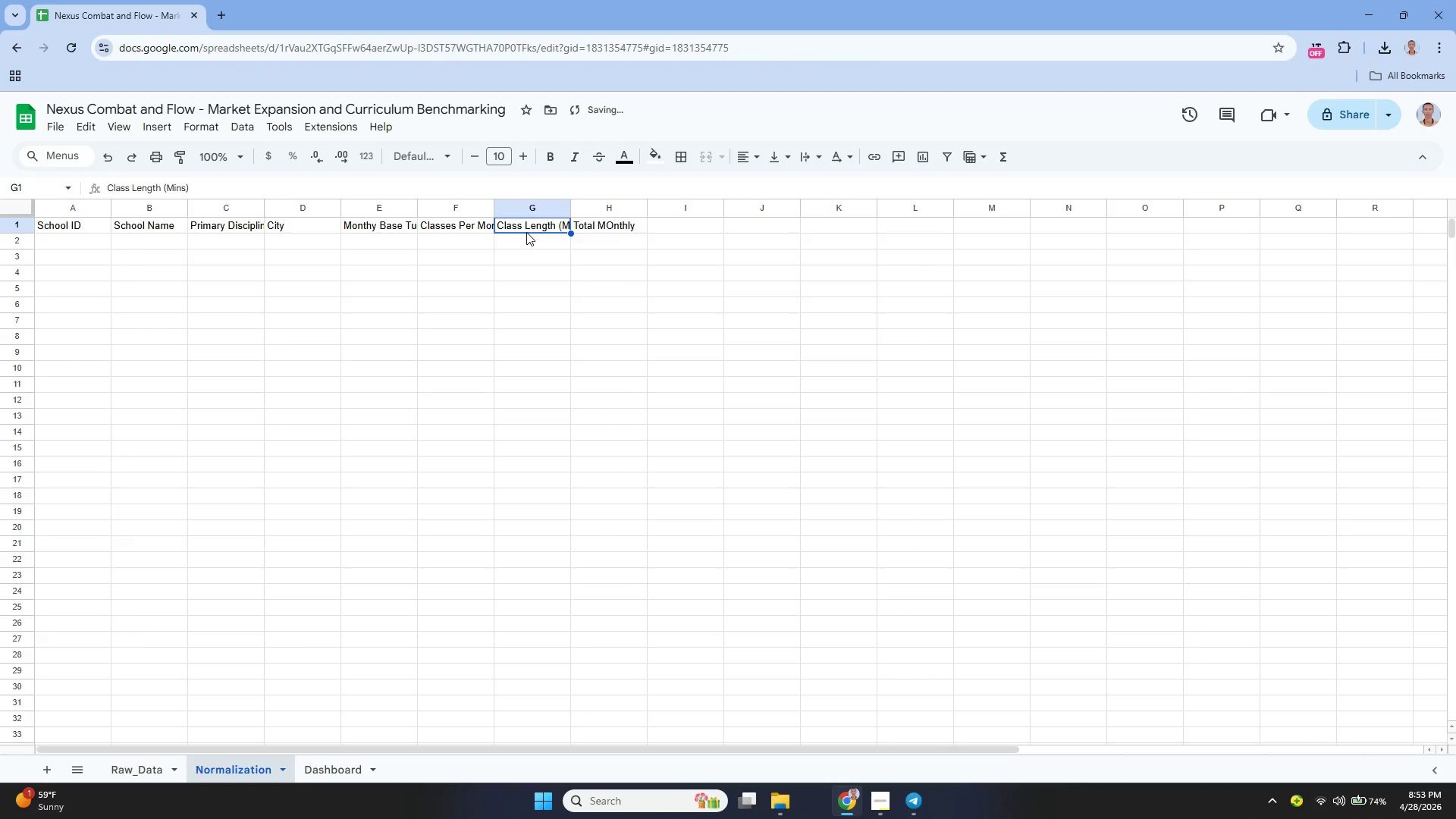 
key(ArrowRight)
 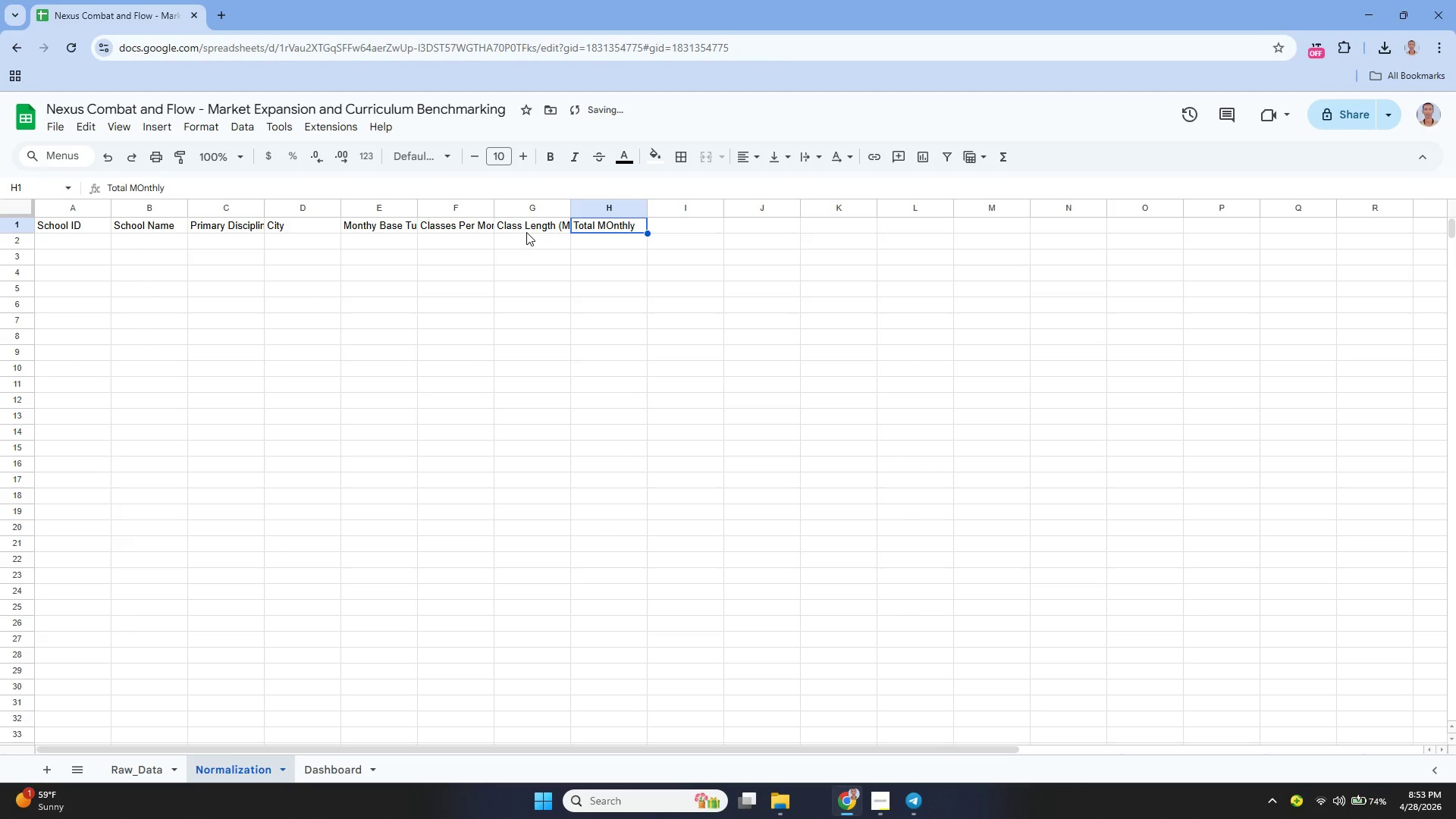 
key(Enter)
 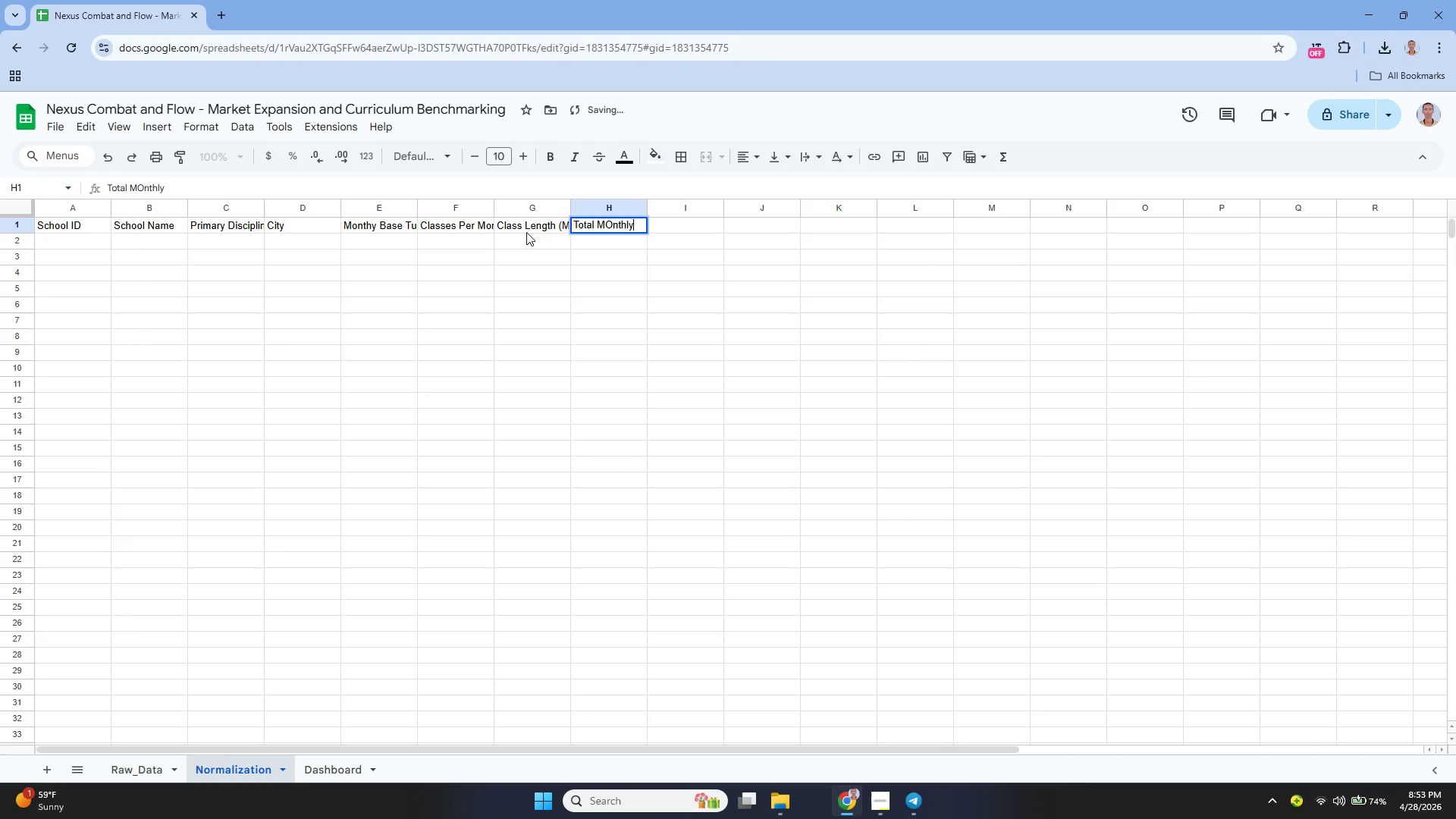 
key(ArrowLeft)
 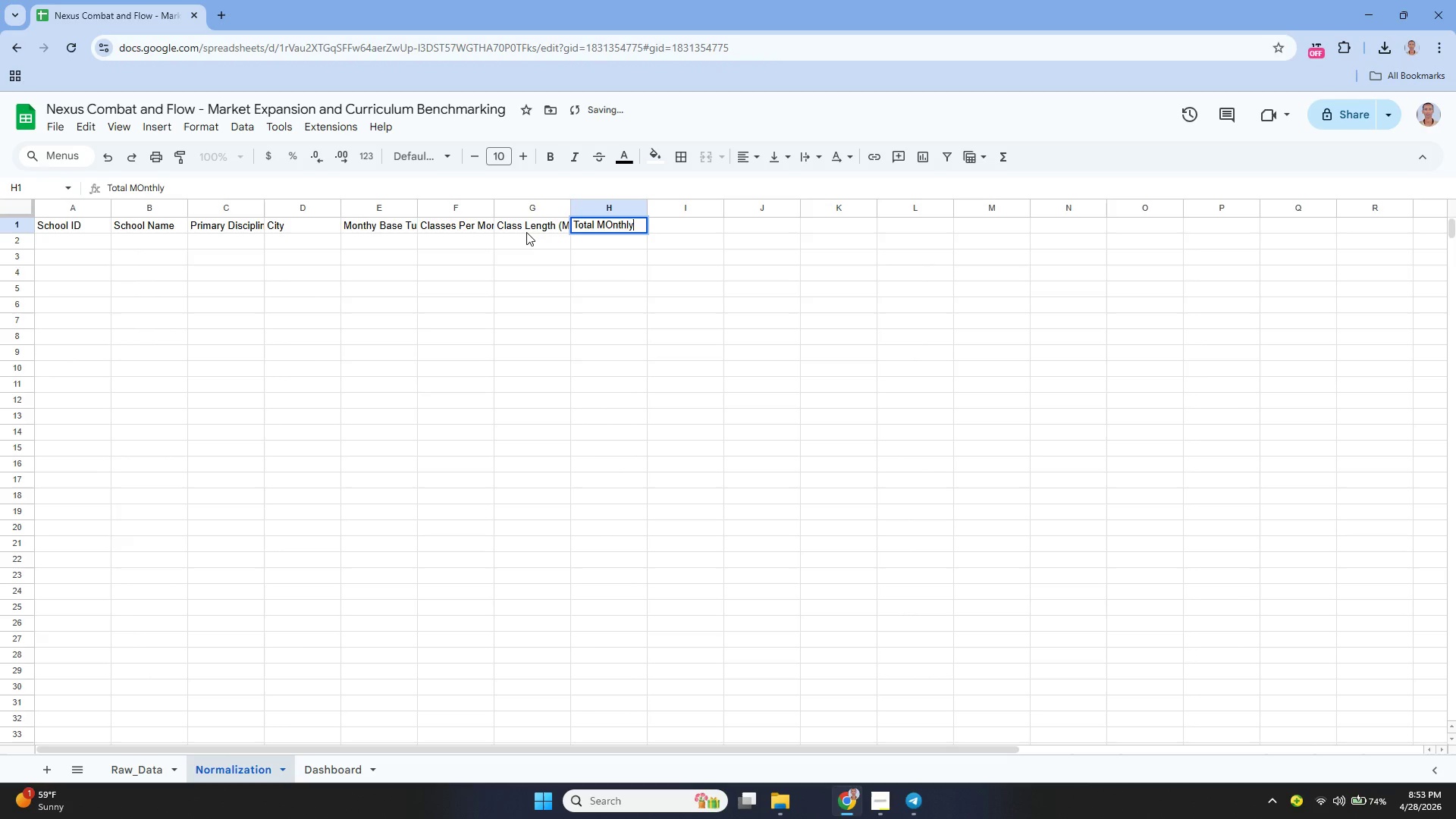 
key(ArrowLeft)
 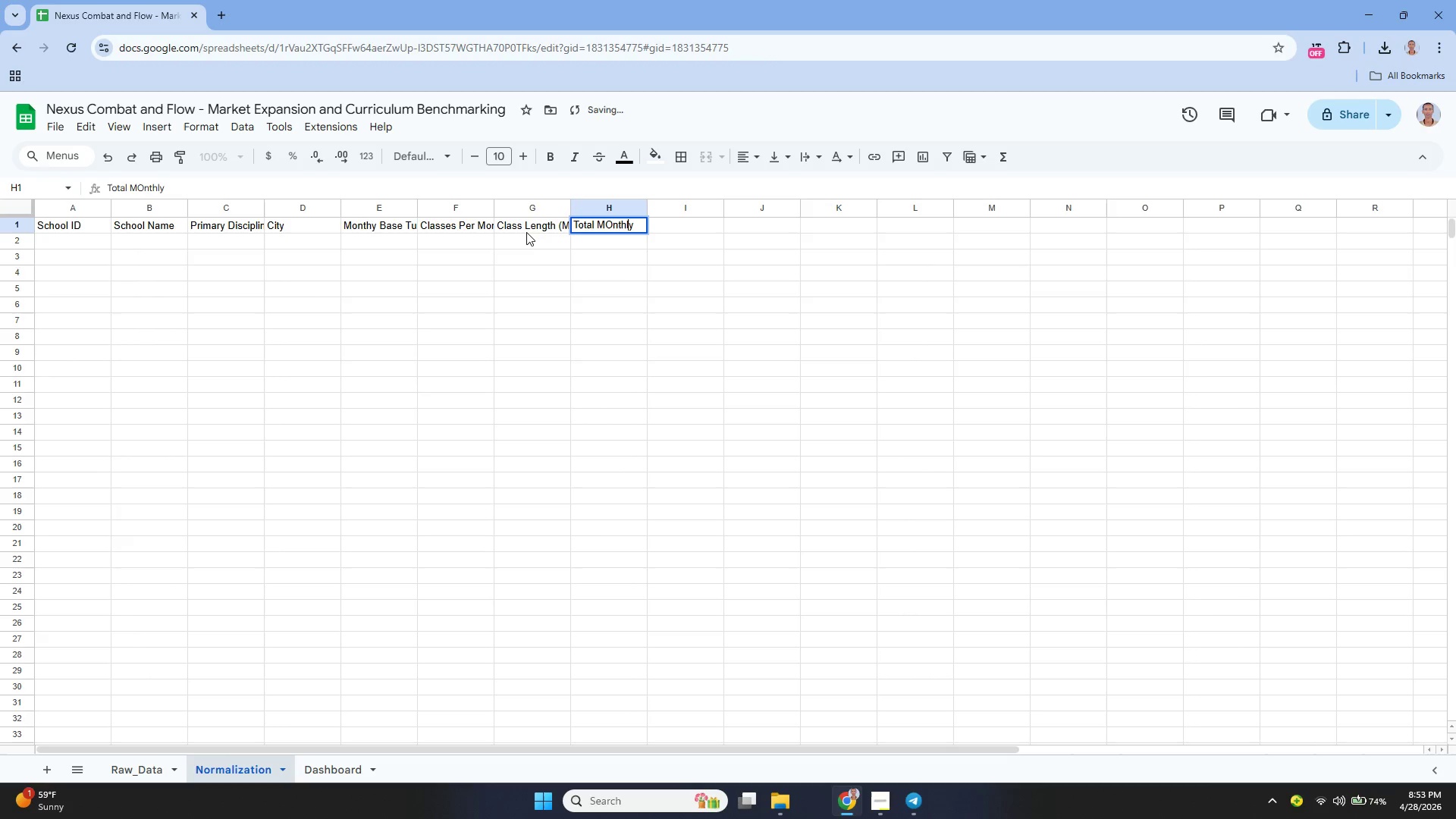 
key(ArrowLeft)
 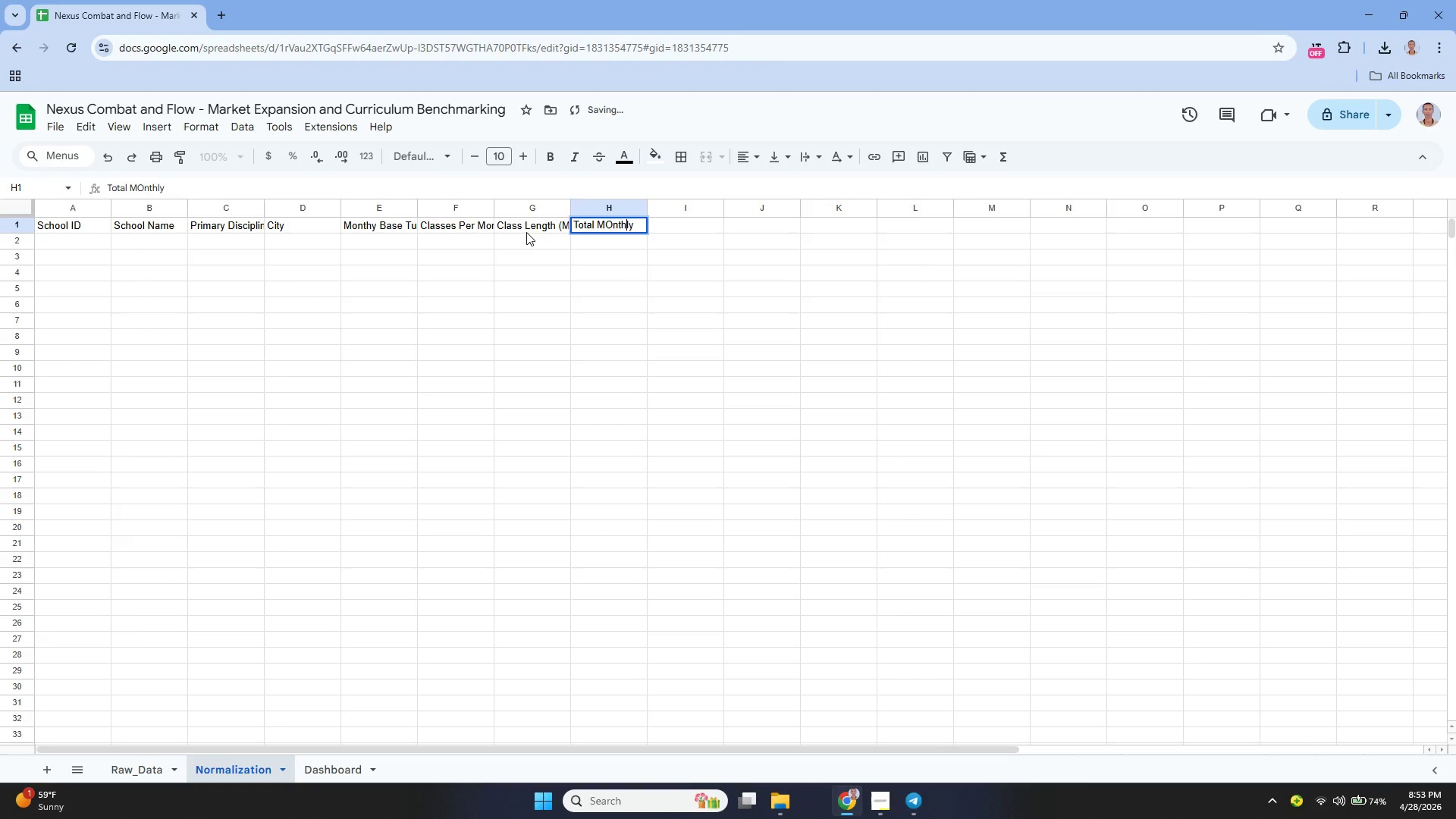 
key(ArrowLeft)
 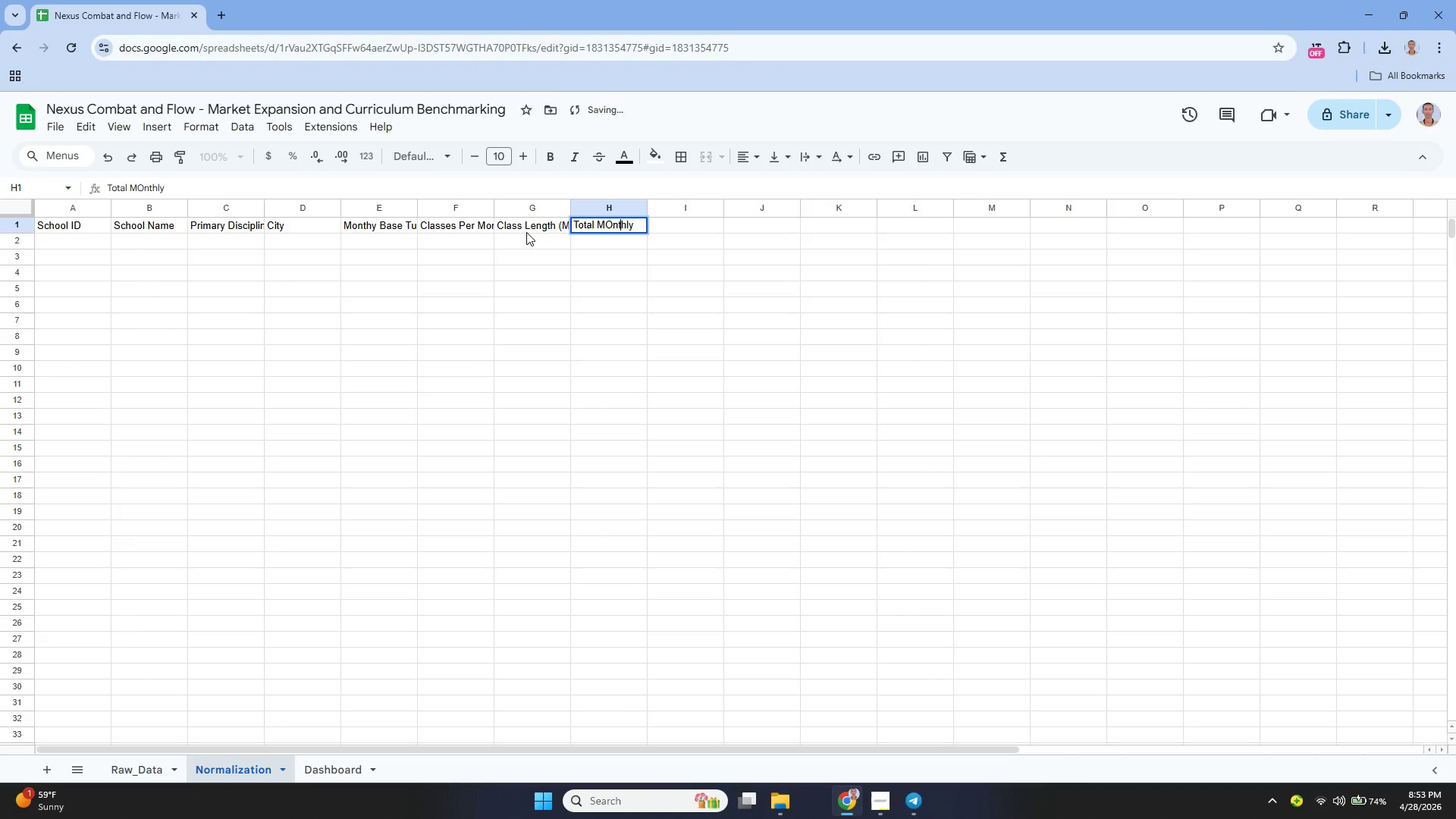 
key(ArrowLeft)
 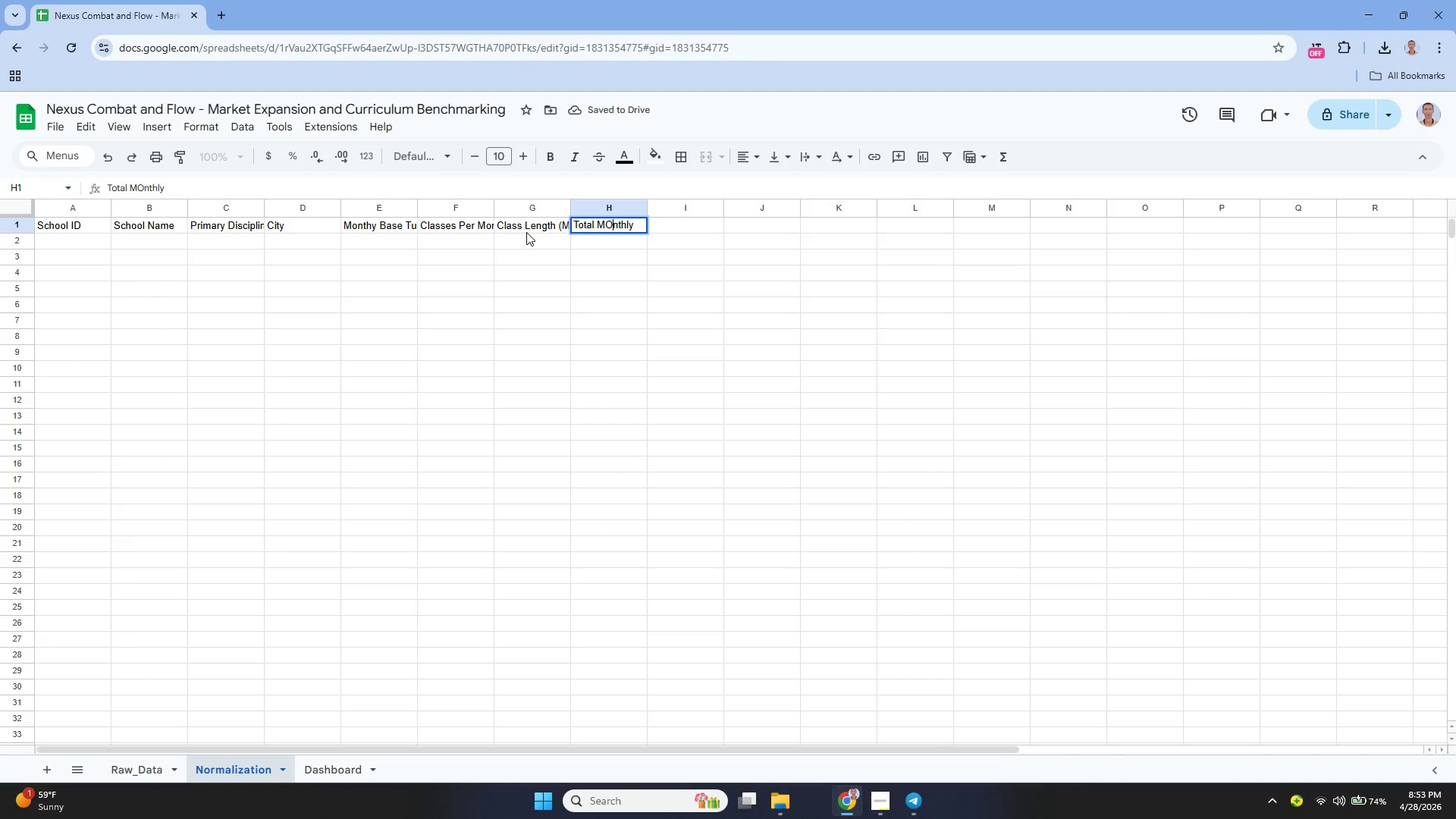 
key(ArrowLeft)
 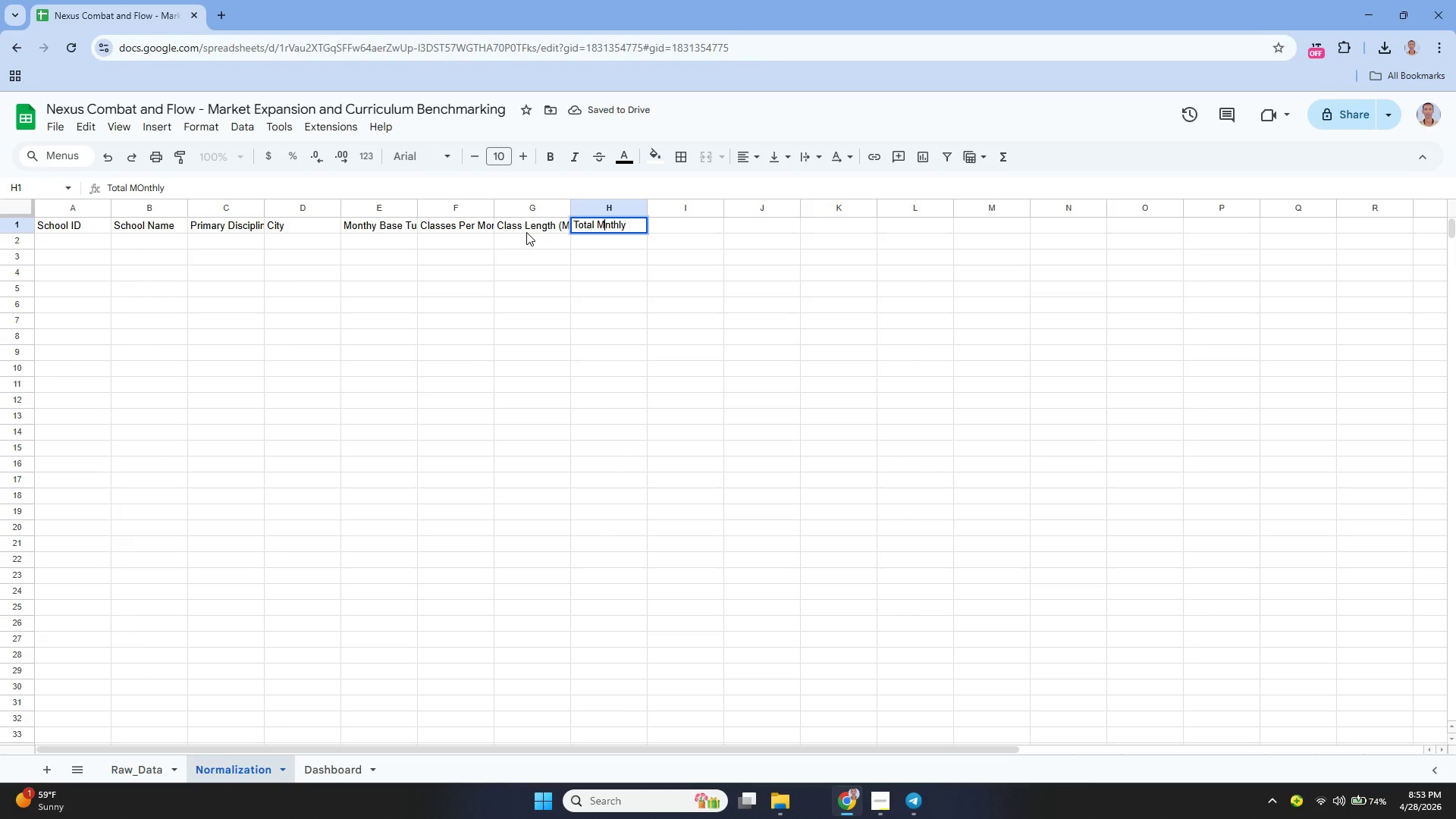 
key(Backspace)
 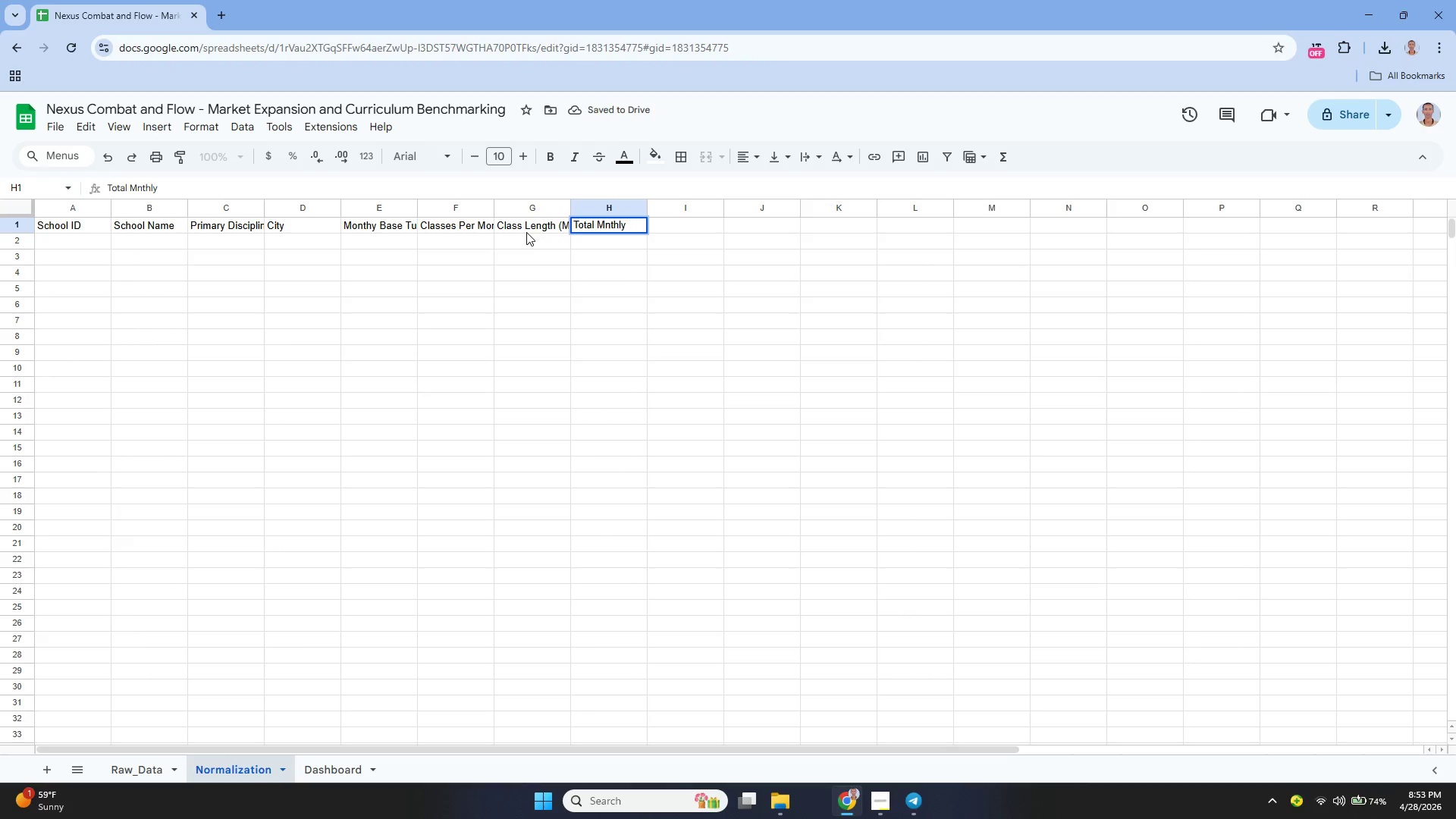 
key(0)
 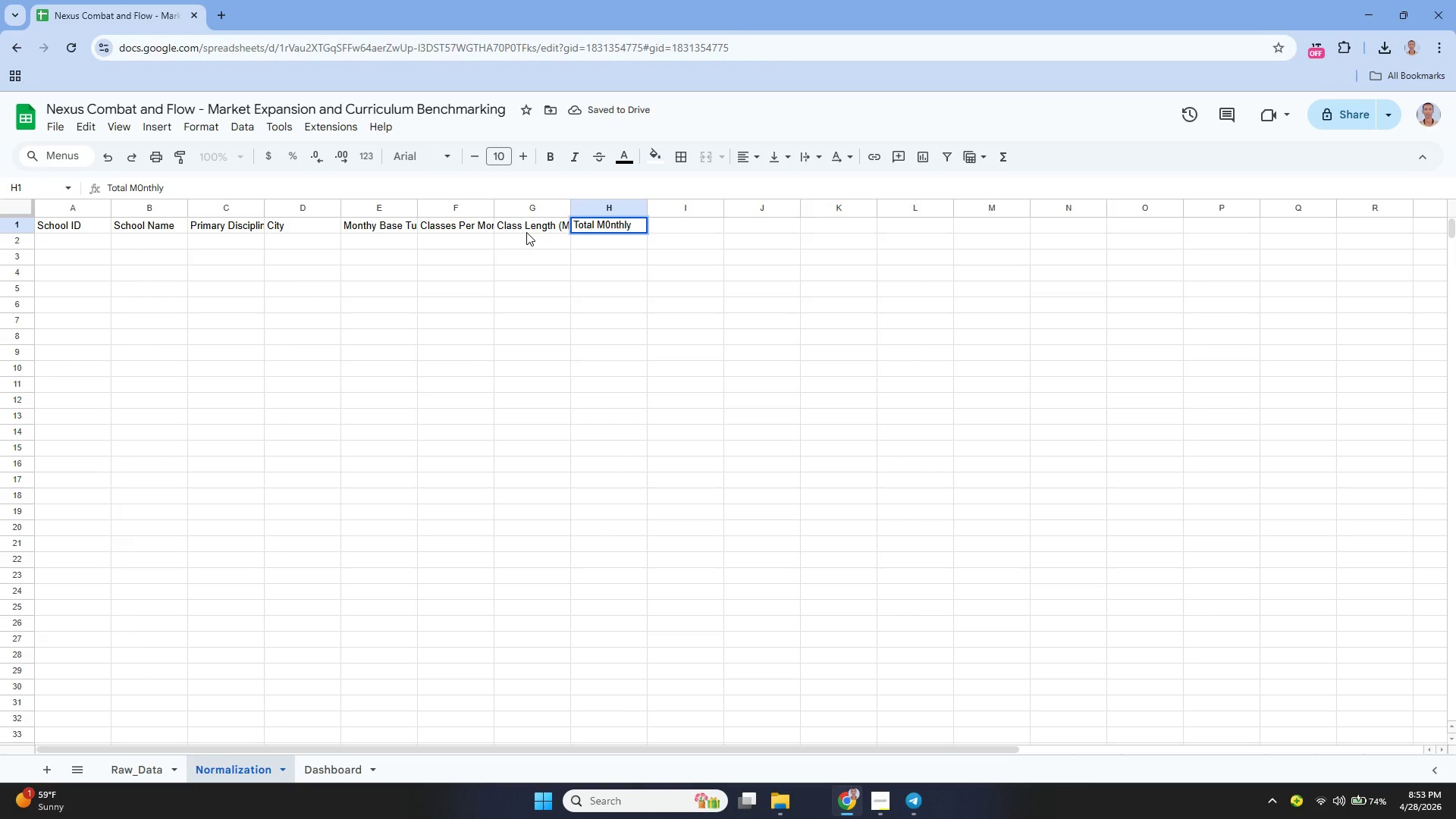 
key(Backspace)
 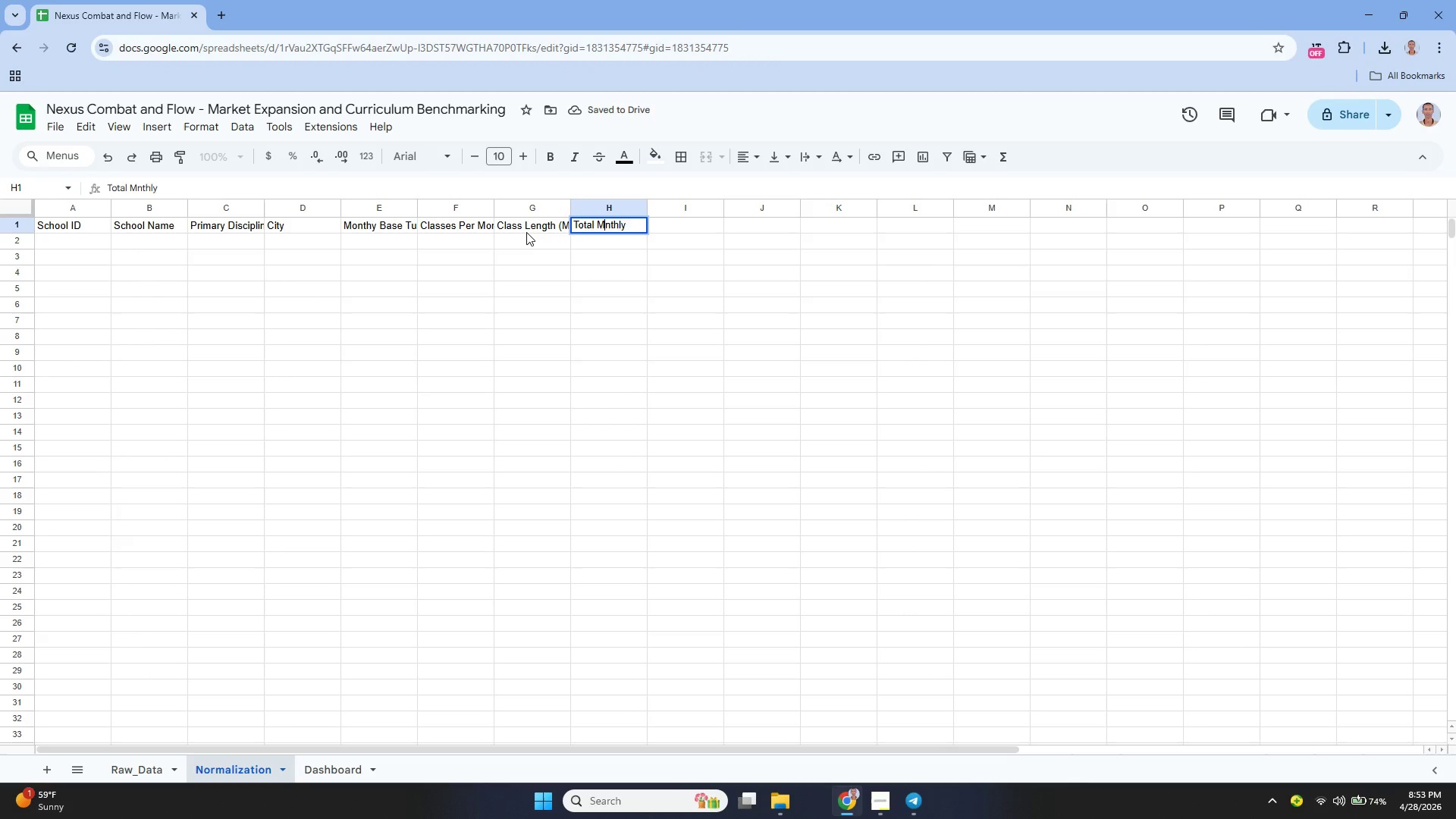 
key(O)
 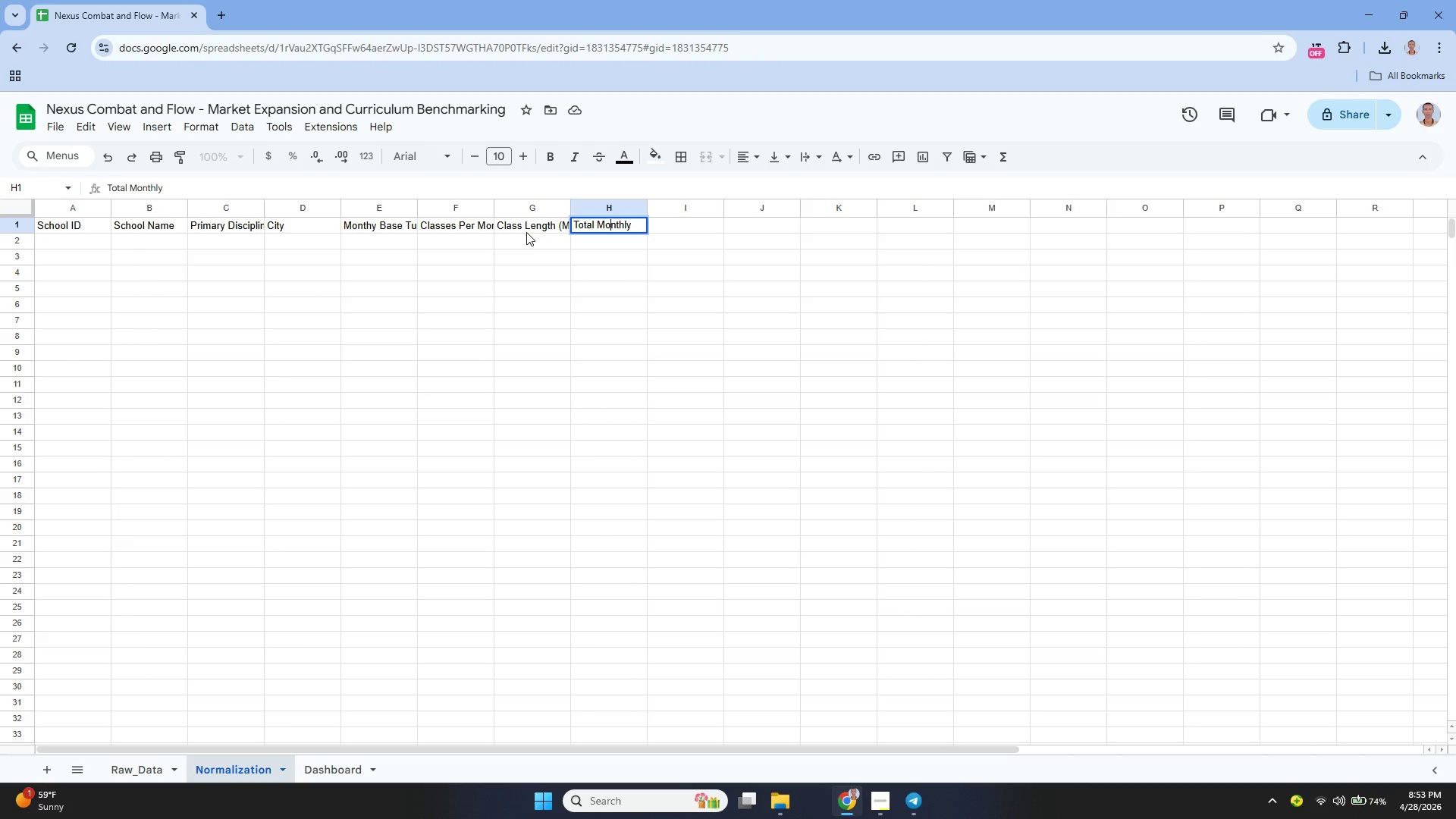 
key(ArrowDown)
 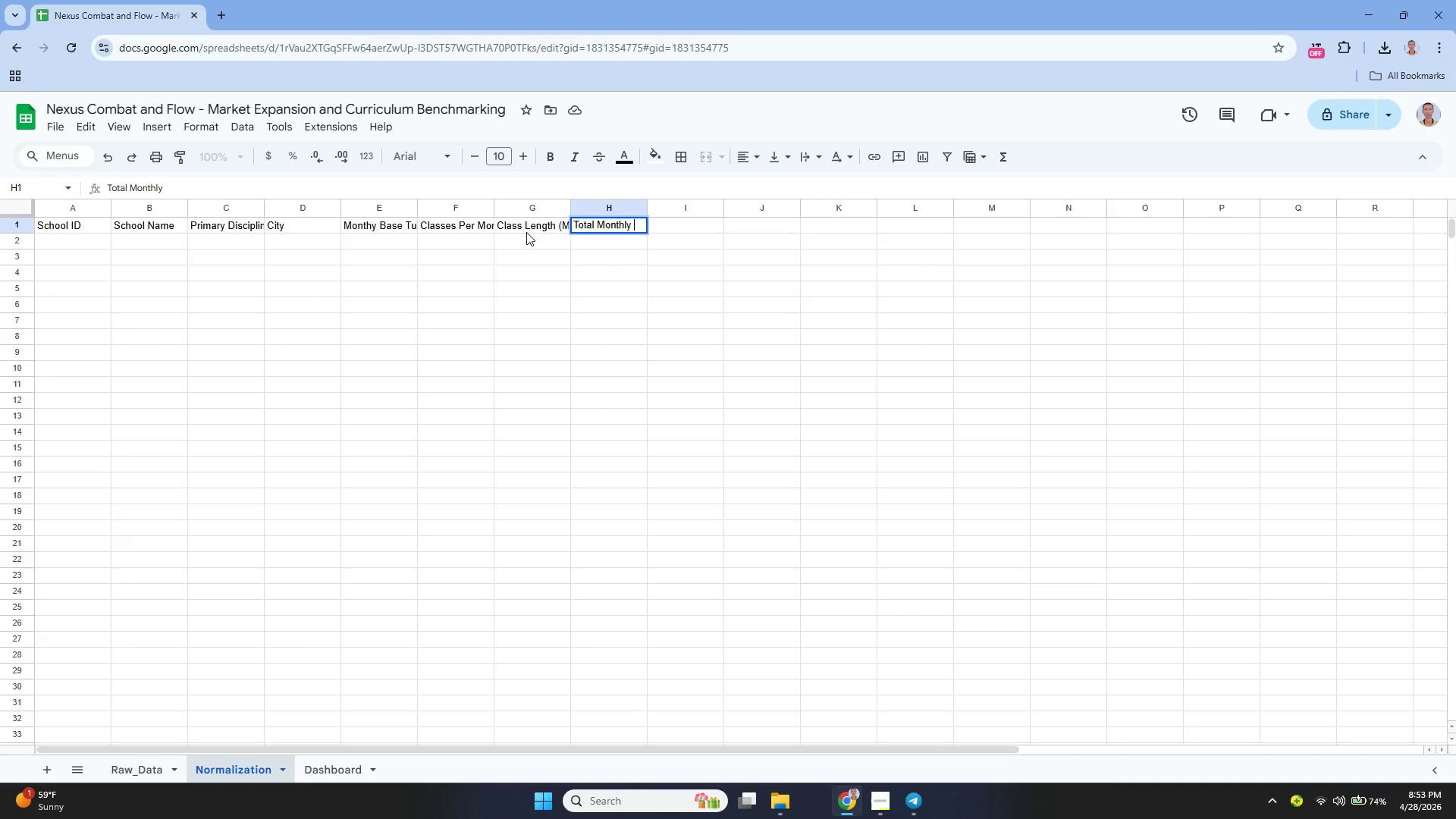 
type(Minutes)
key(Tab)
 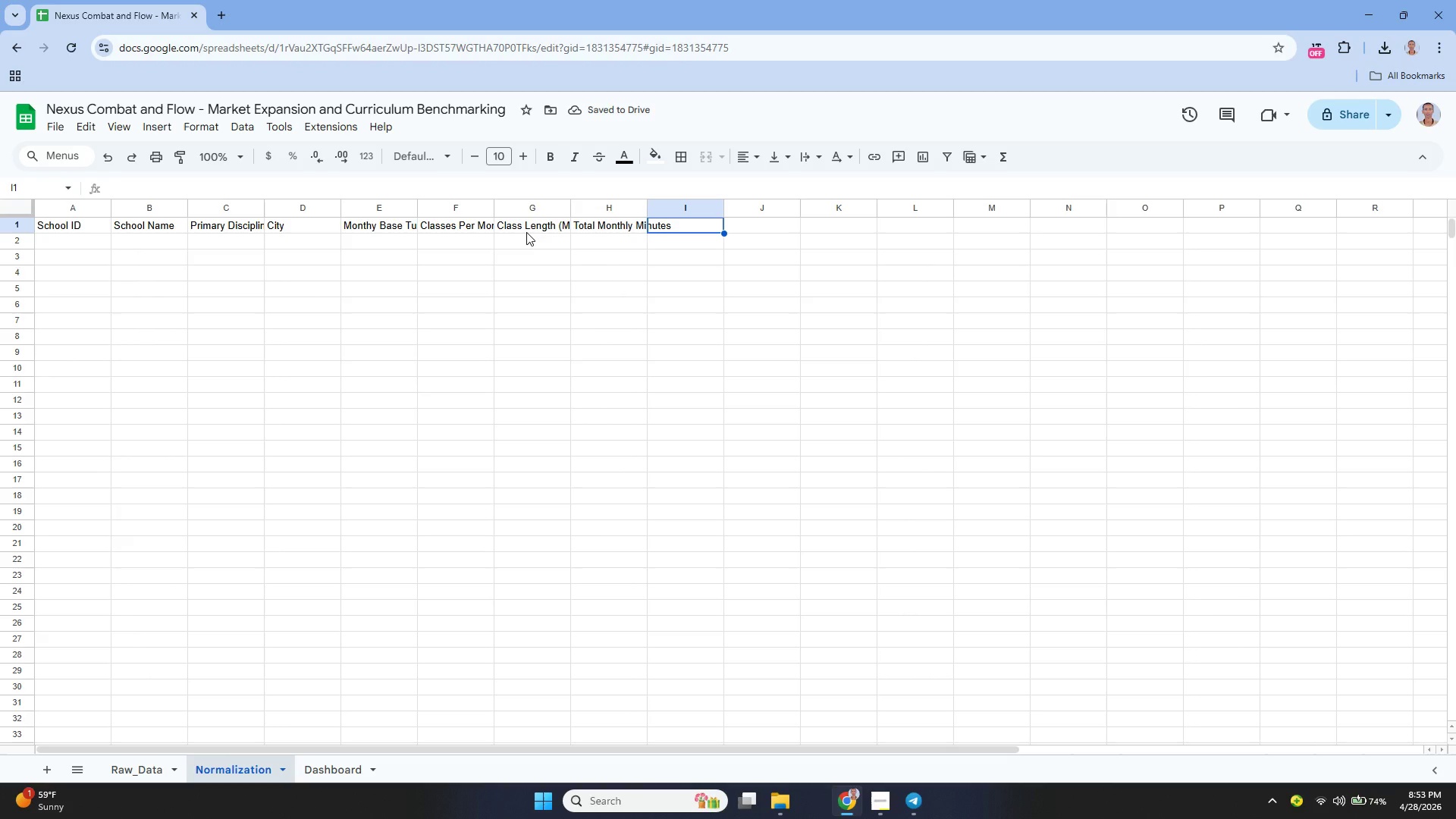 
wait(5.27)
 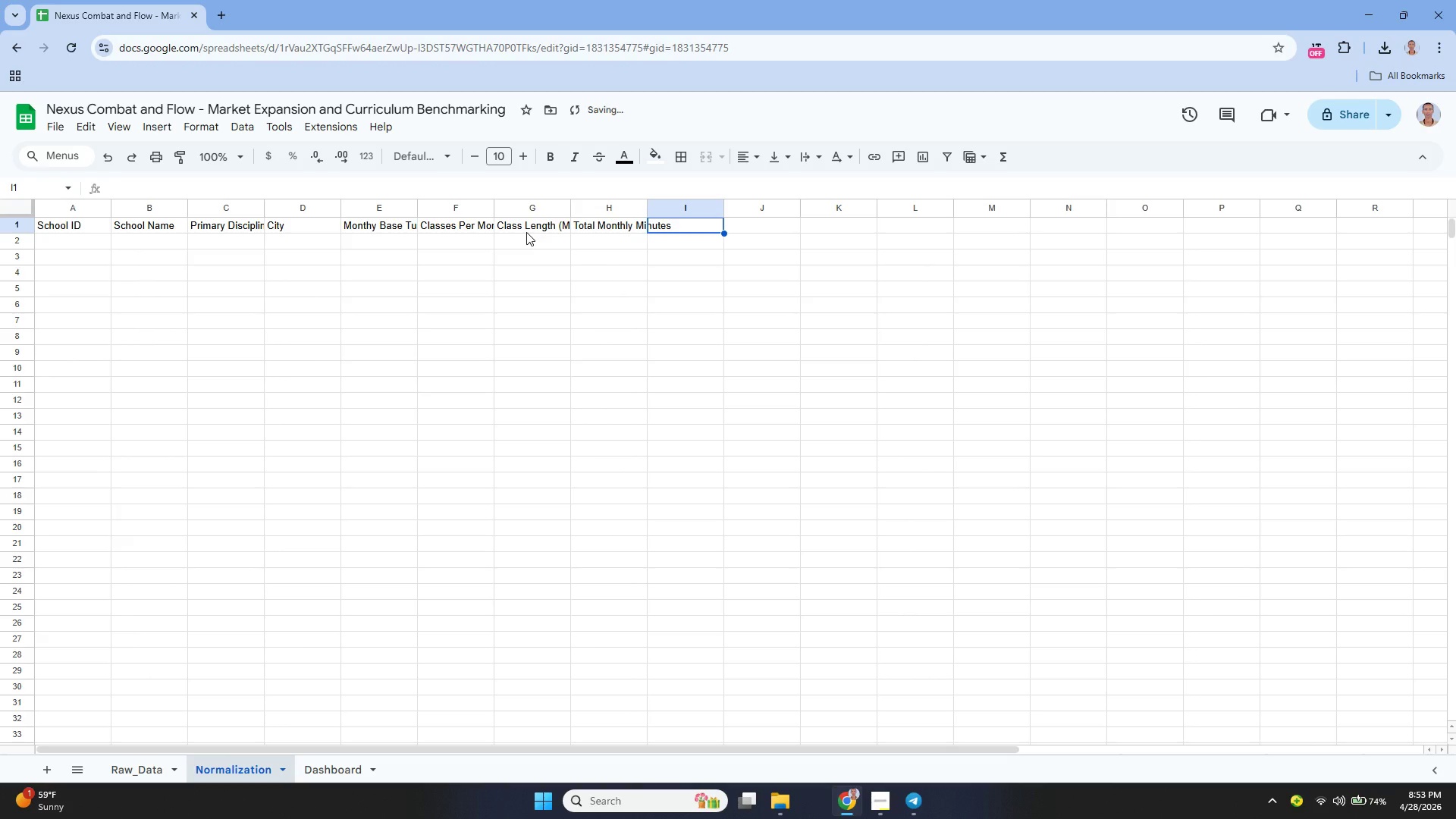 
key(Enter)
 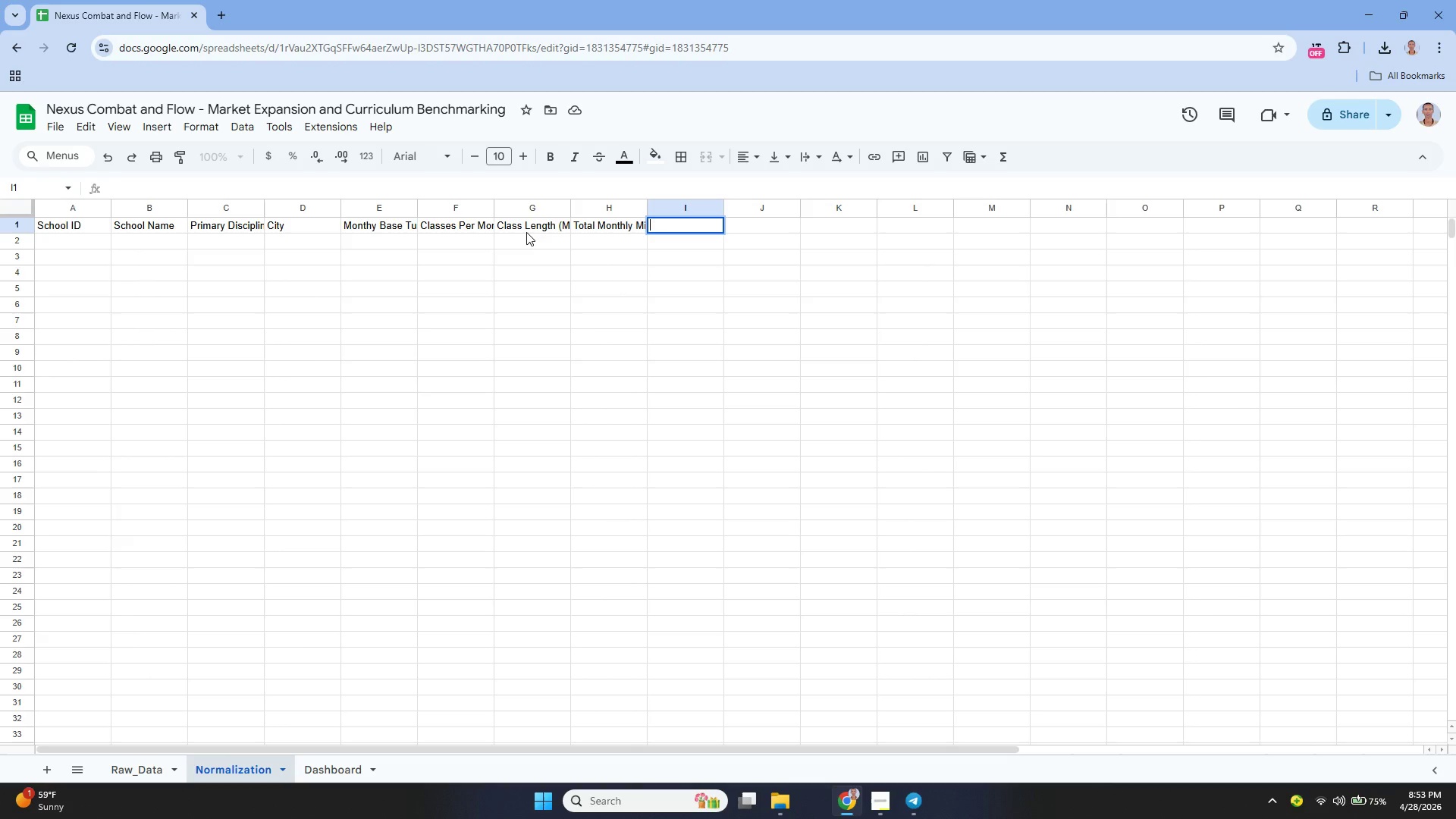 
type(Cost per Insttru)
key(Backspace)
key(Backspace)
key(Backspace)
 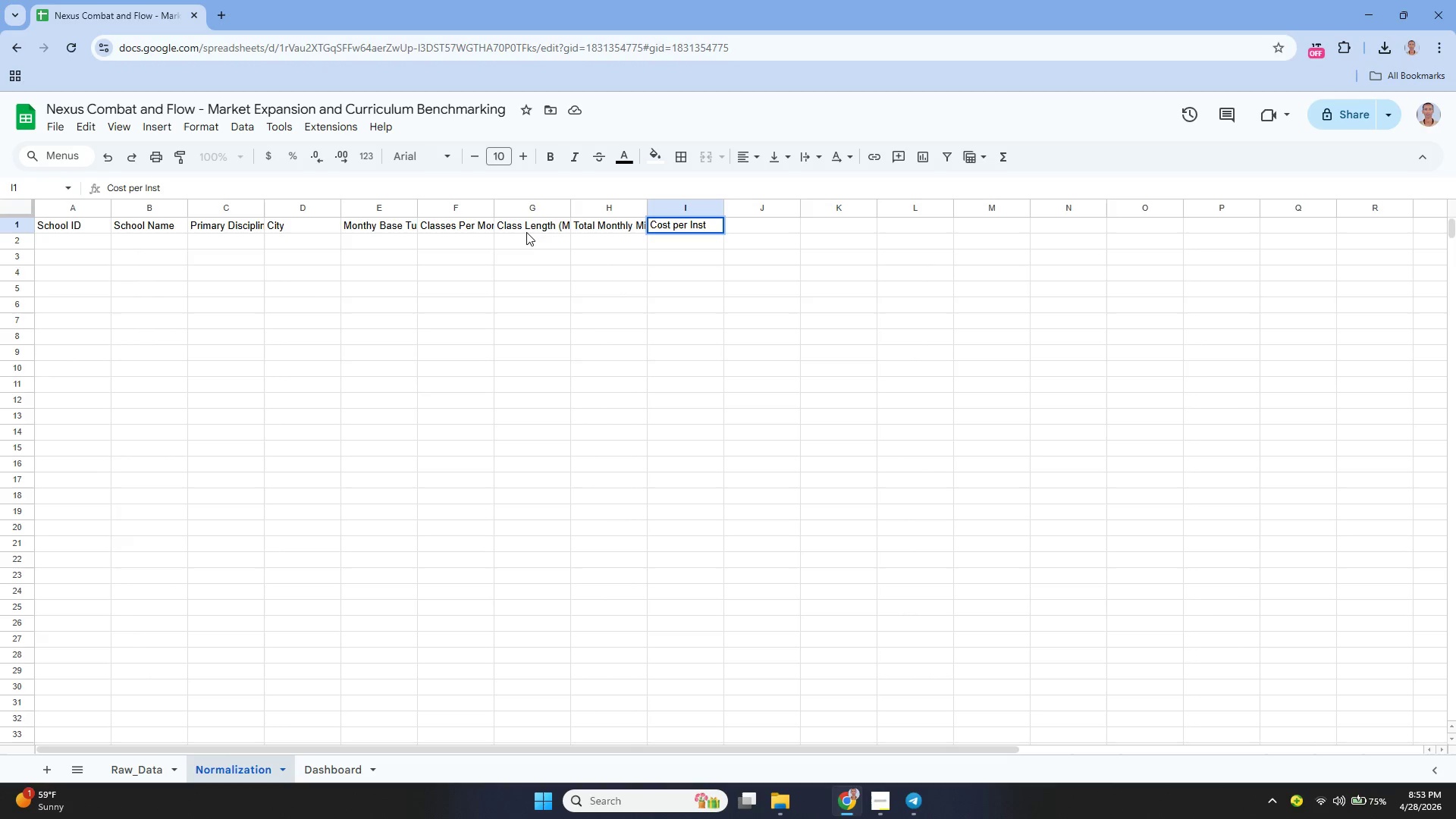 
wait(5.81)
 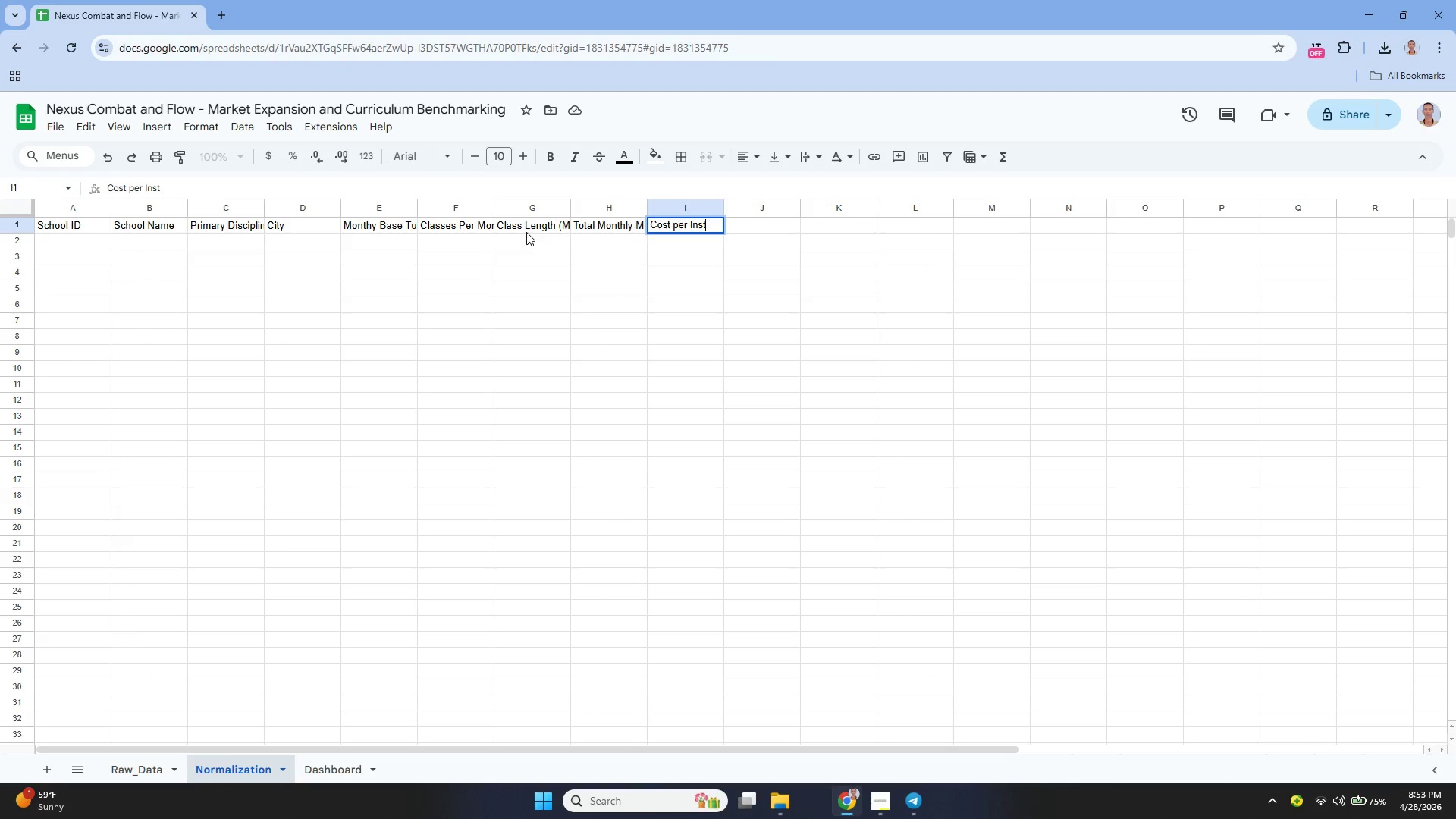 
type(ructional )
 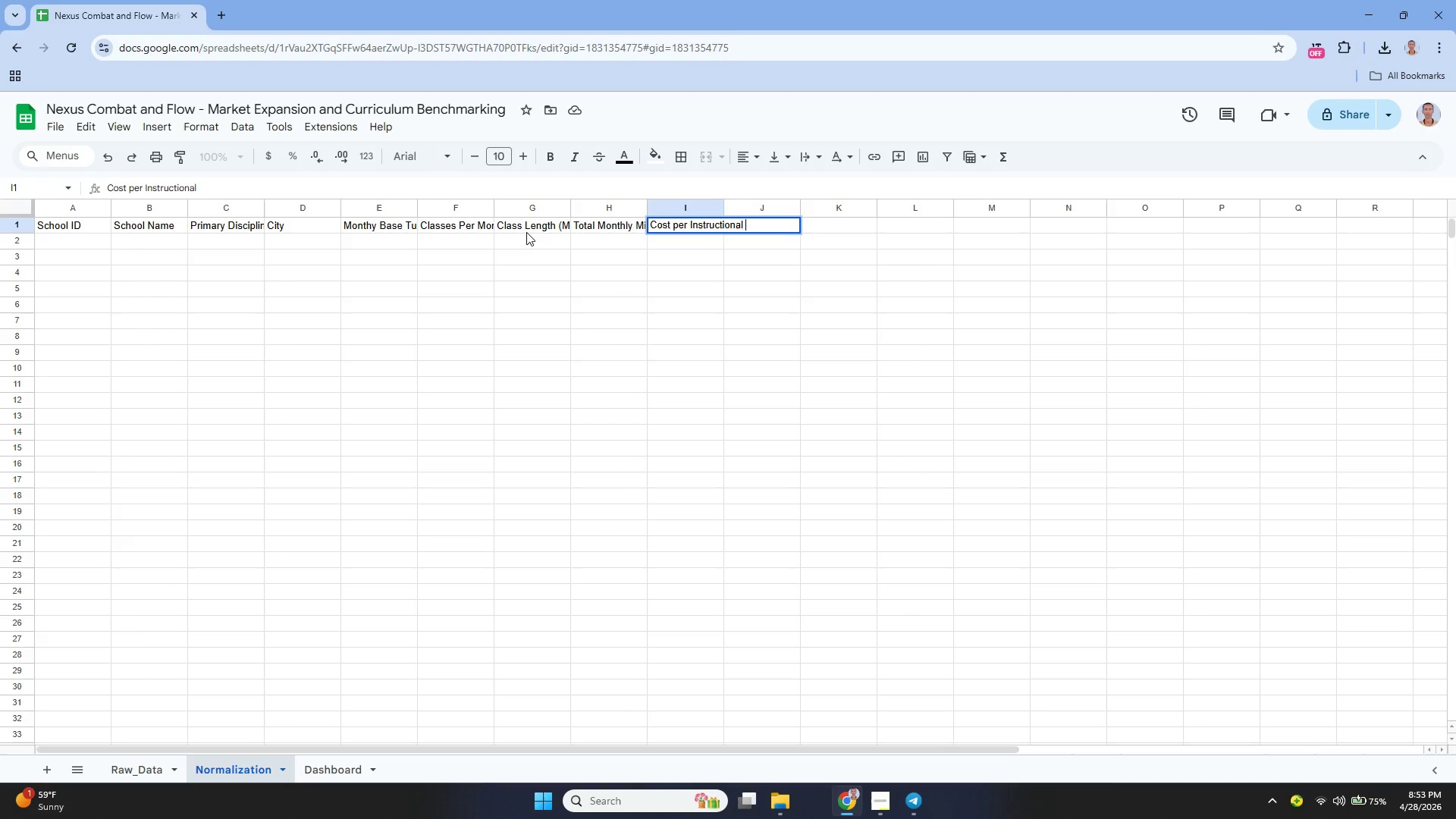 
type(Minute)
key(Tab)
 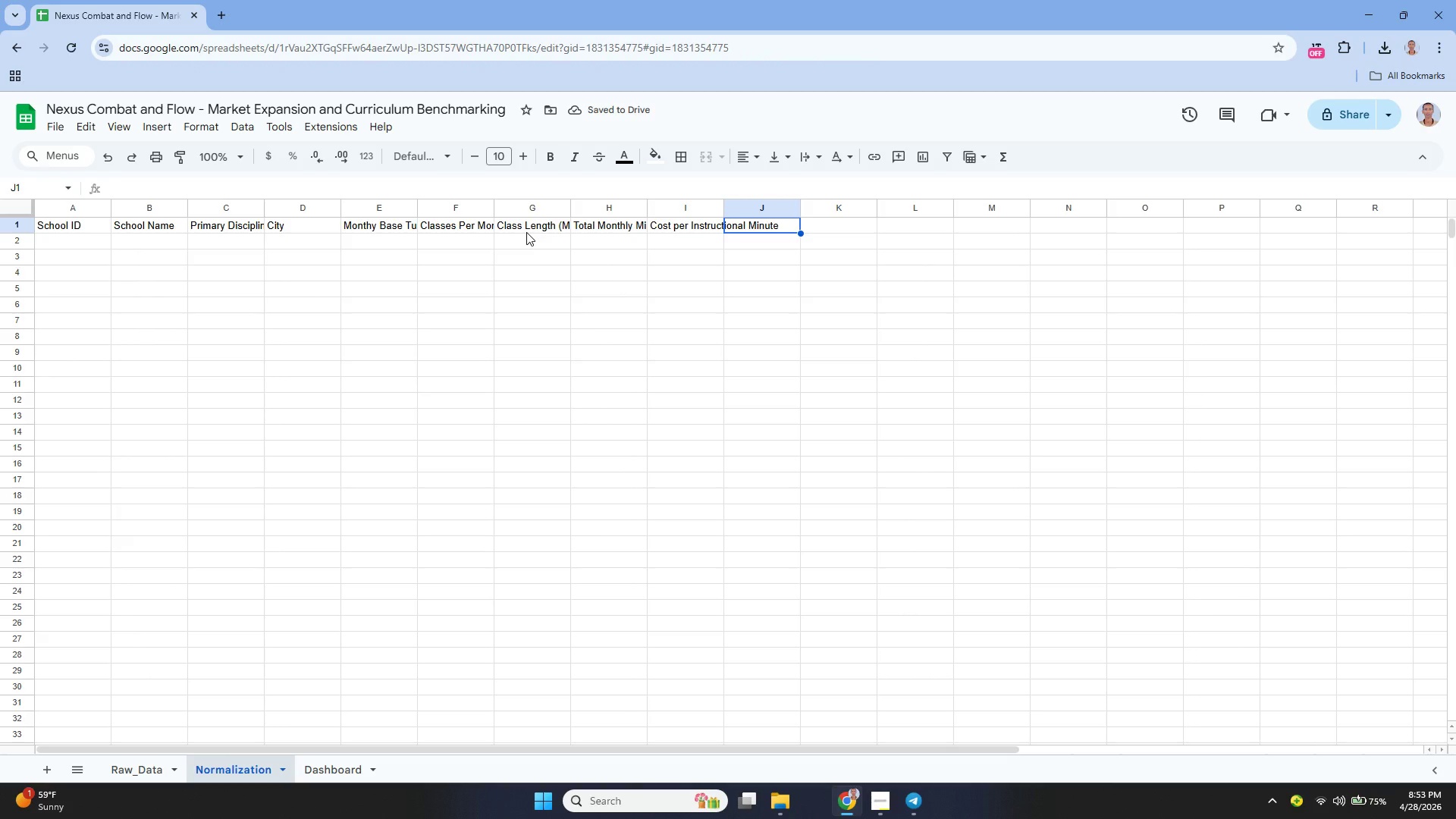 
key(ArrowLeft)
 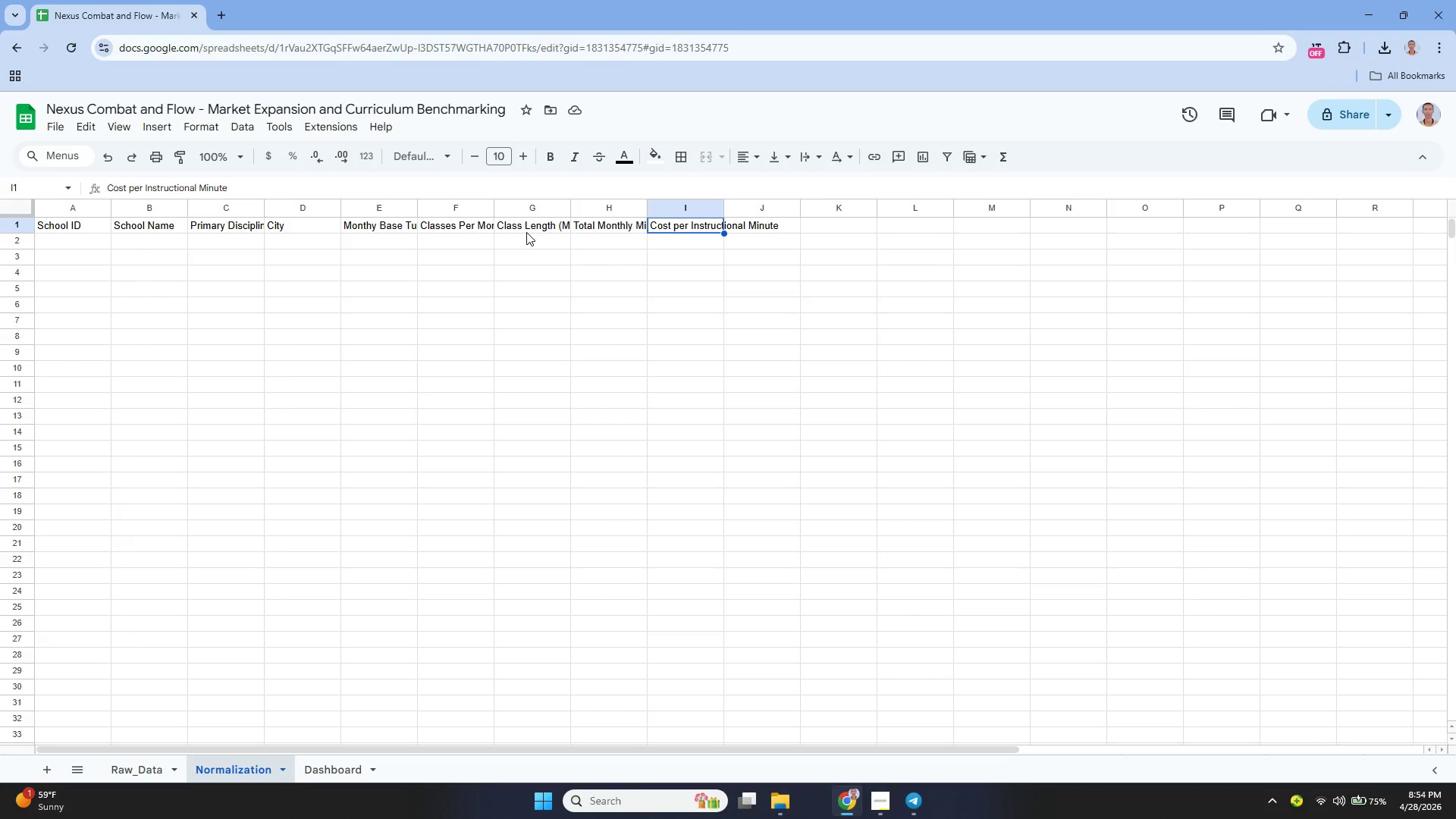 
key(Enter)
 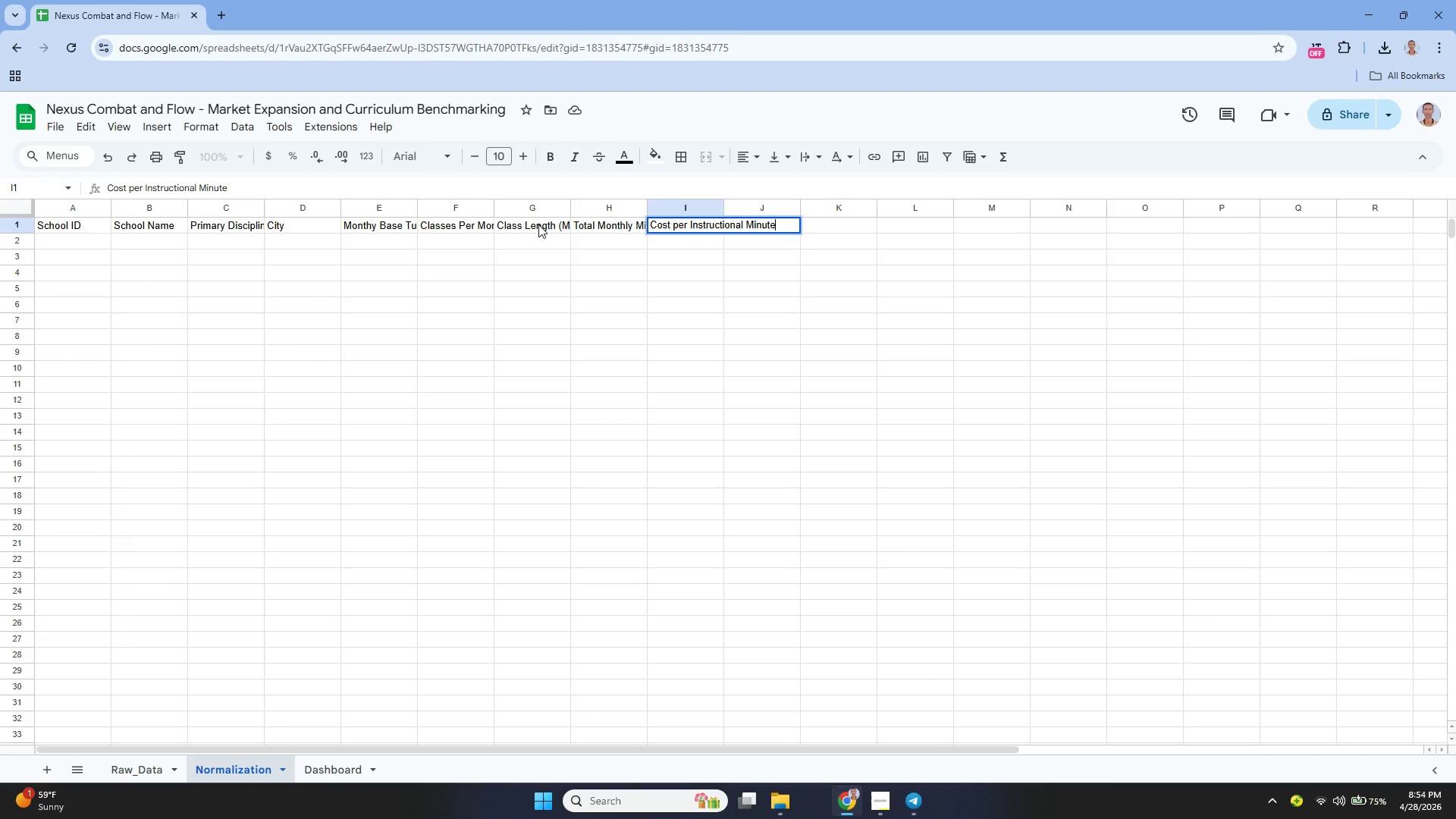 
wait(5.59)
 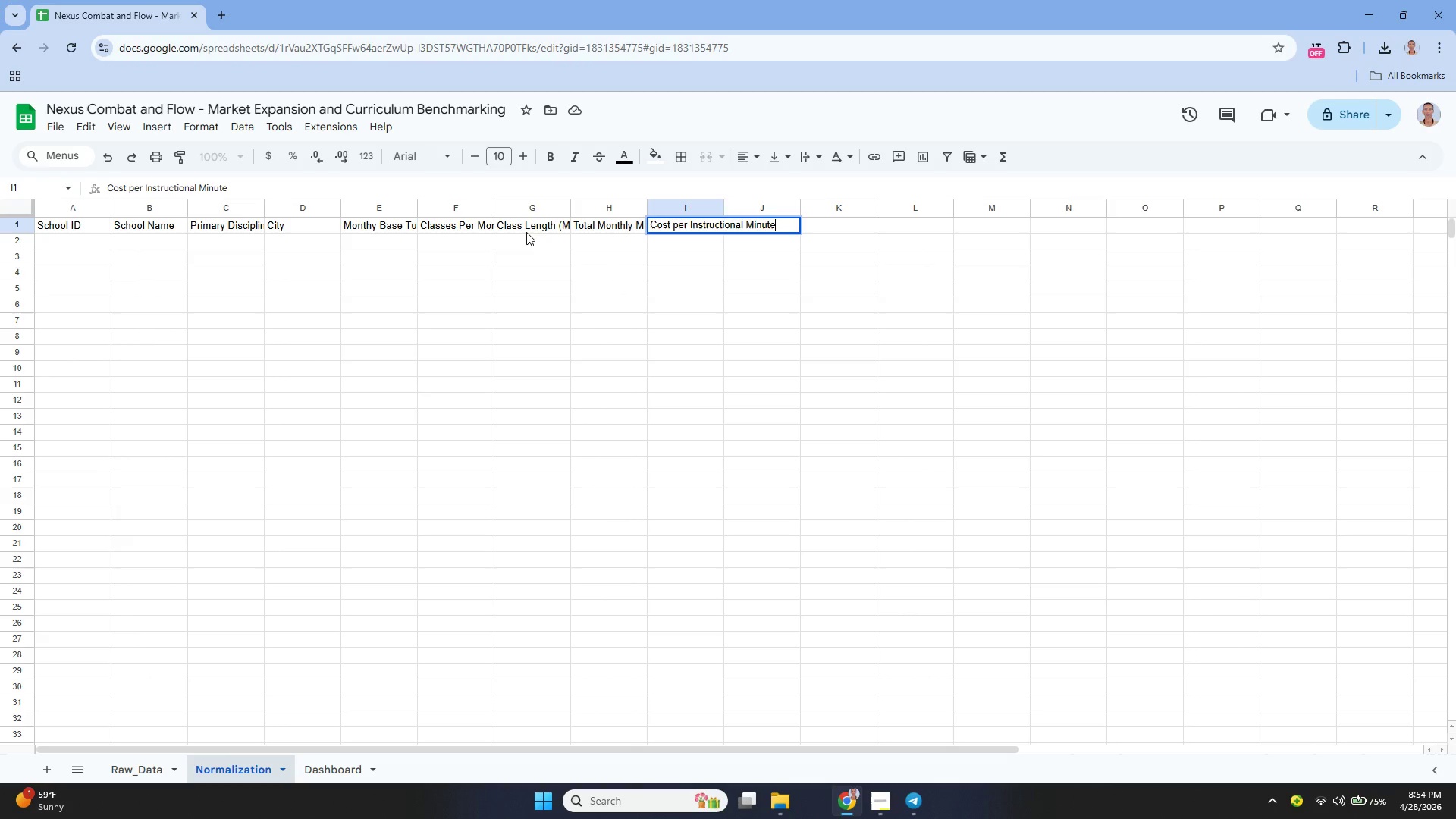 
hold_key(key=ArrowLeft, duration=0.38)
 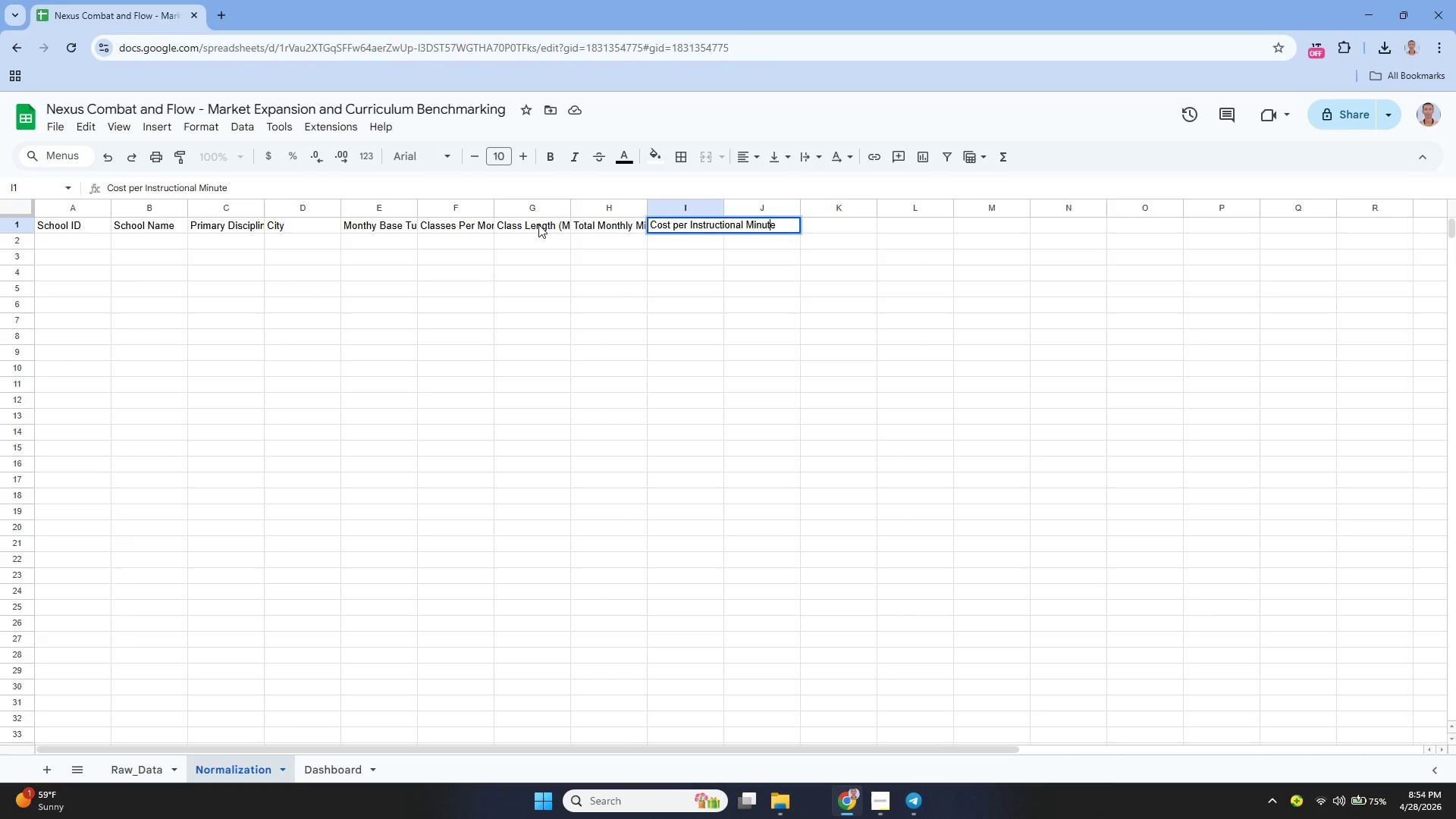 
key(ArrowRight)
 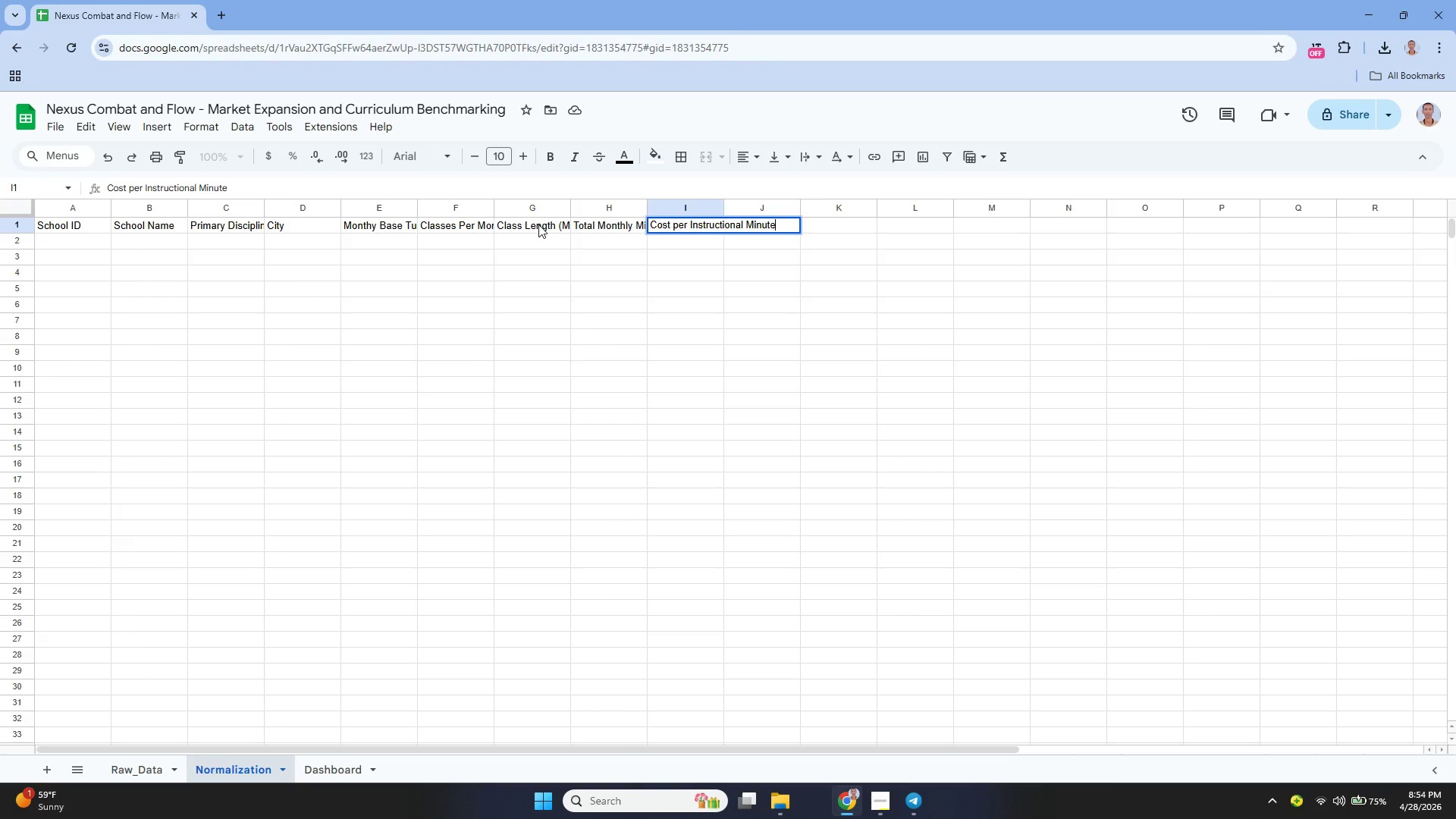 
key(ArrowRight)
 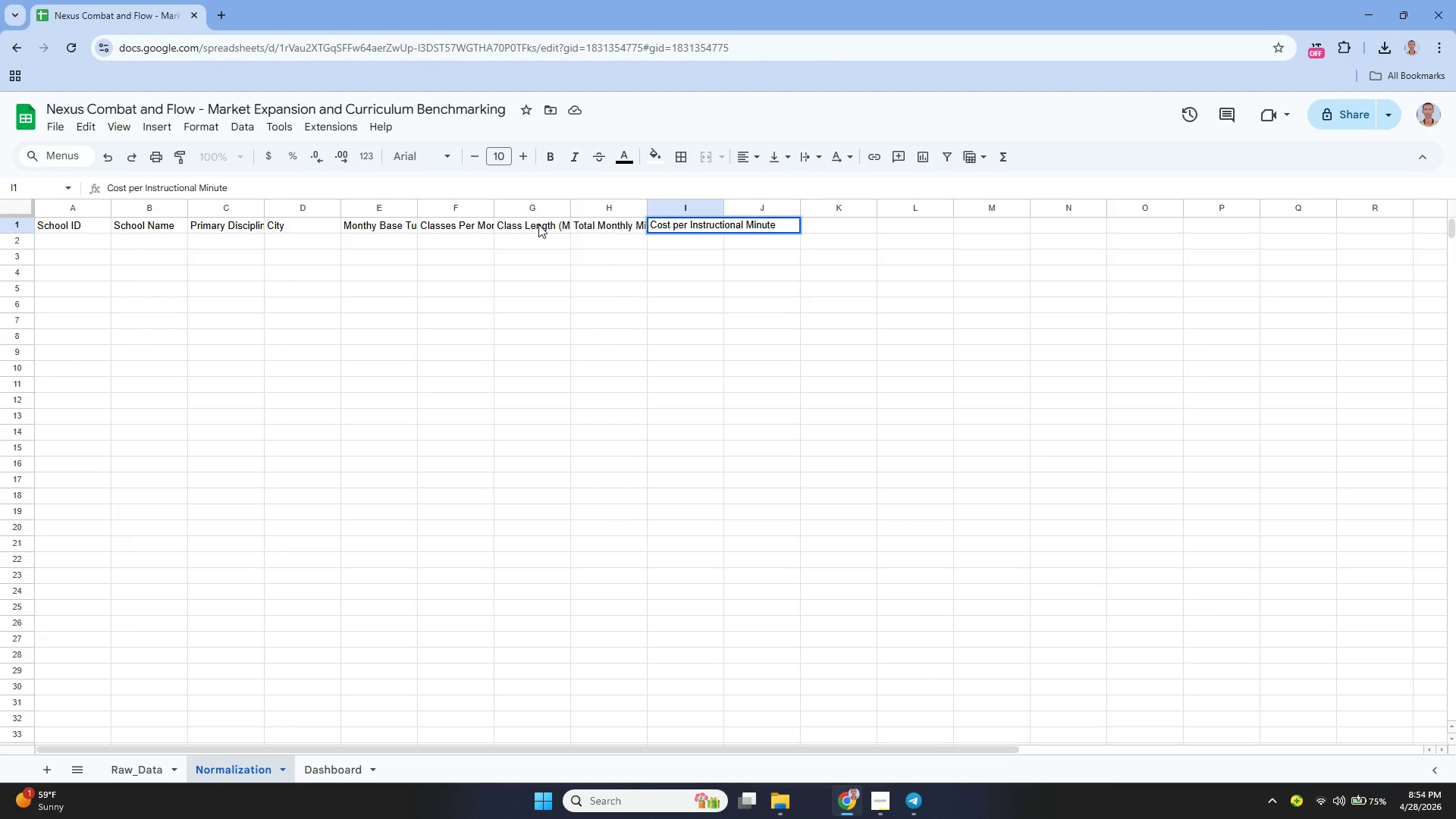 
key(Enter)
 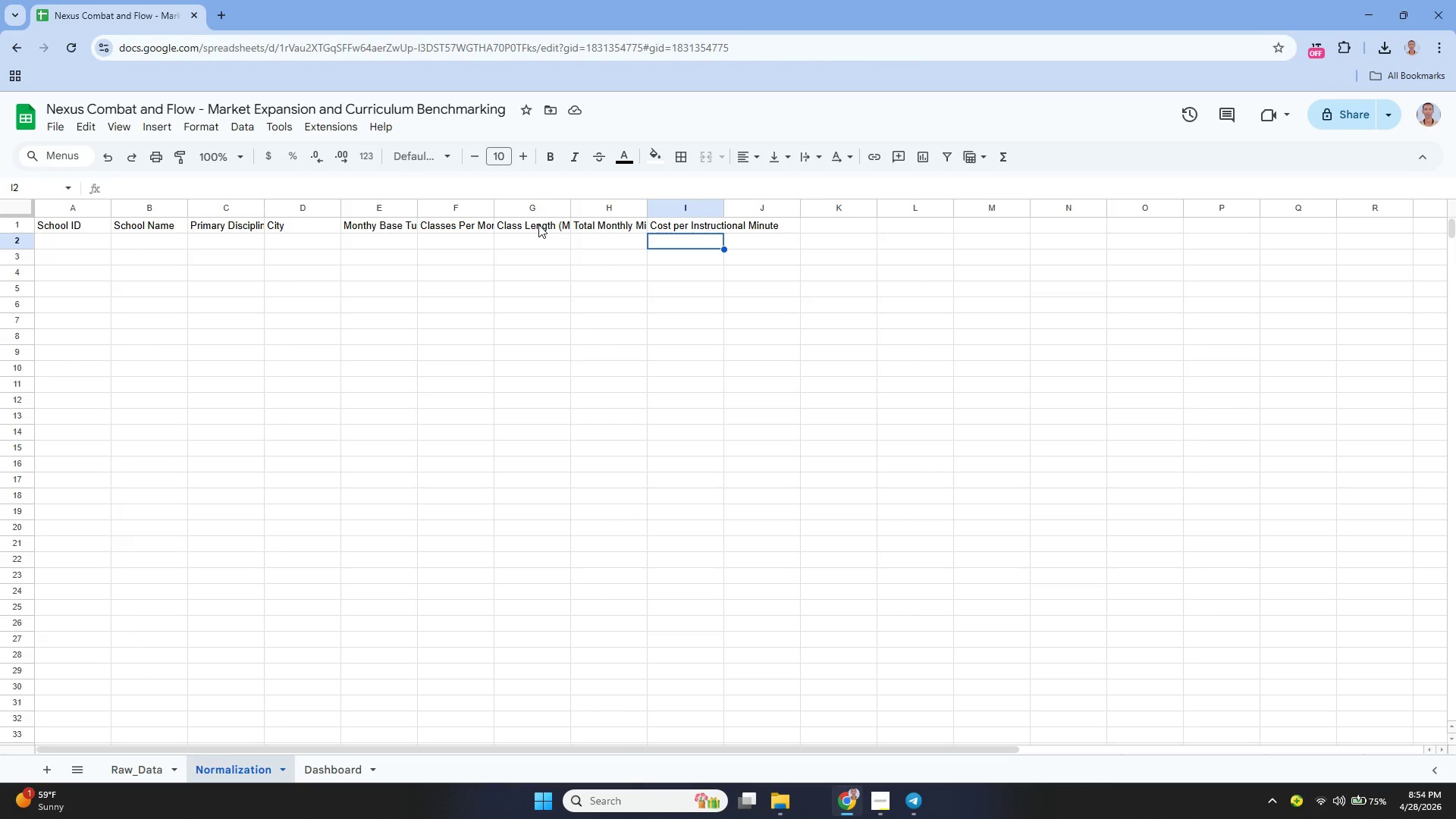 
key(ArrowUp)
 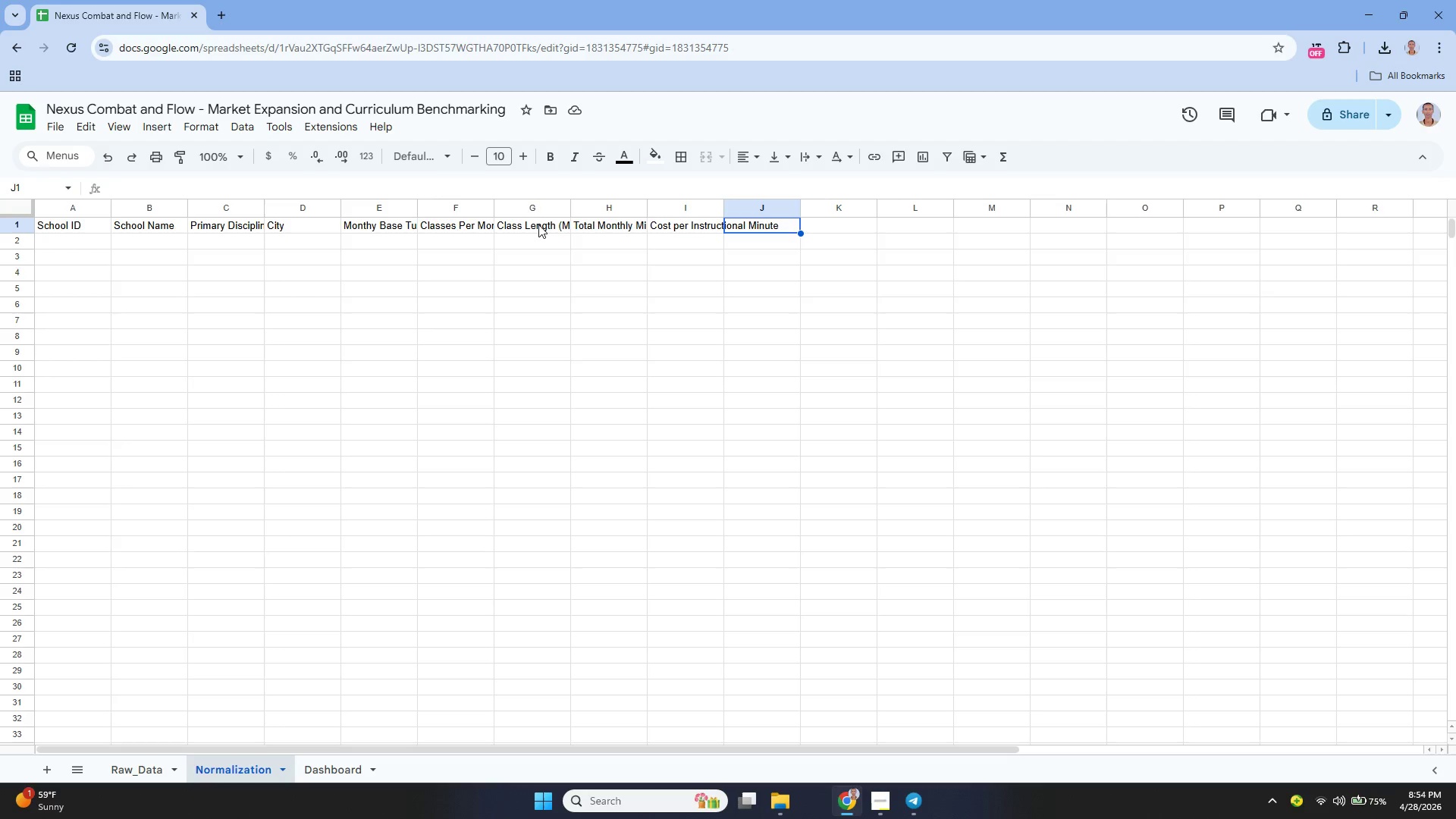 
key(ArrowRight)
 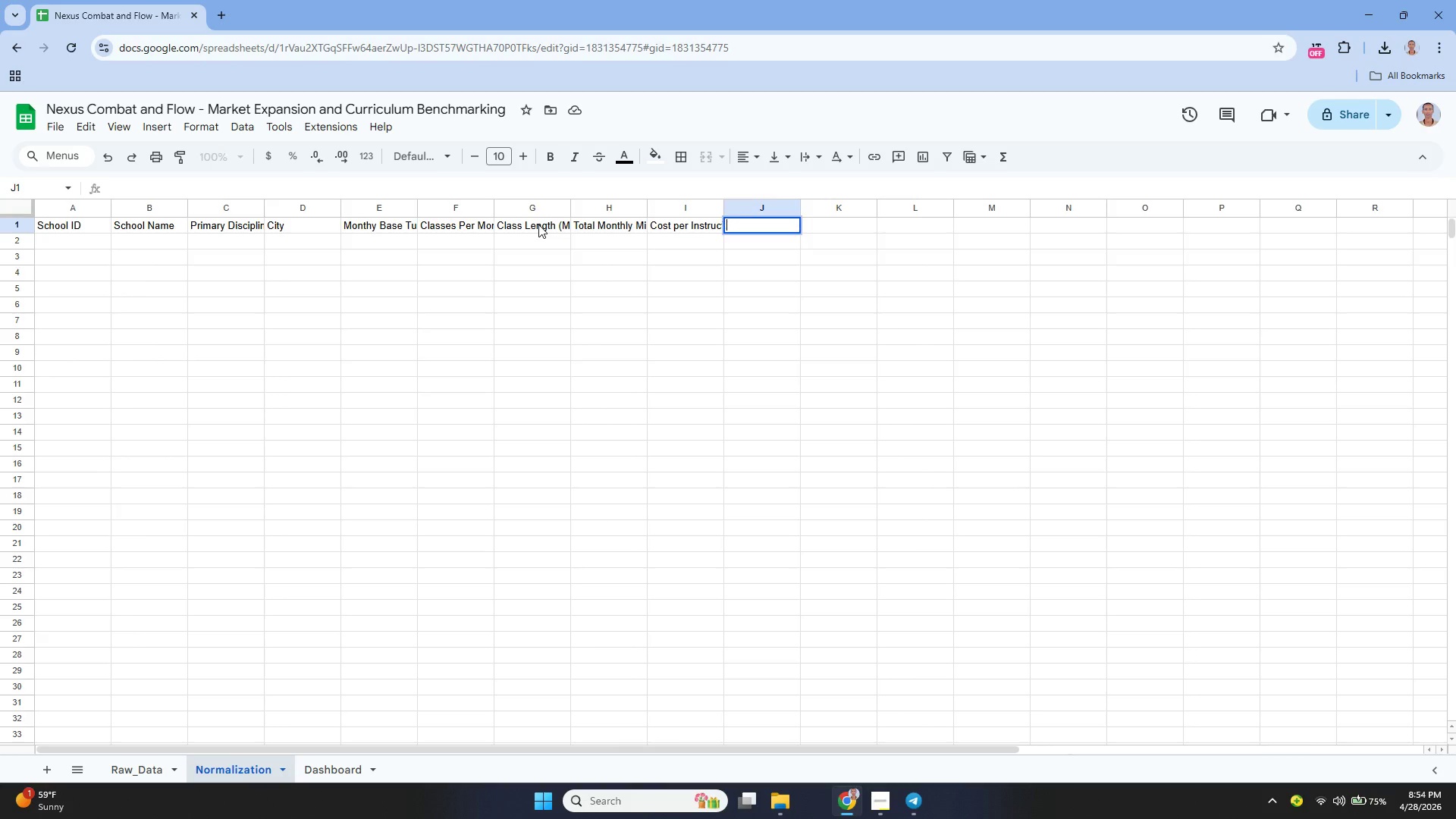 
key(Enter)
 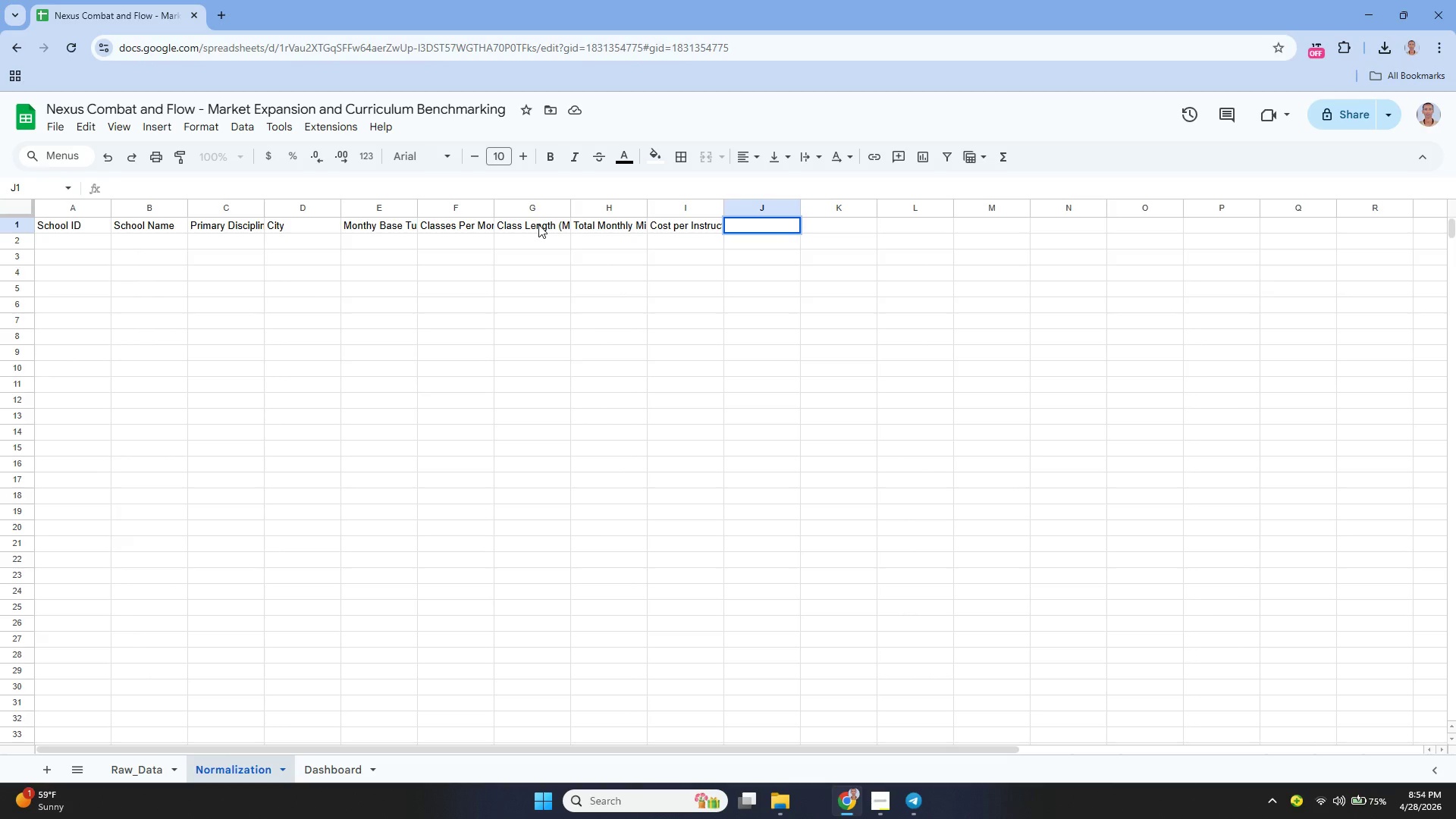 
hold_key(key=ShiftLeft, duration=0.58)
 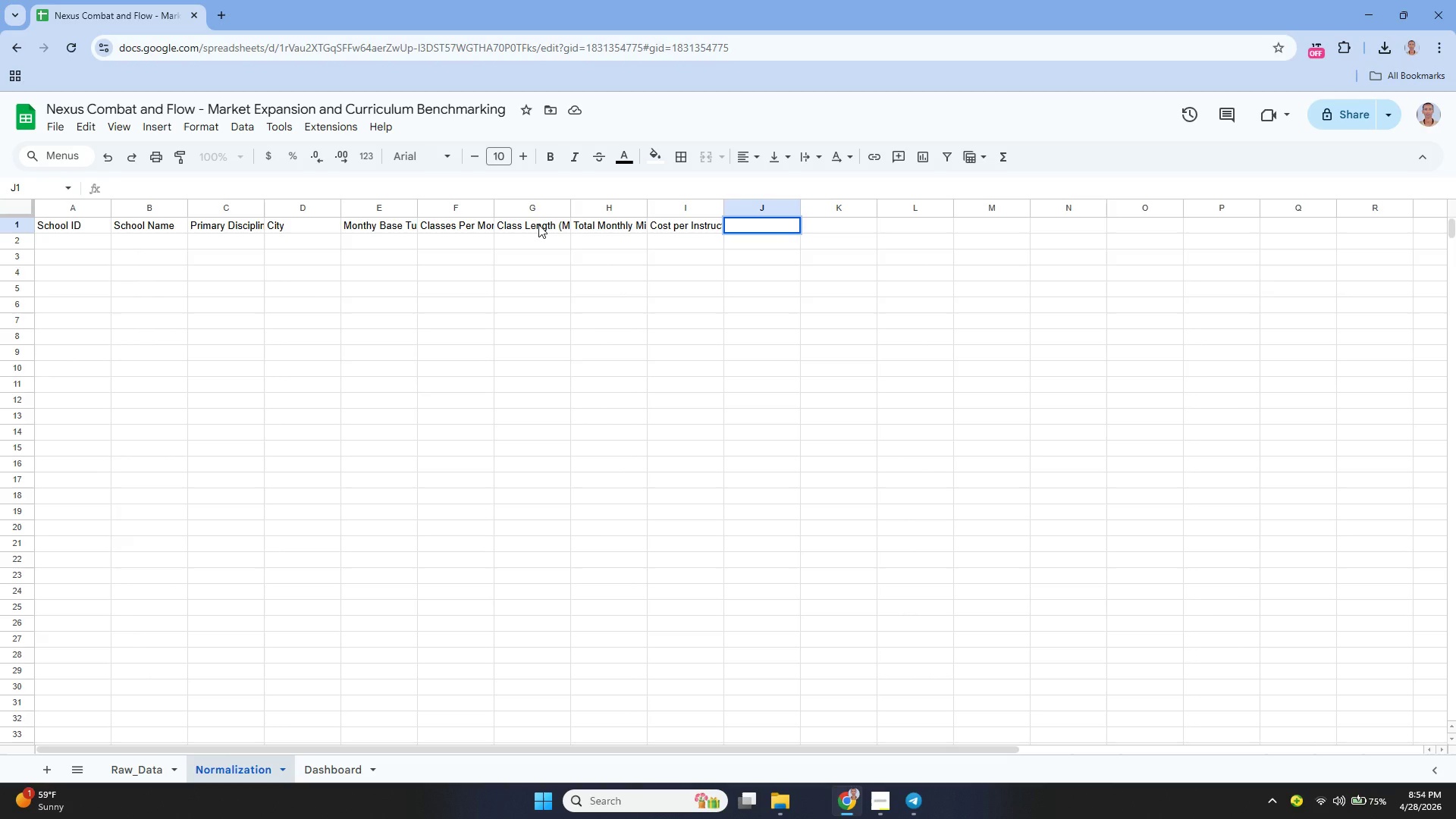 
key(ArrowLeft)
 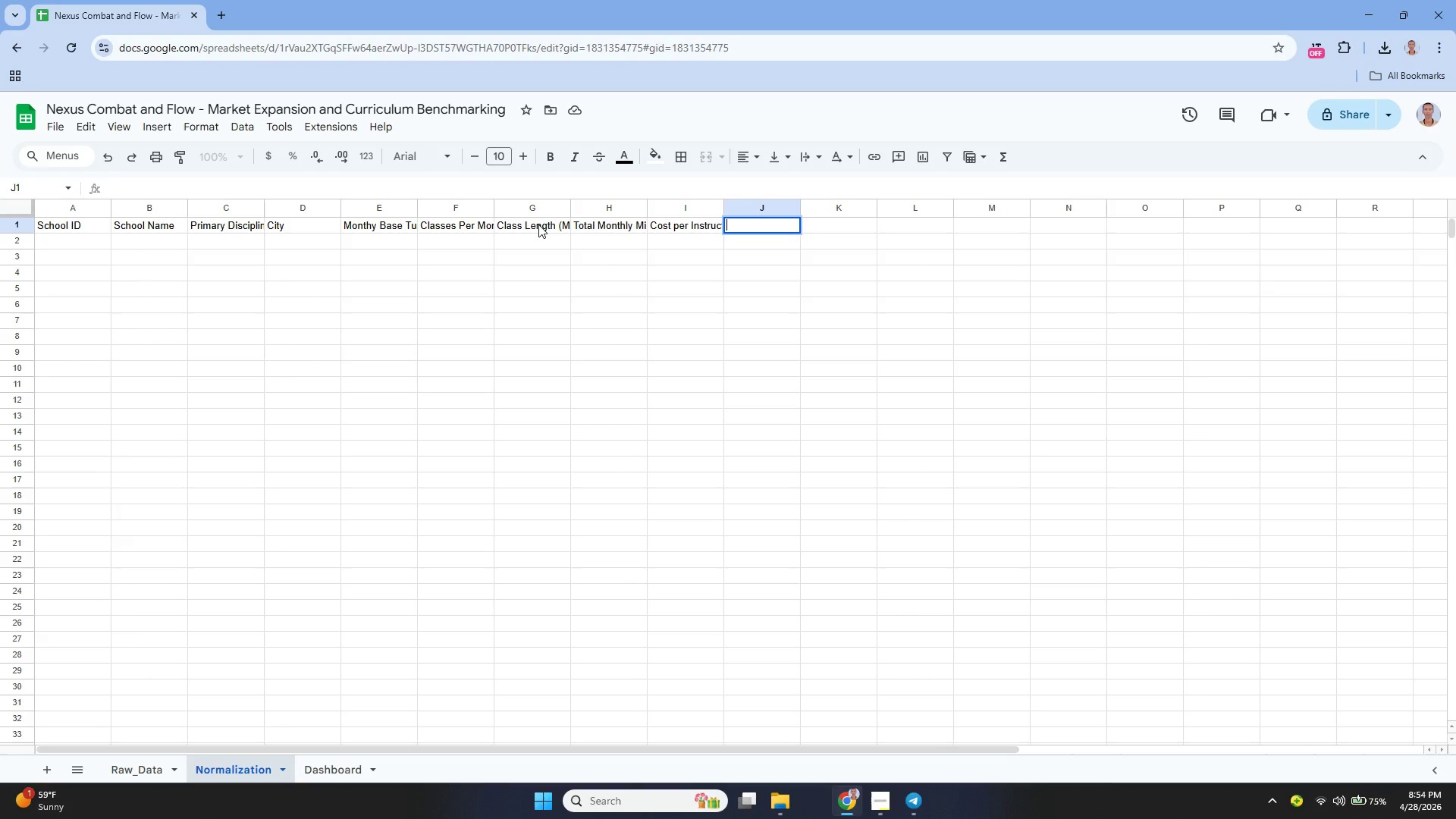 
type(Instructor)
 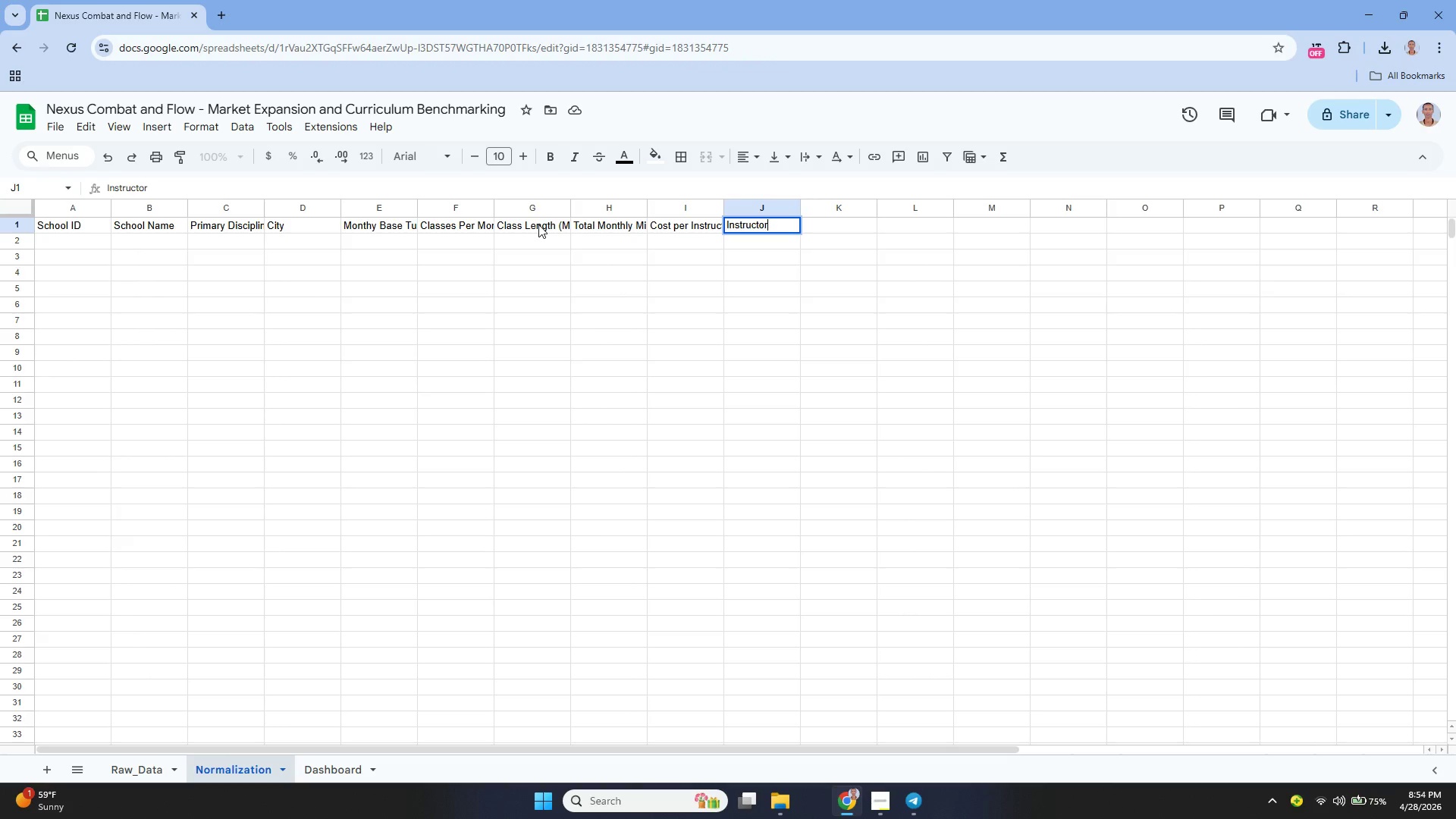 
wait(13.41)
 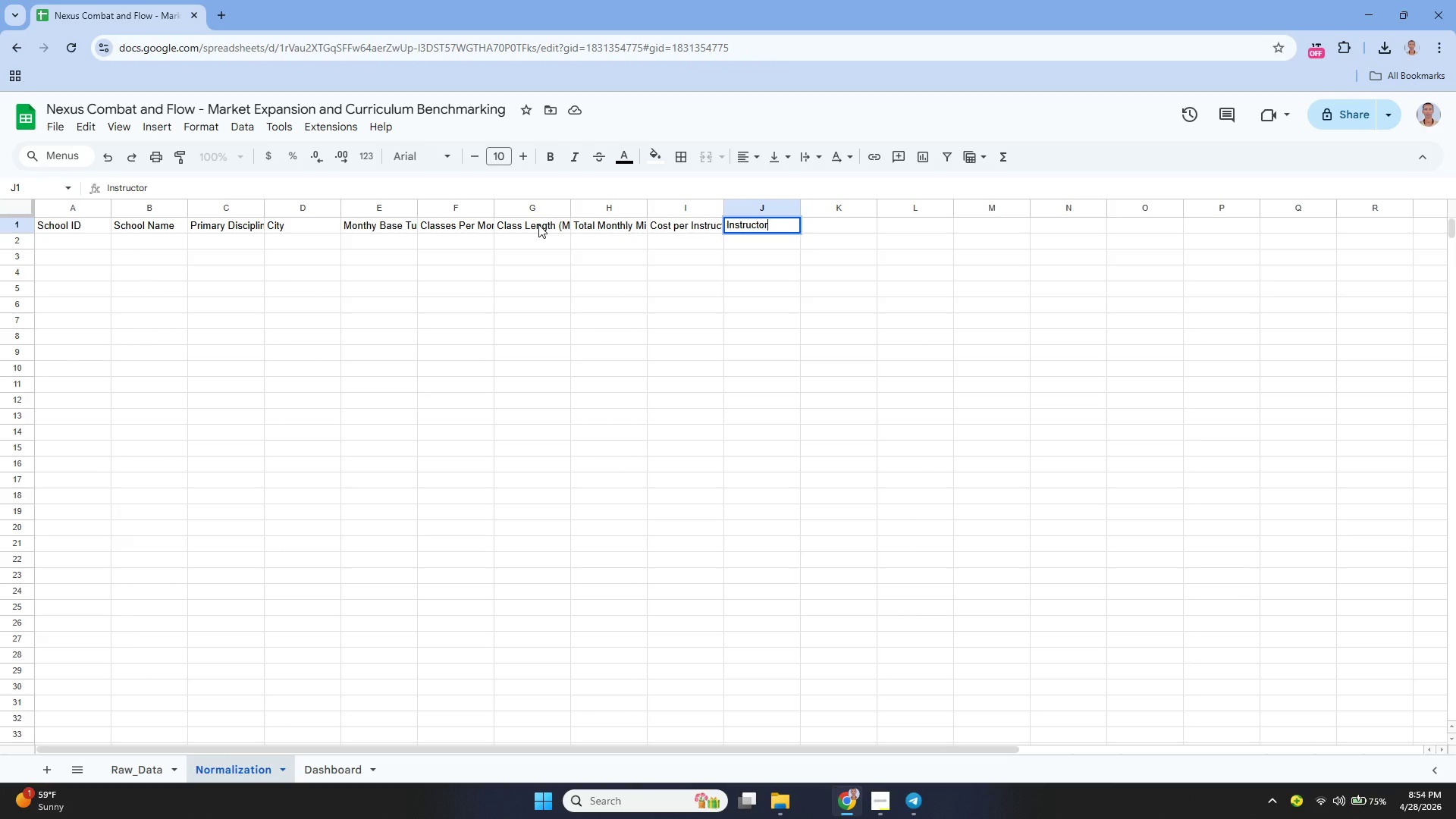 
type( Experience)
 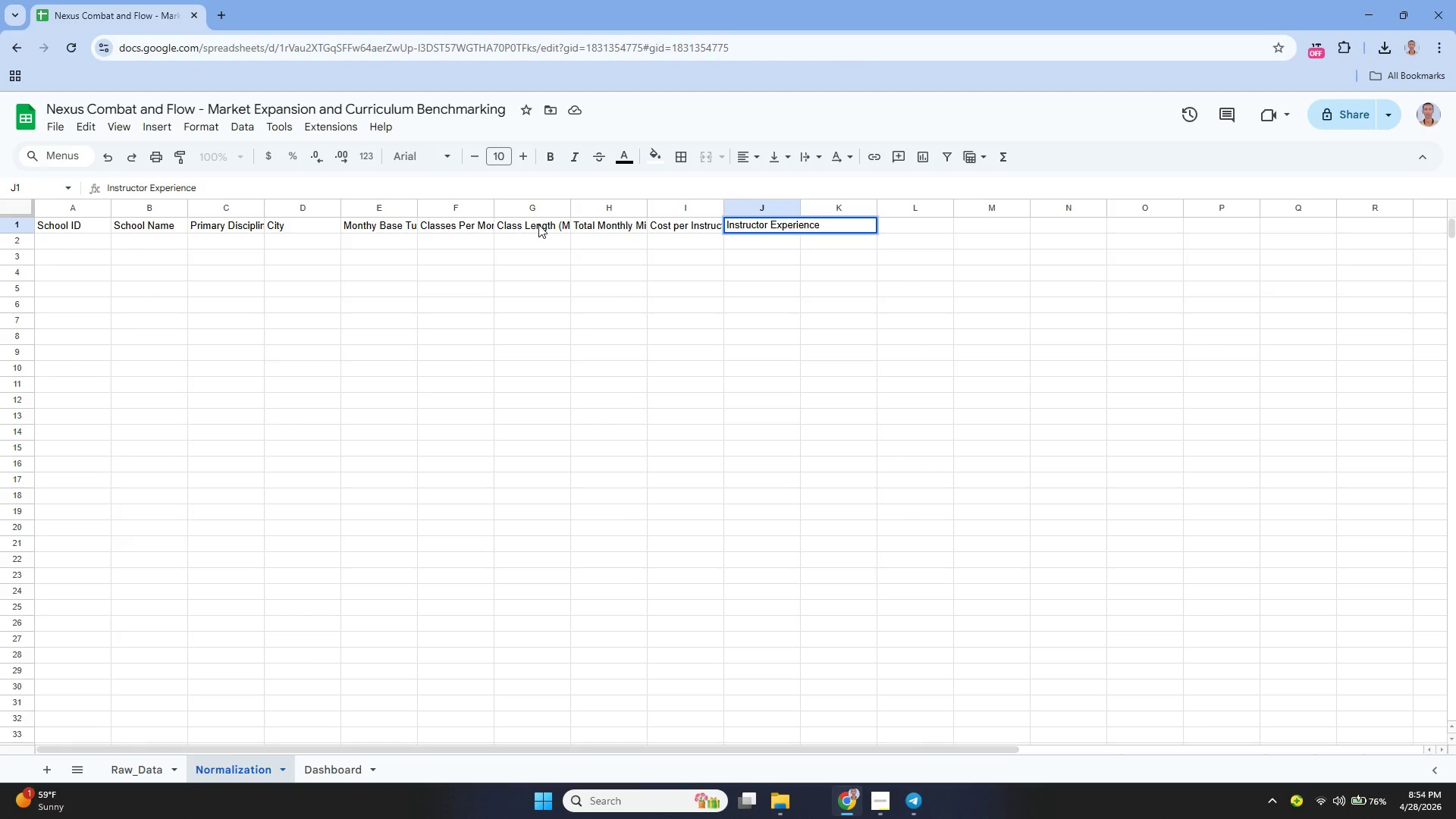 
wait(10.45)
 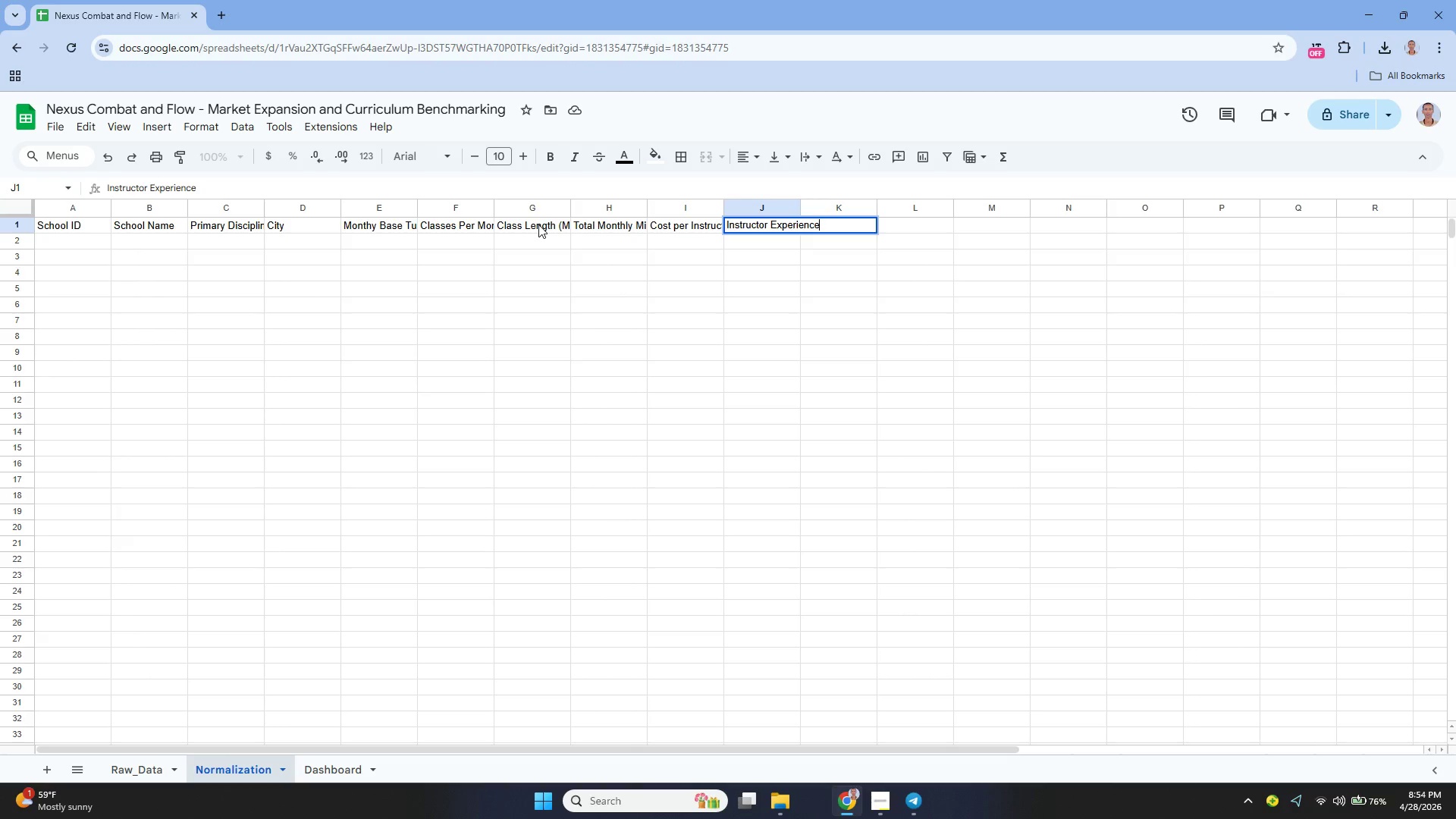 
type( ())
 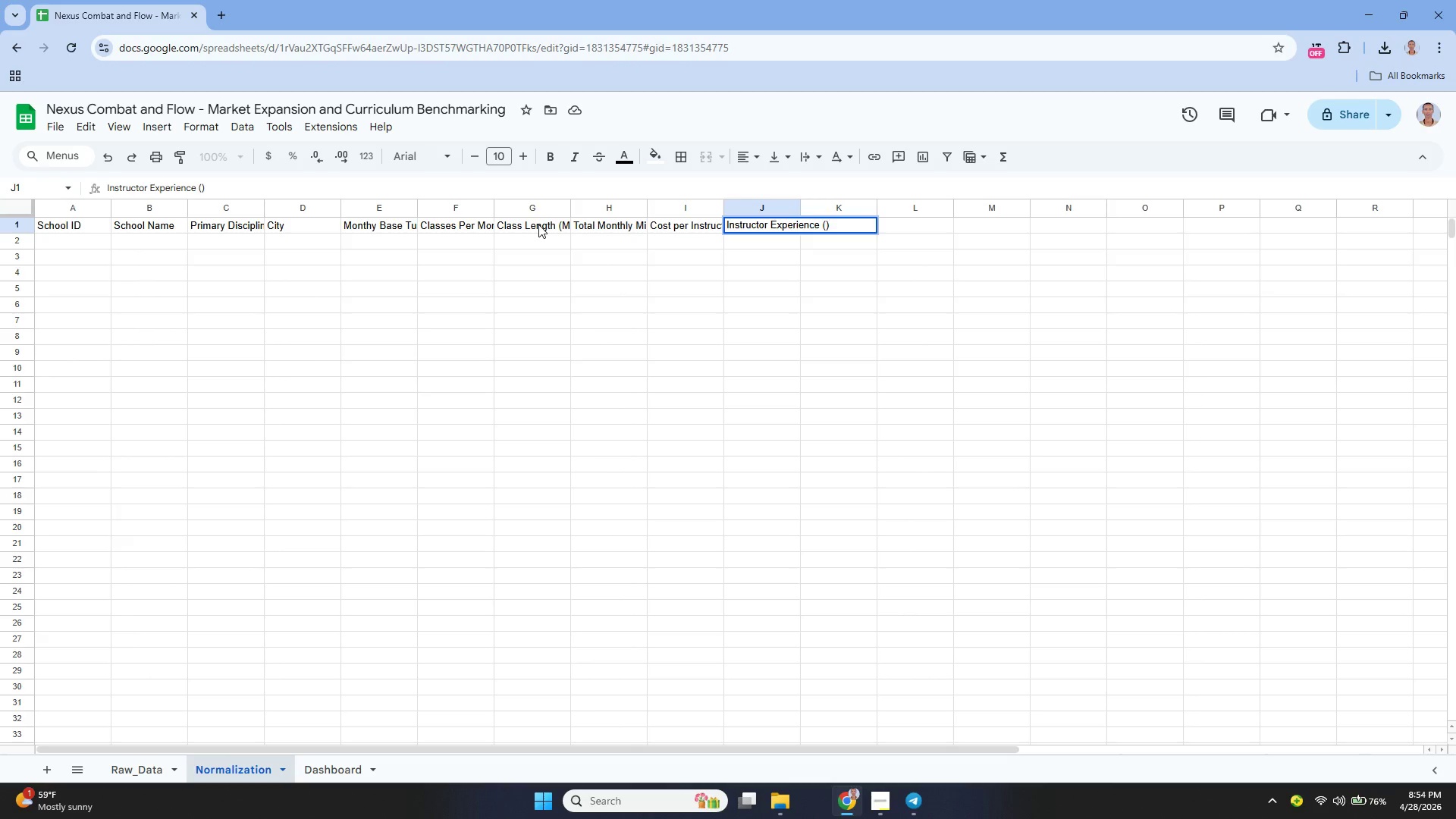 
key(ArrowLeft)
 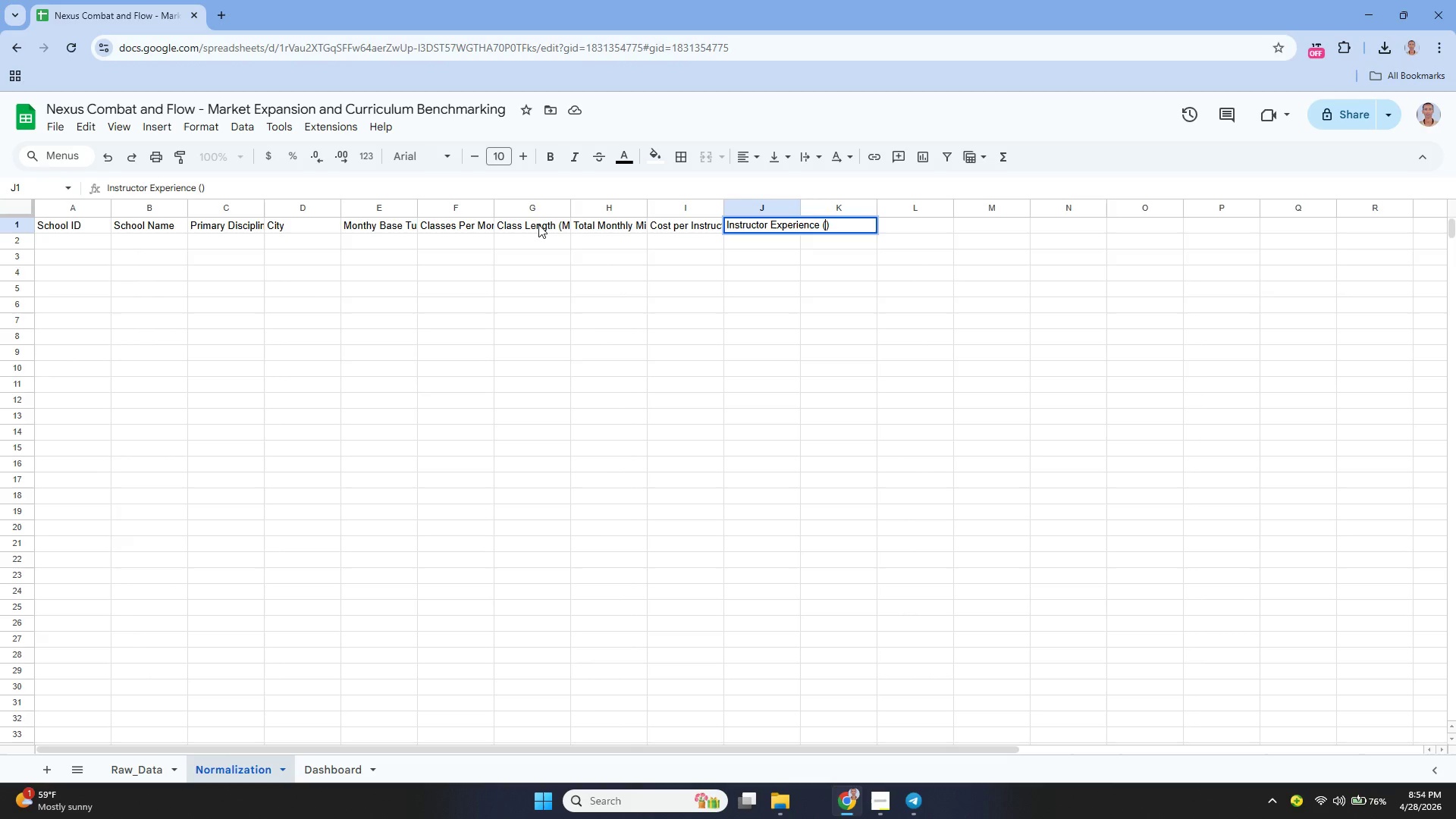 
type(Yrs)
key(Tab)
 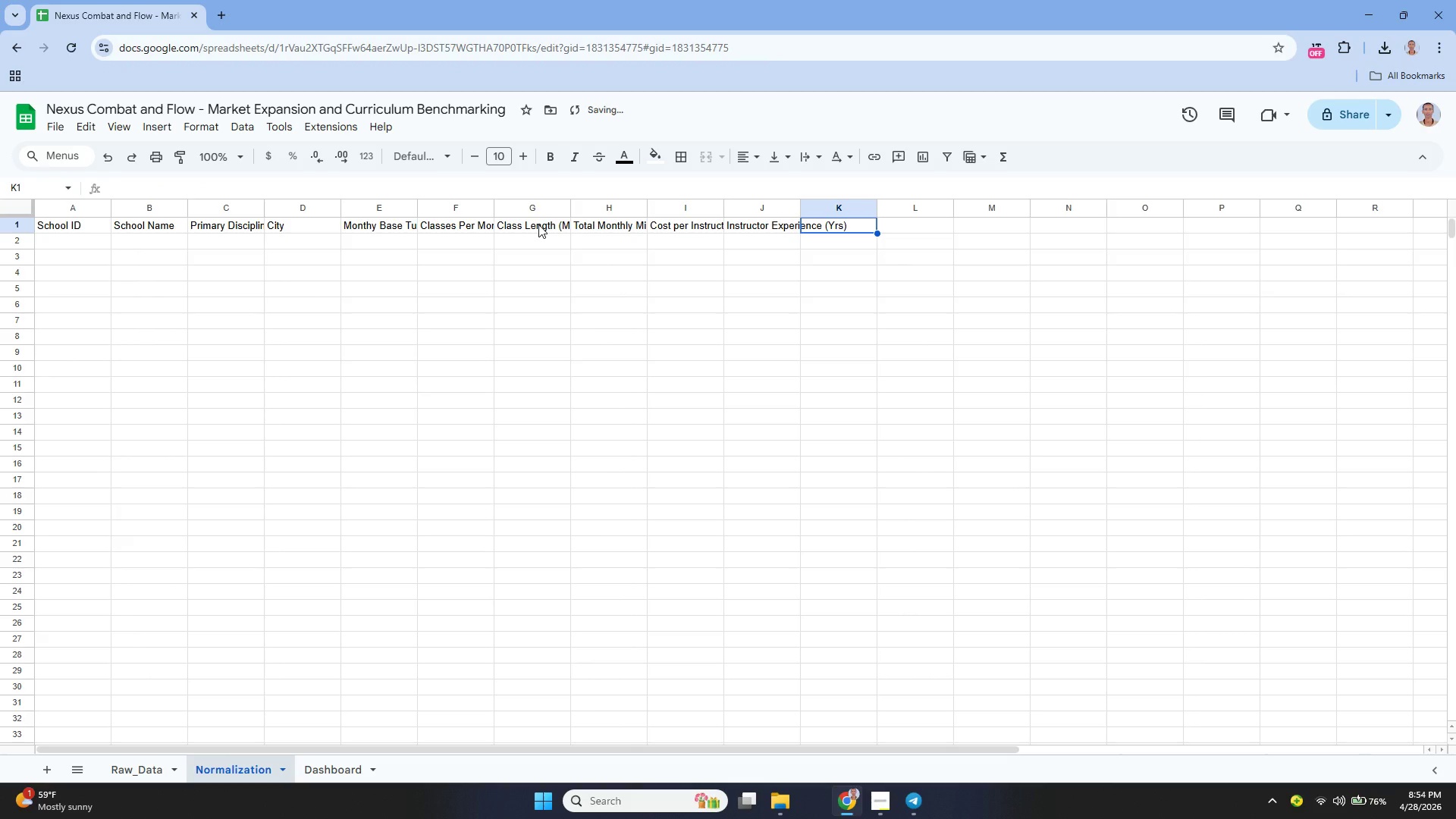 
key(Enter)
 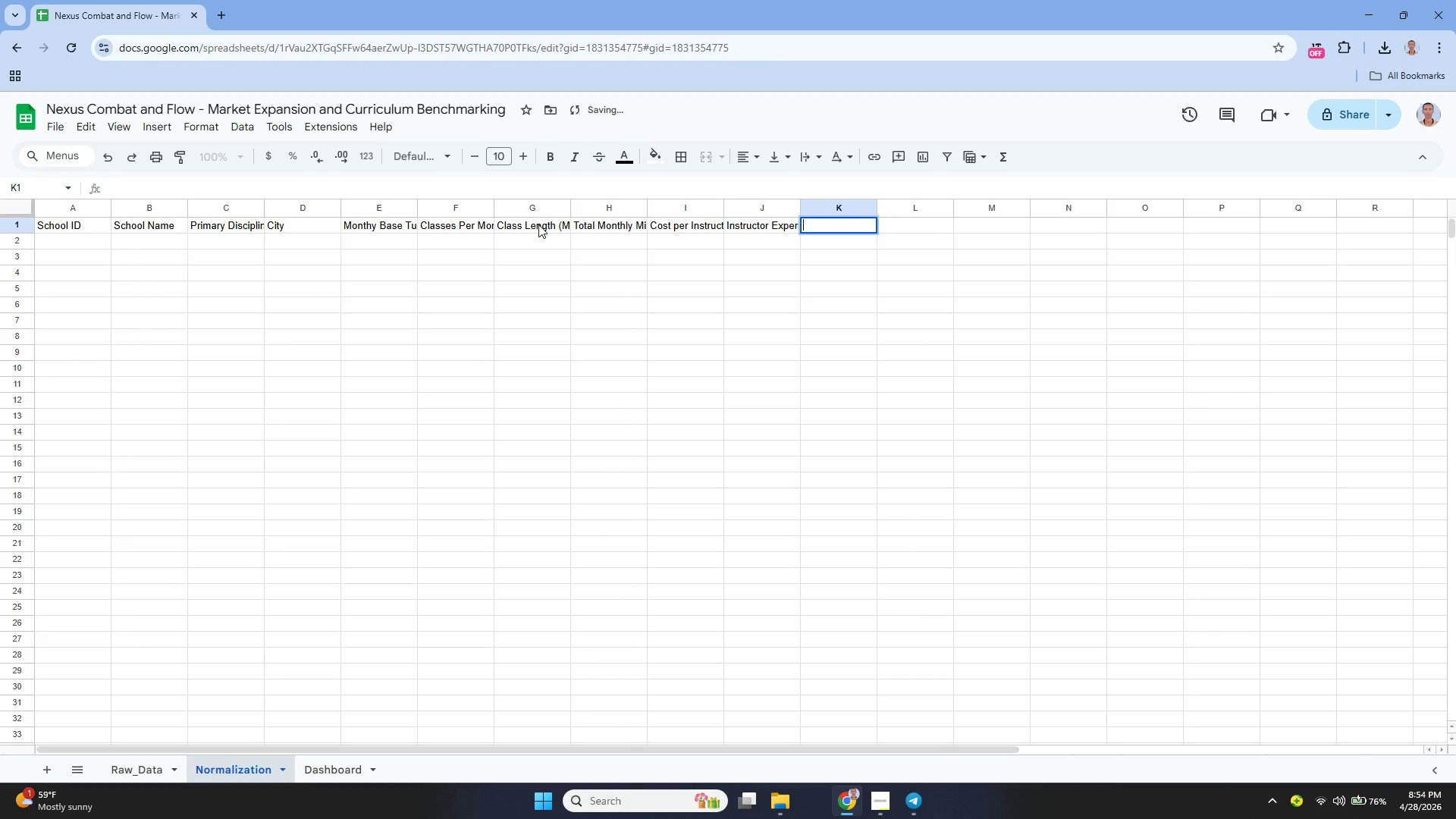 
type(Certification)
 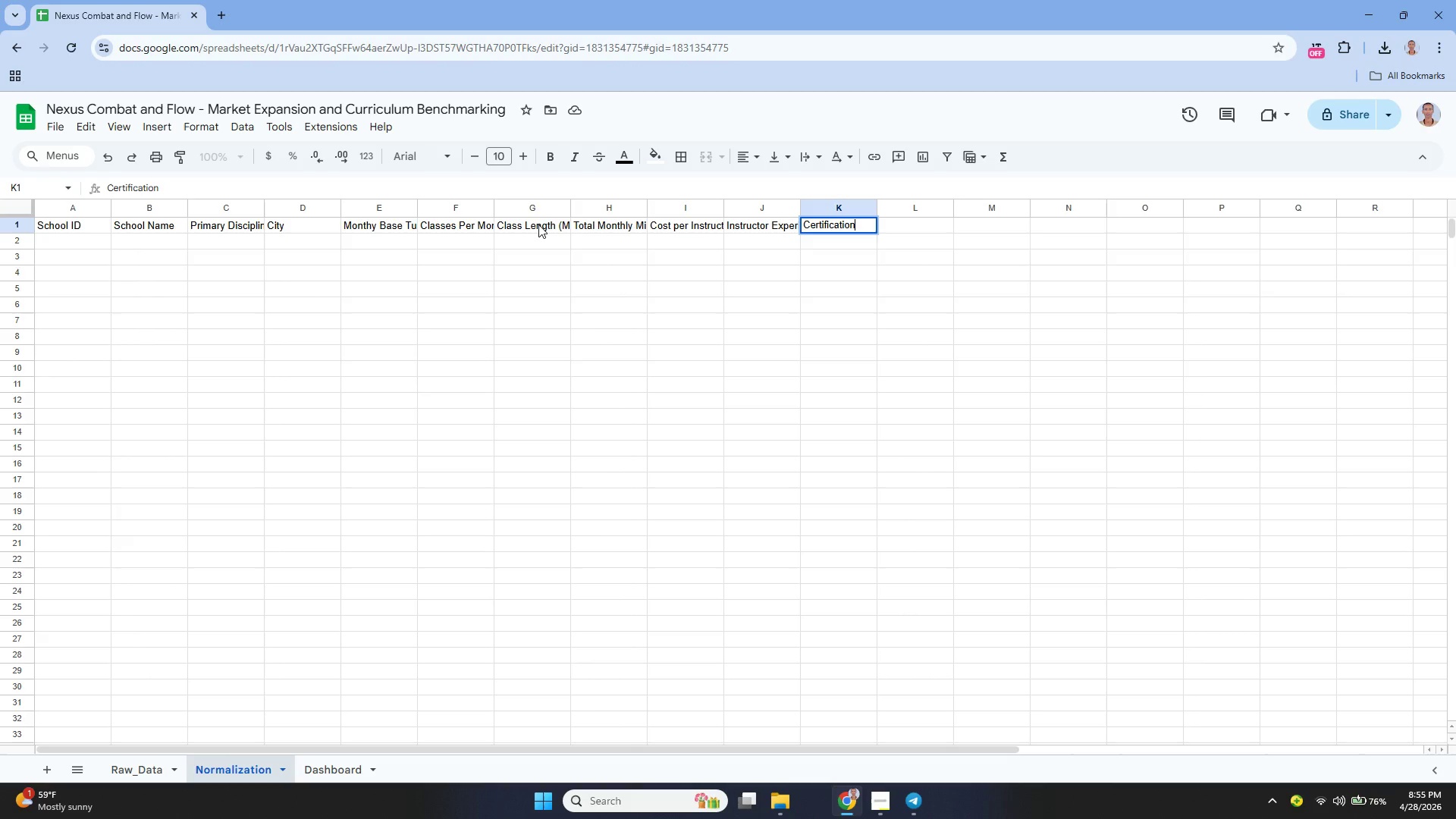 
wait(9.58)
 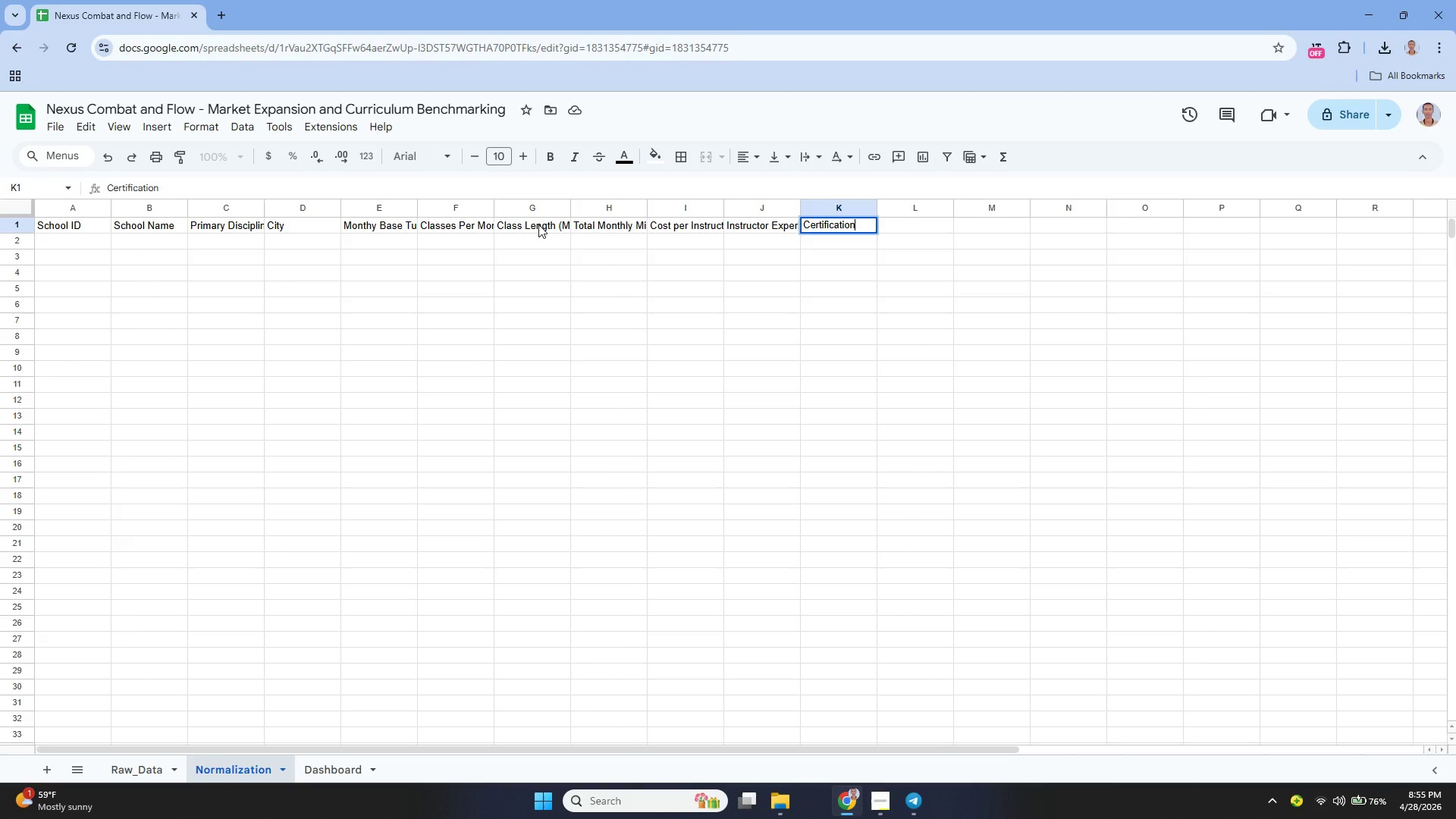 
type( Authrity)
key(Tab)
type(D)
key(Backspace)
type(Facility Amenities)
 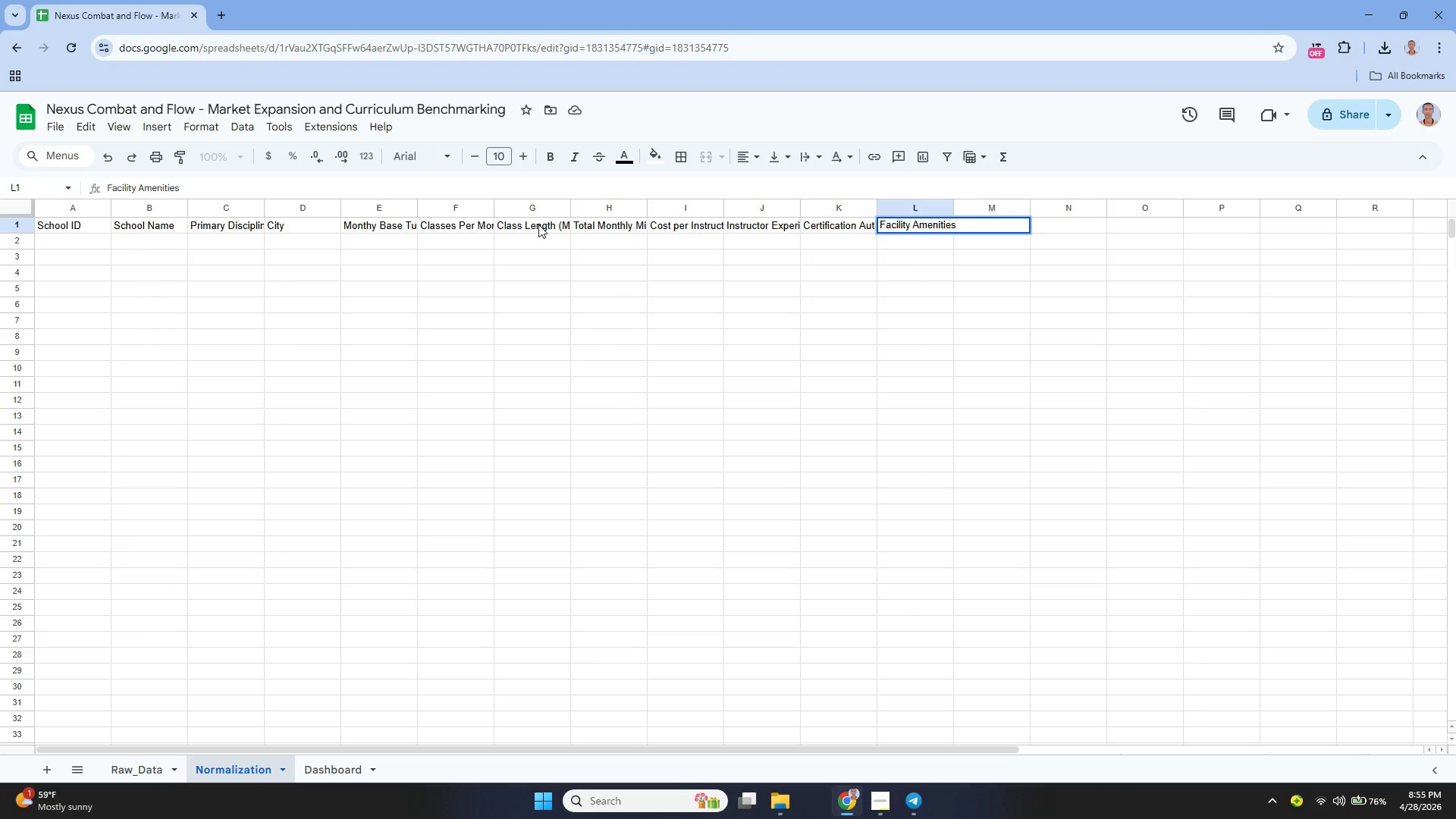 
hold_key(key=O, duration=0.34)
 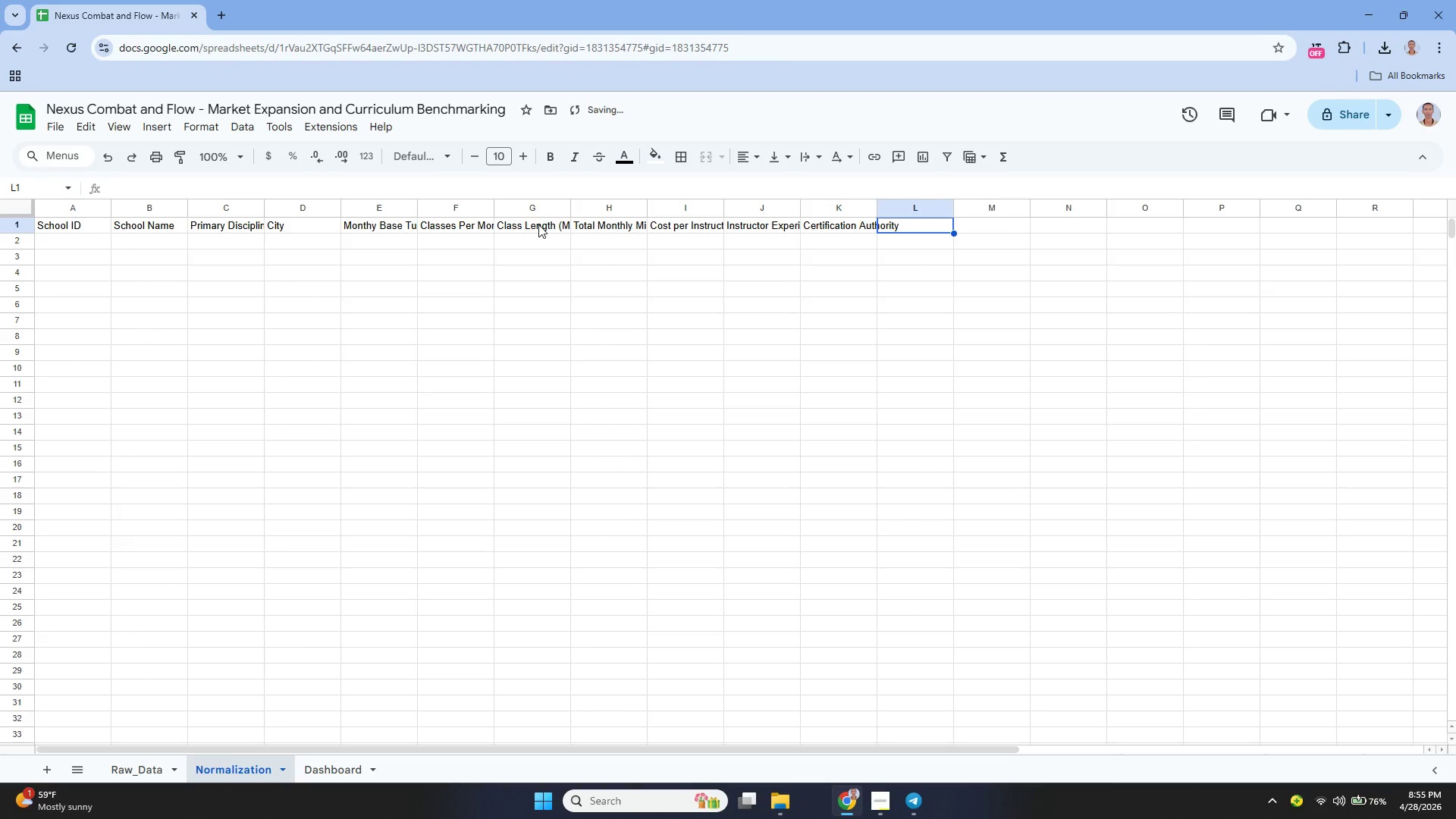 
wait(5.94)
 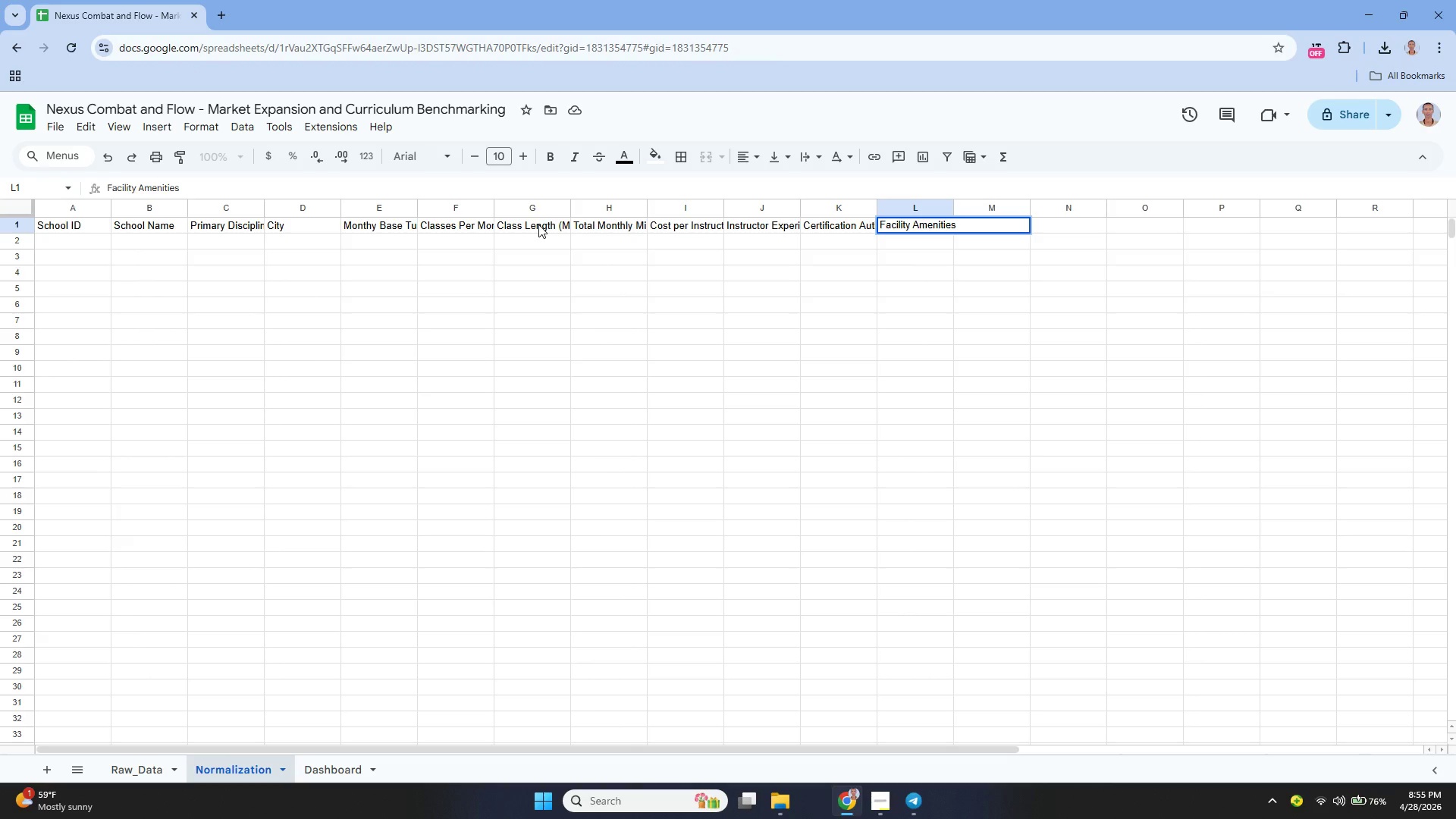 
key(Enter)
 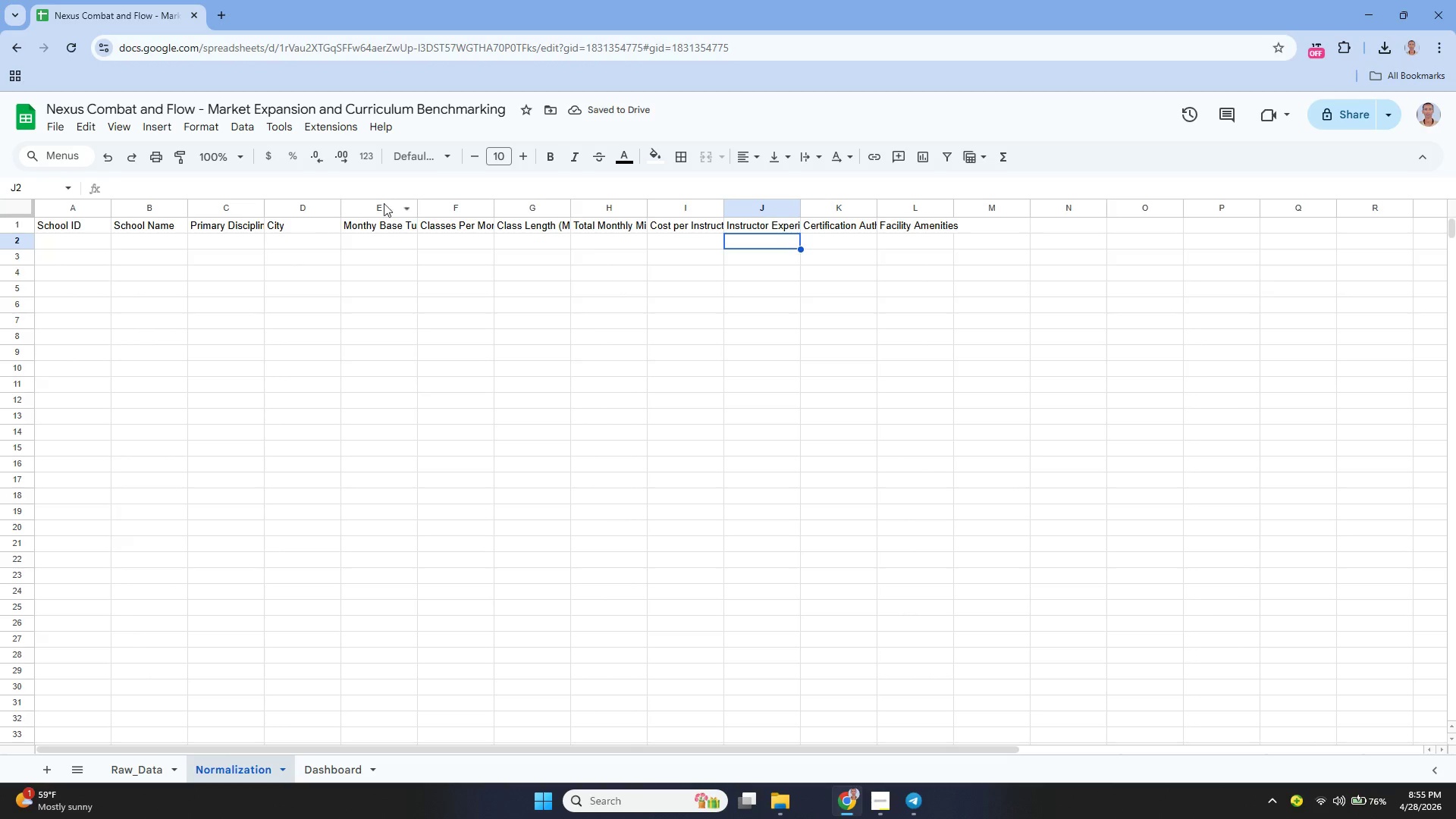 
left_click([322, 220])
 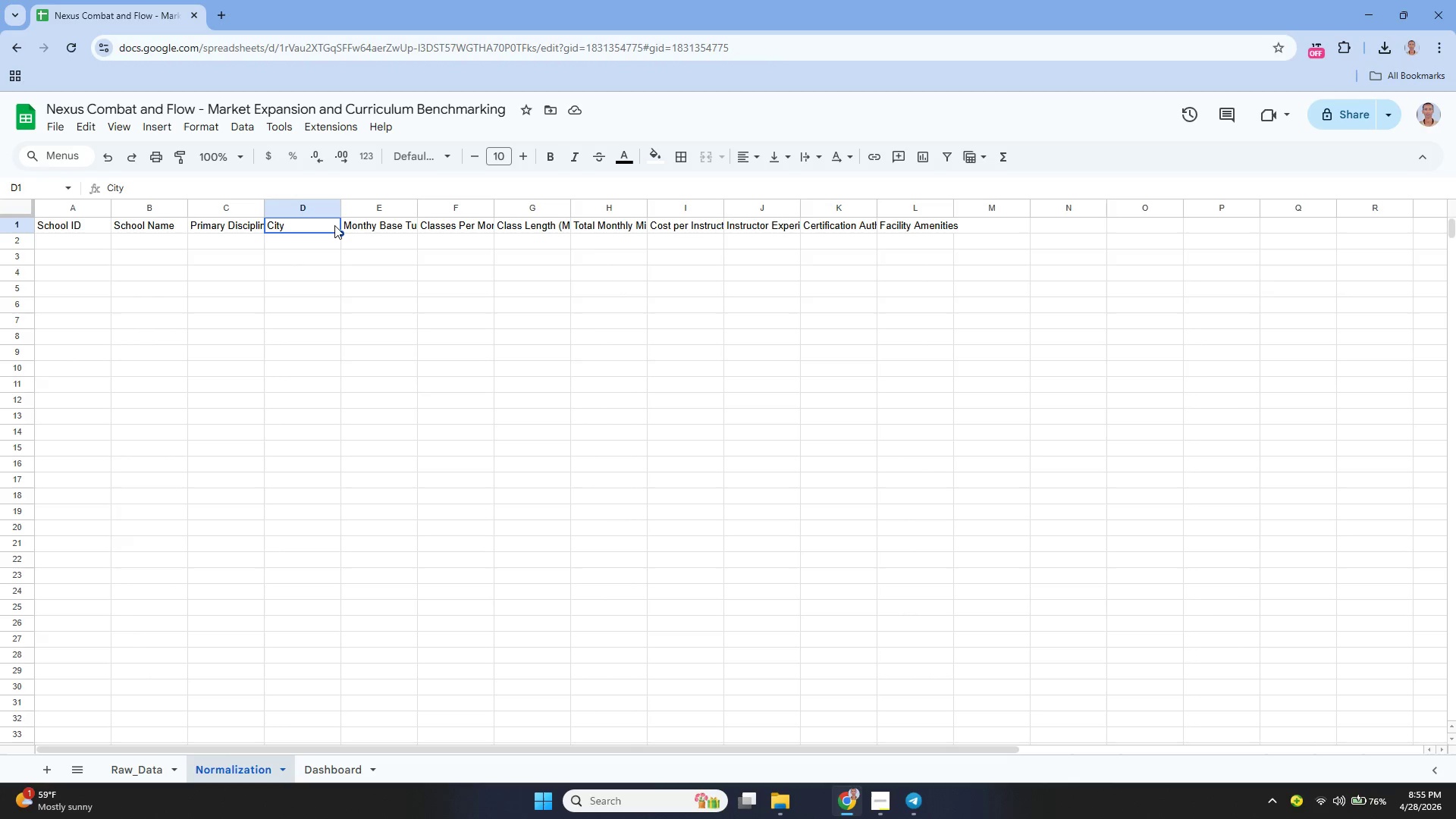 
double_click([330, 225])
 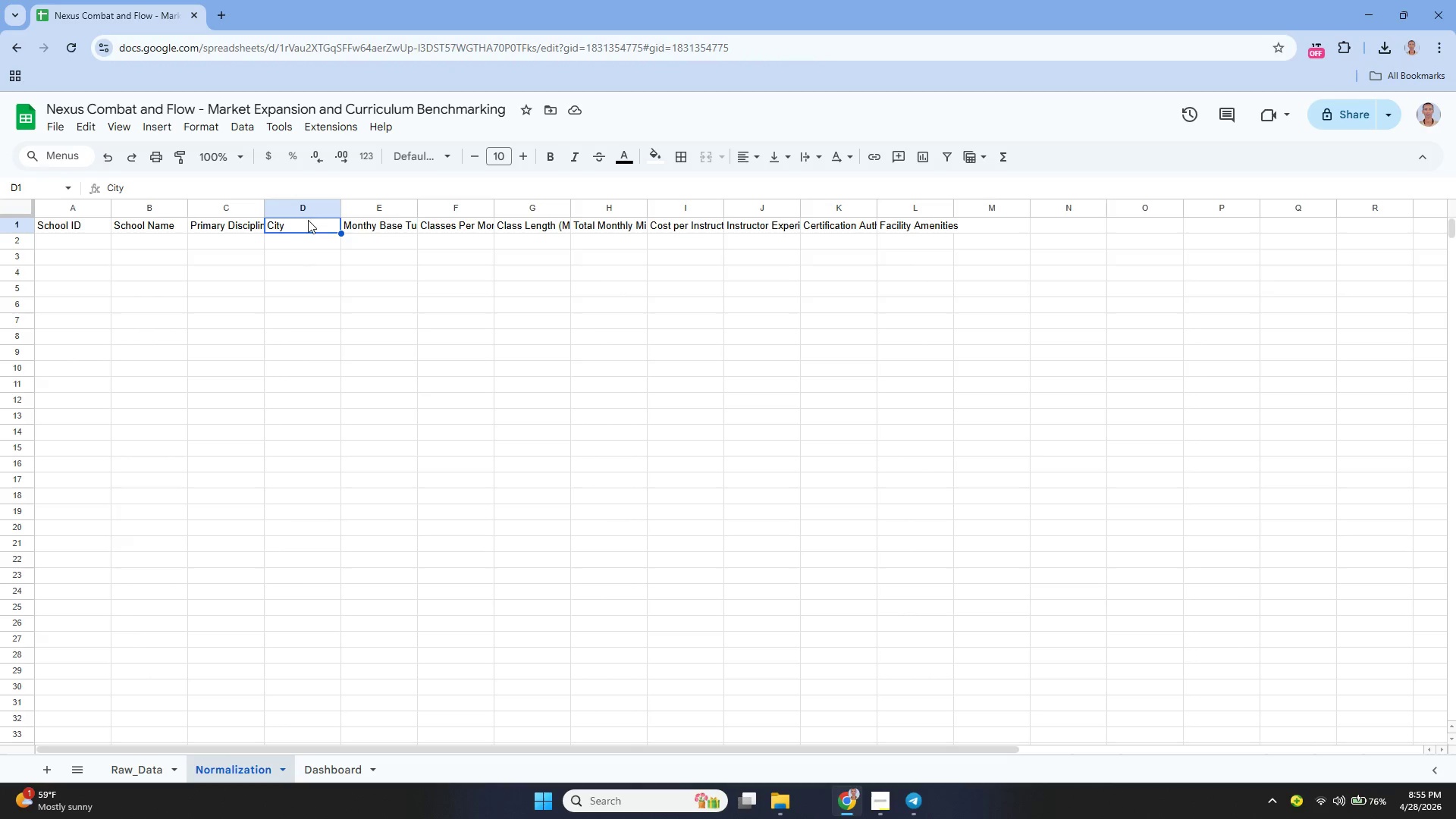 
left_click_drag(start_coordinate=[307, 219], to_coordinate=[306, 227])
 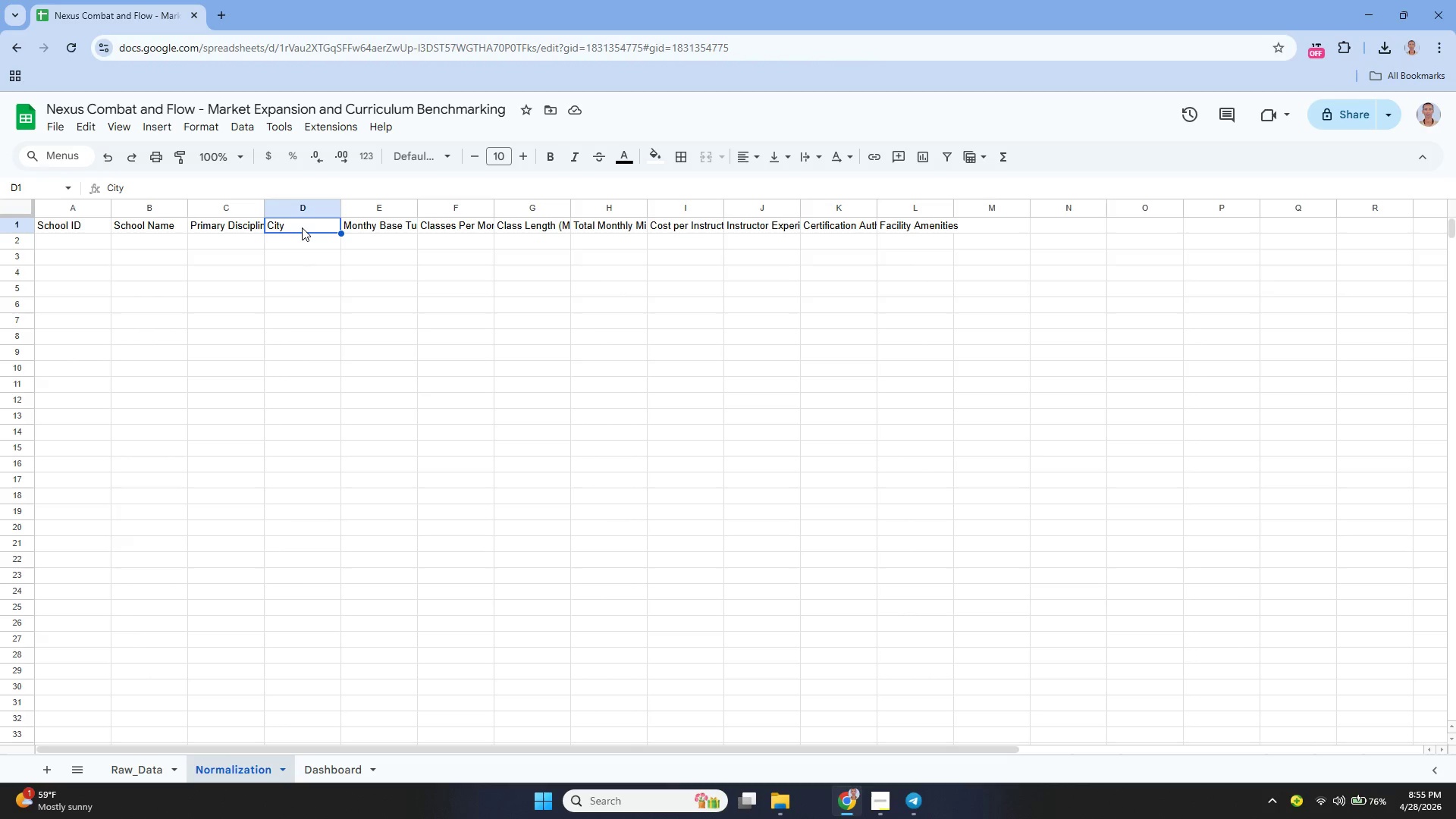 
left_click([302, 228])
 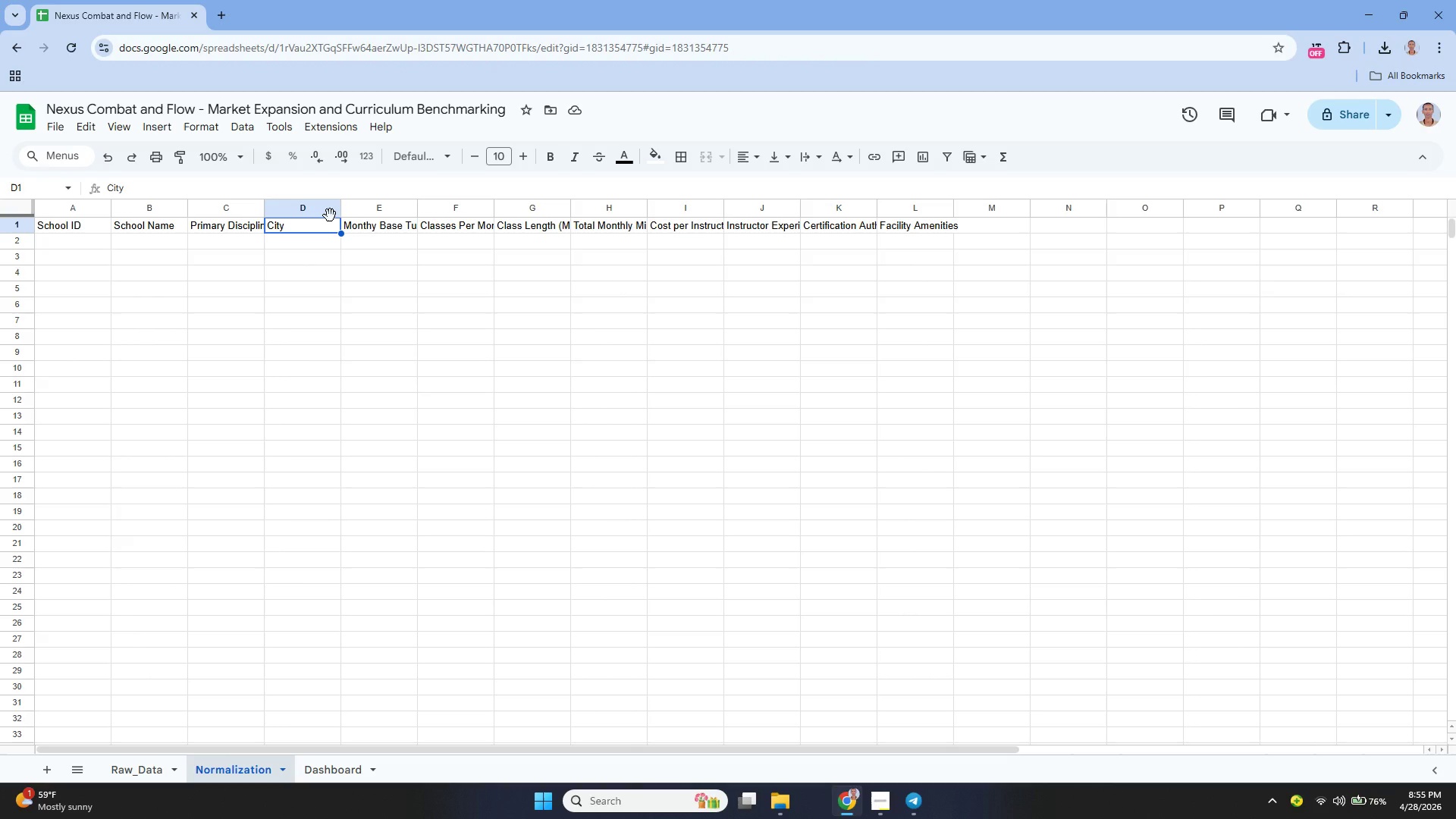 
key(Enter)
 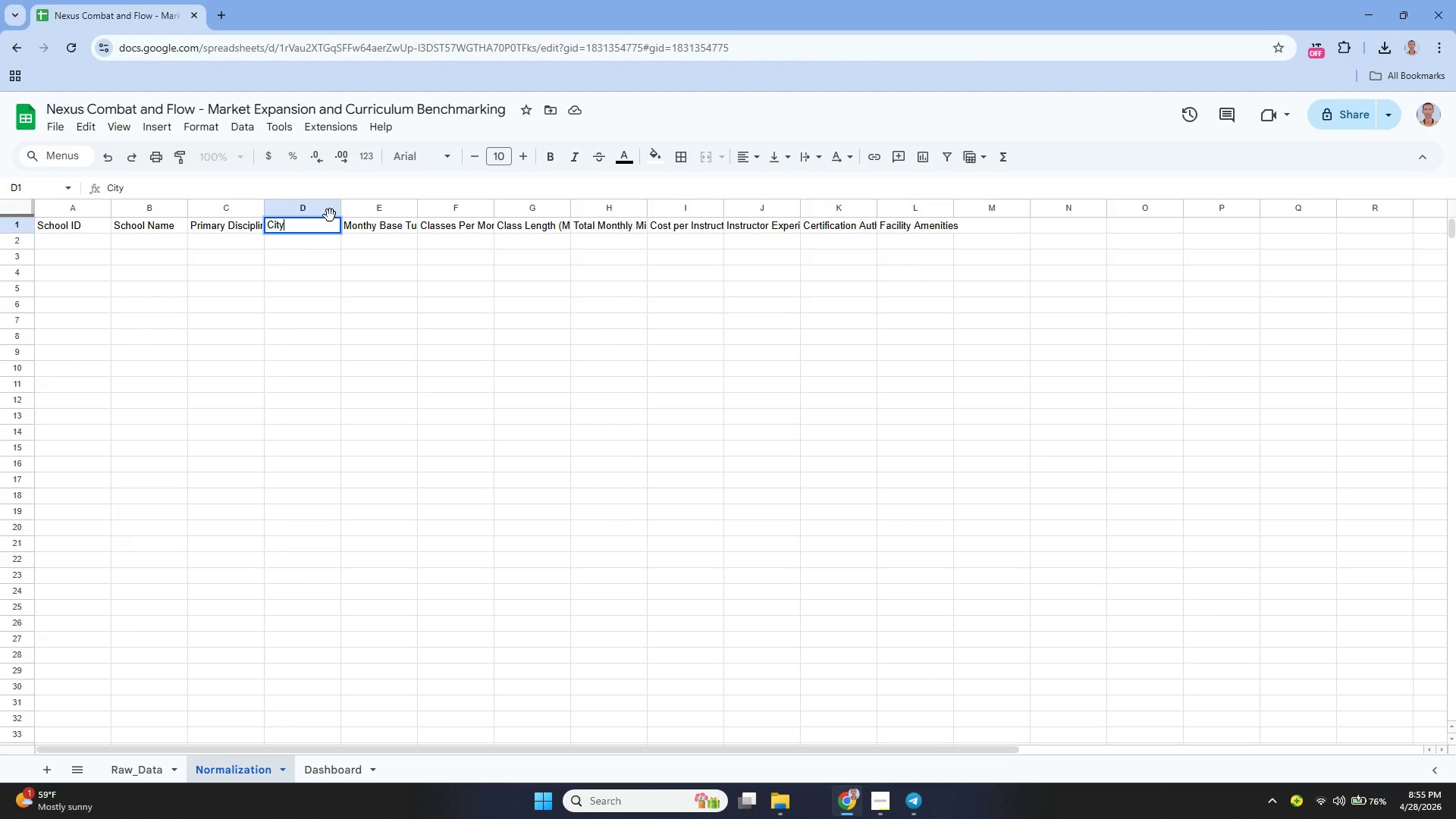 
key(Enter)
 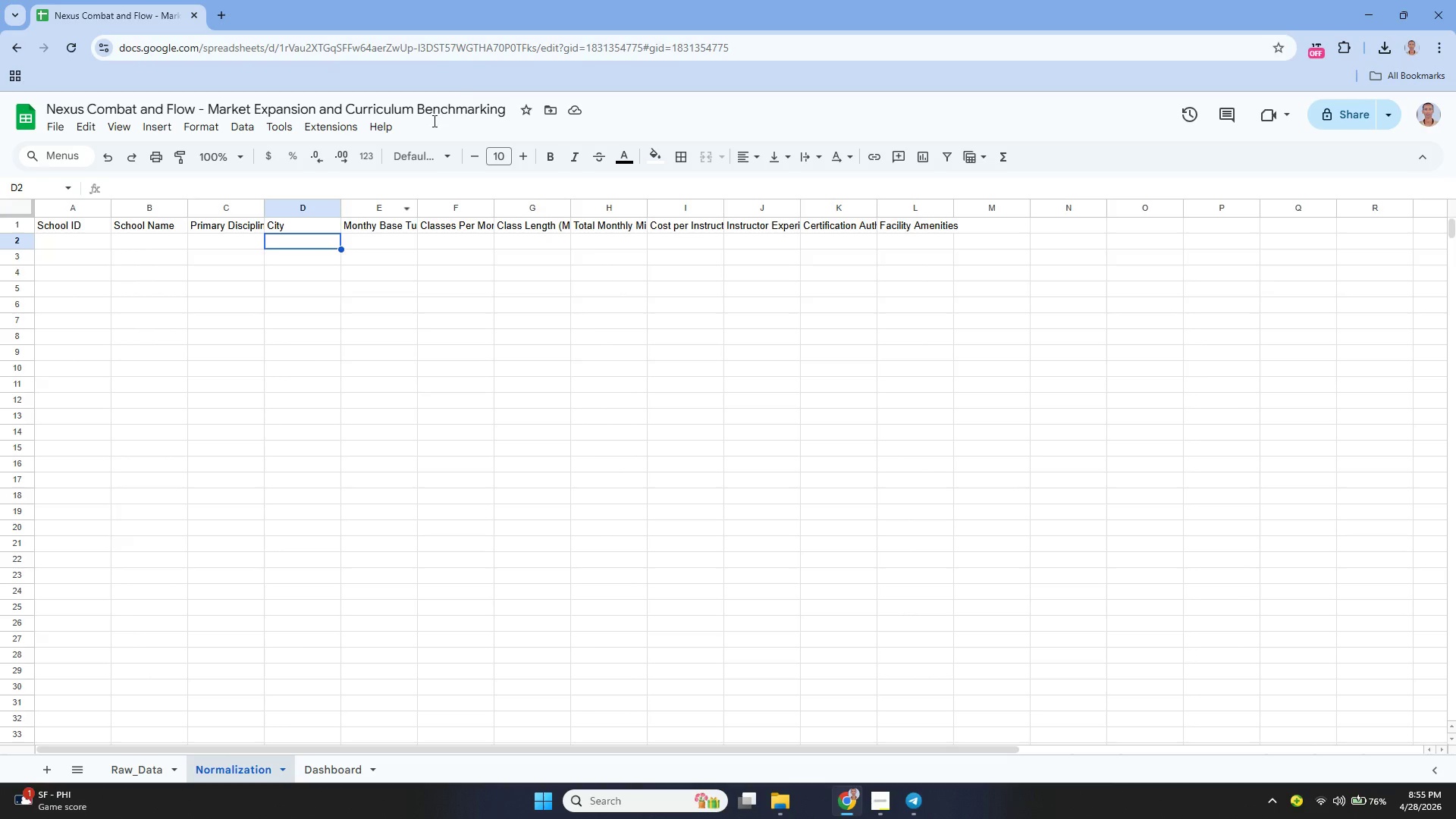 
wait(6.73)
 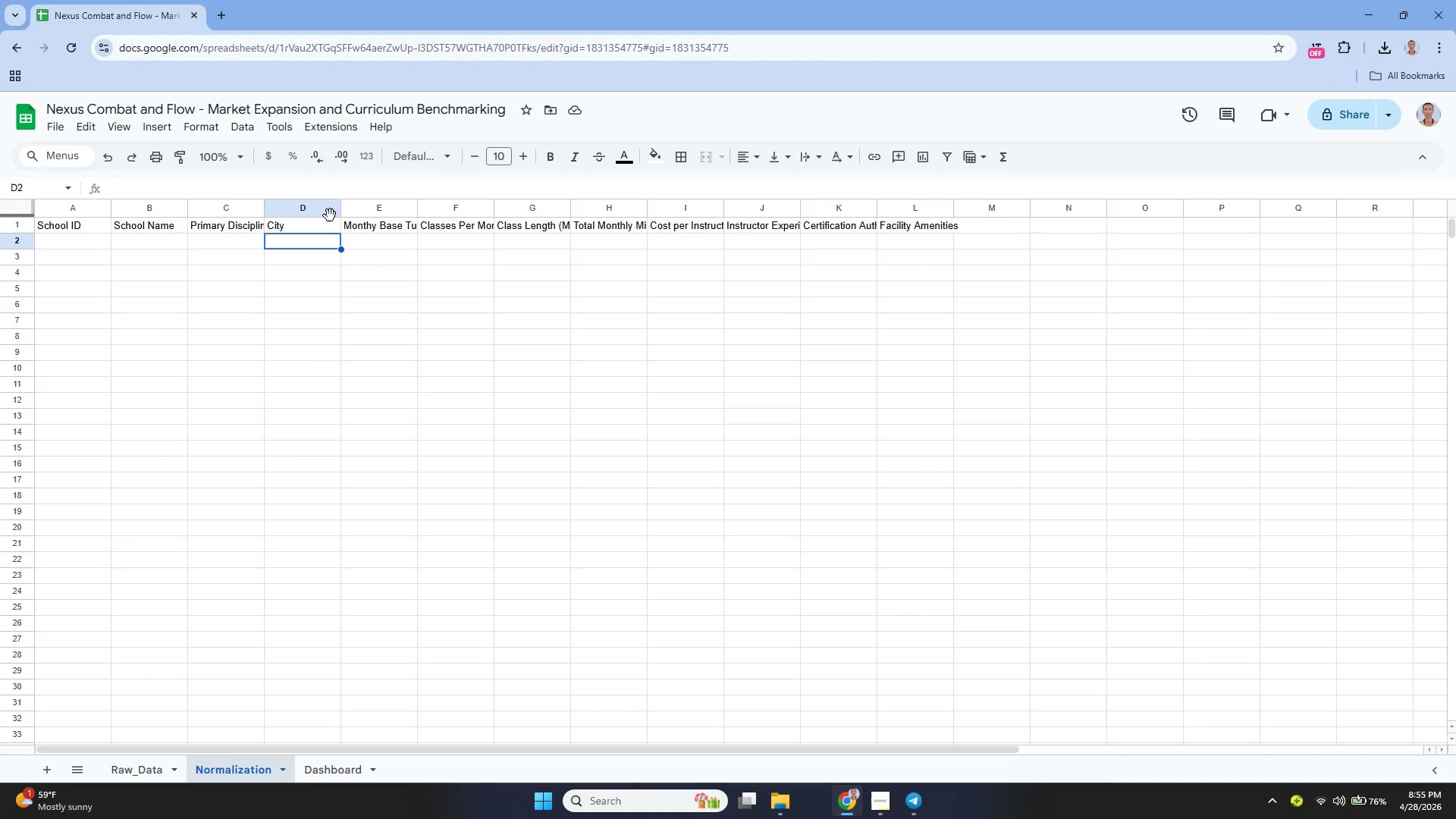 
left_click_drag(start_coordinate=[415, 204], to_coordinate=[450, 227])
 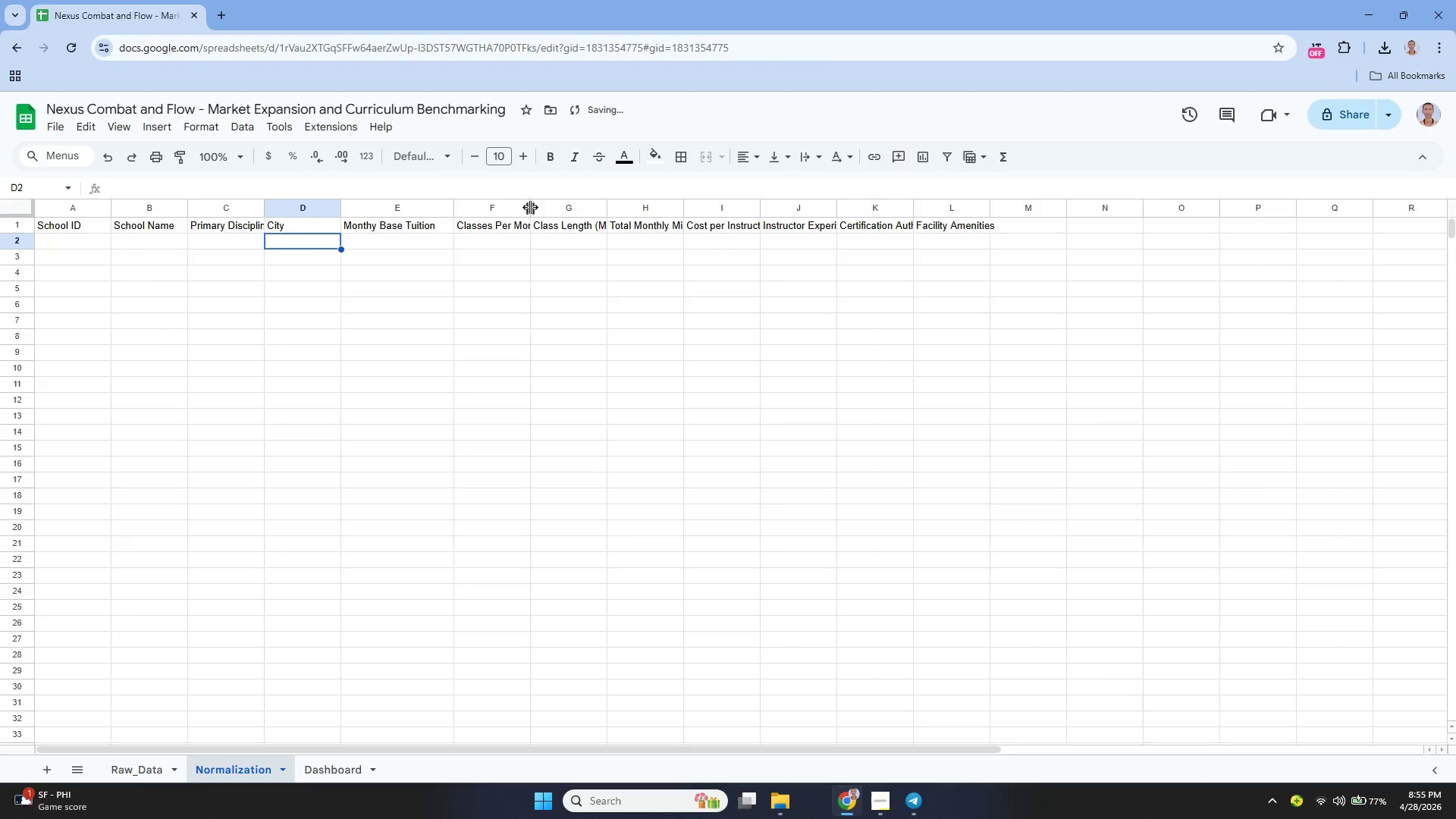 
left_click_drag(start_coordinate=[532, 209], to_coordinate=[557, 233])
 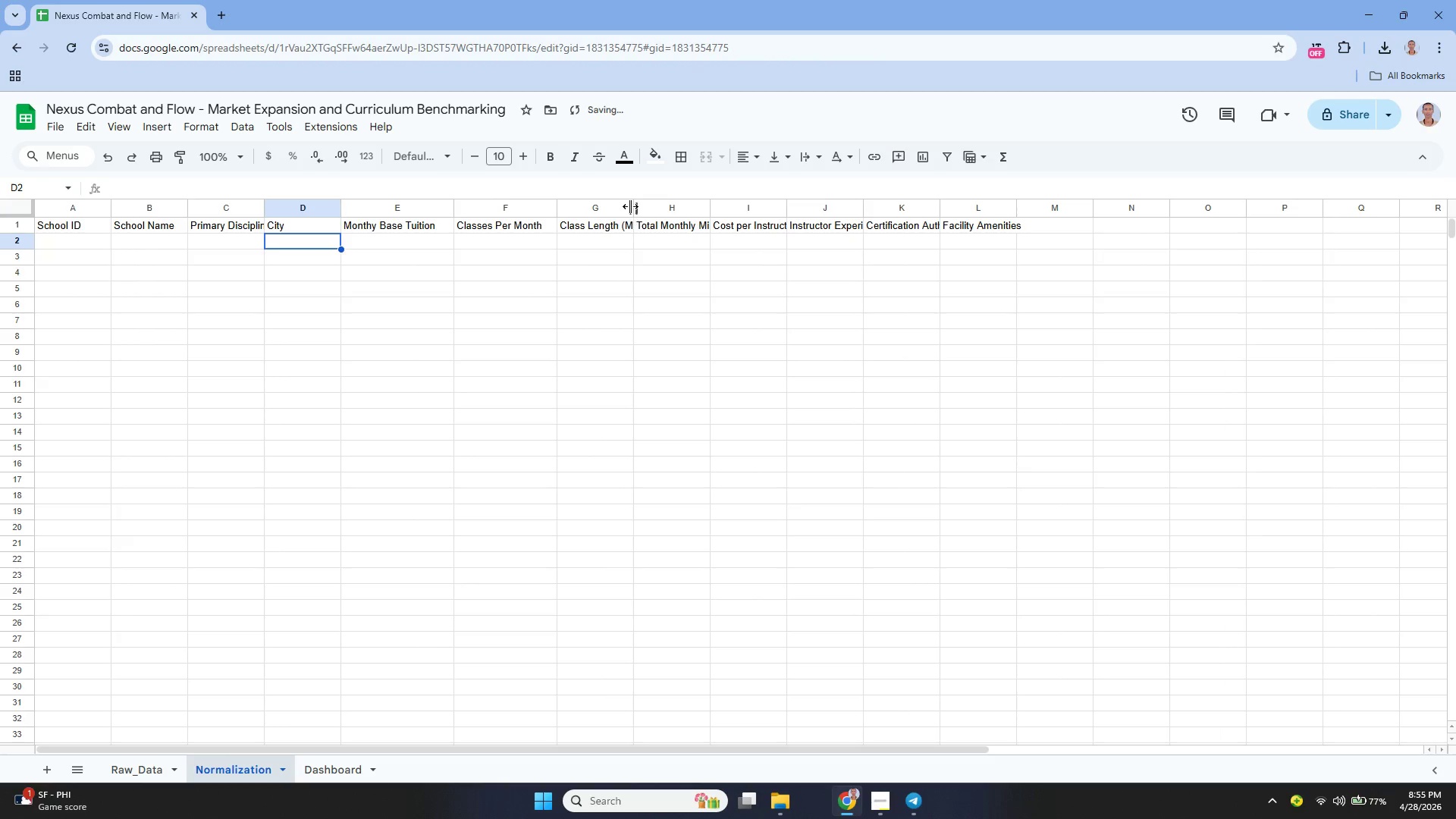 
left_click_drag(start_coordinate=[631, 206], to_coordinate=[670, 234])
 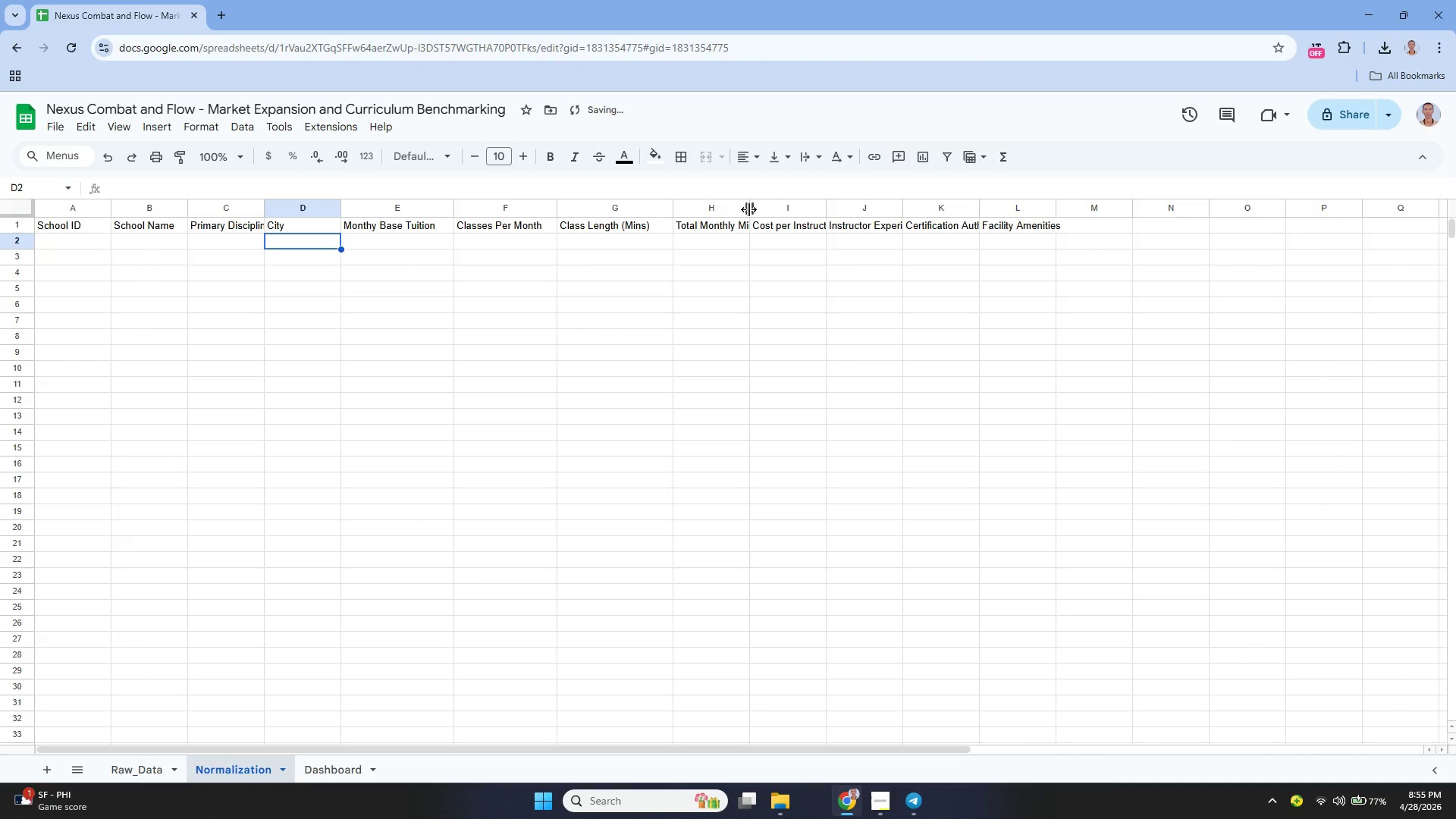 
left_click_drag(start_coordinate=[748, 209], to_coordinate=[784, 220])
 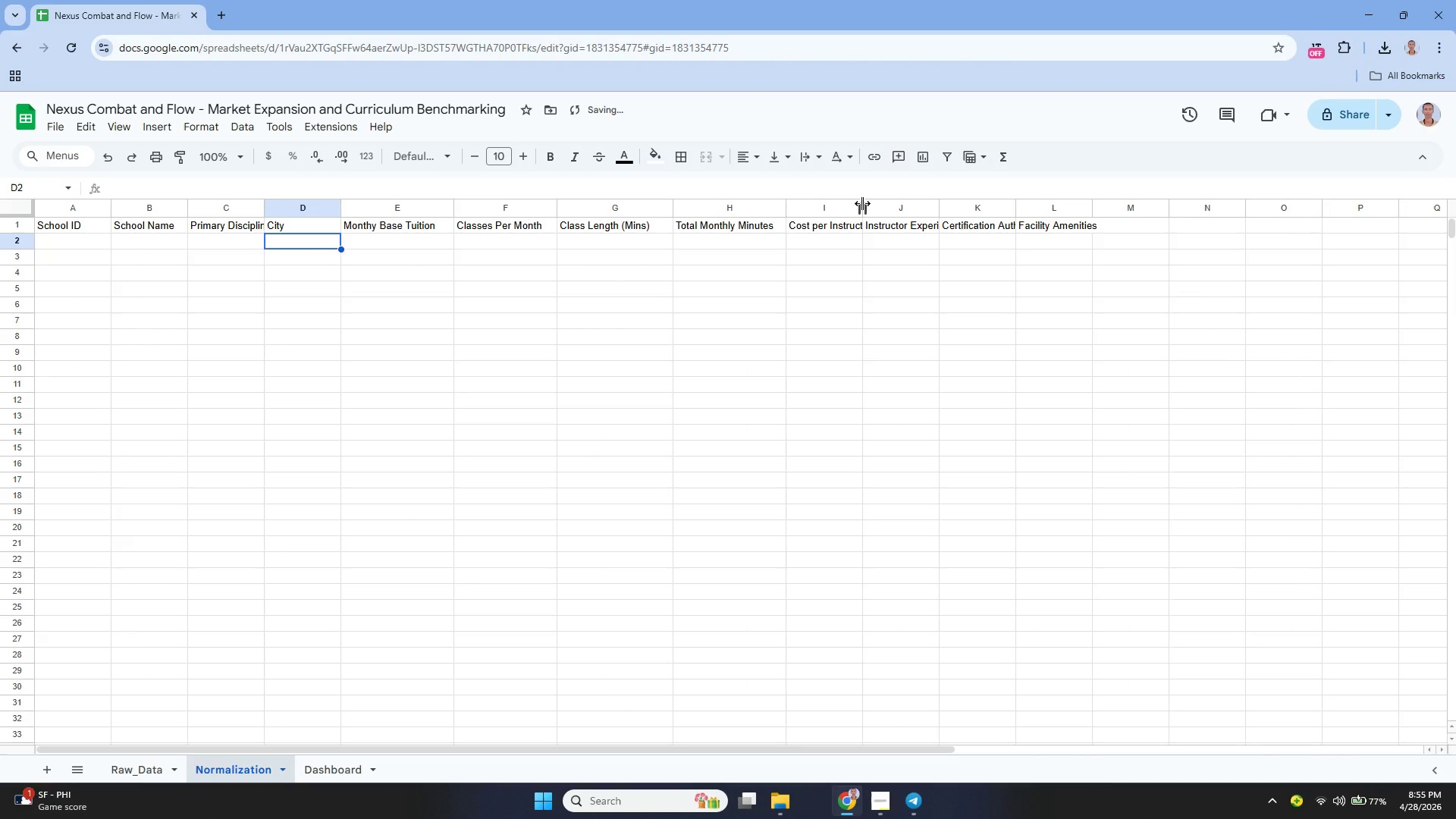 
left_click_drag(start_coordinate=[862, 204], to_coordinate=[878, 211])
 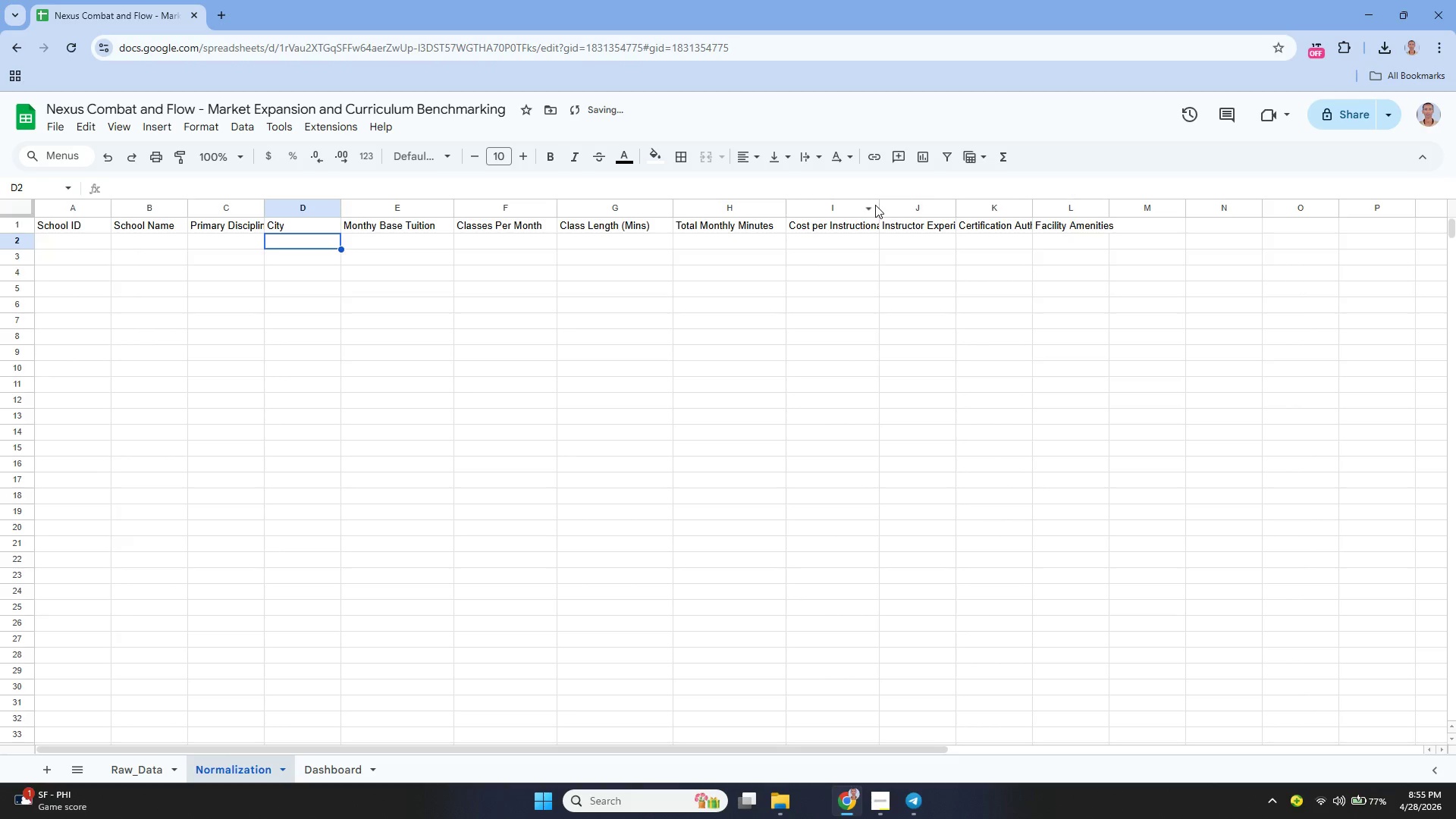 
mouse_move([819, 194])
 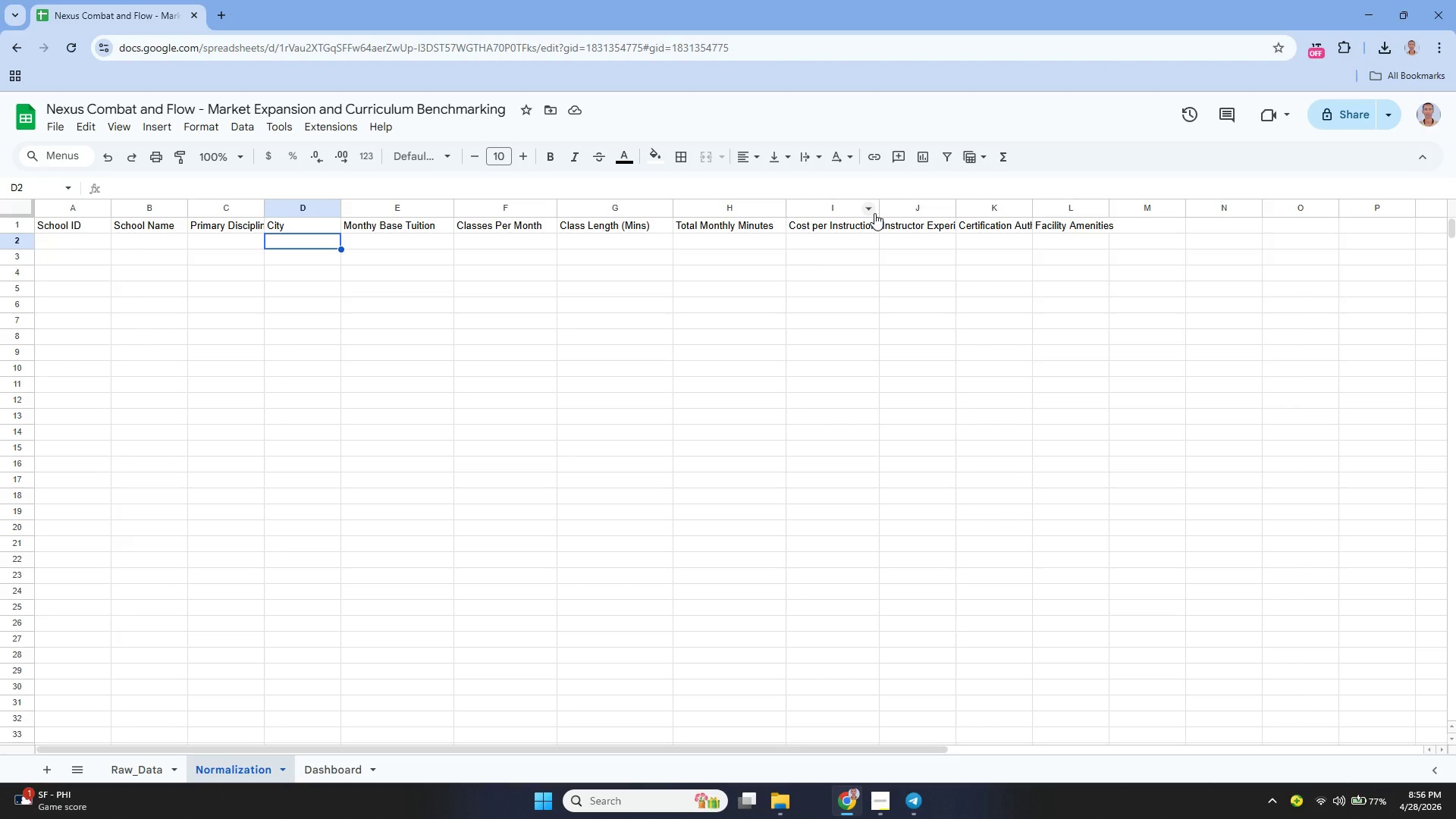 
left_click_drag(start_coordinate=[879, 209], to_coordinate=[908, 218])
 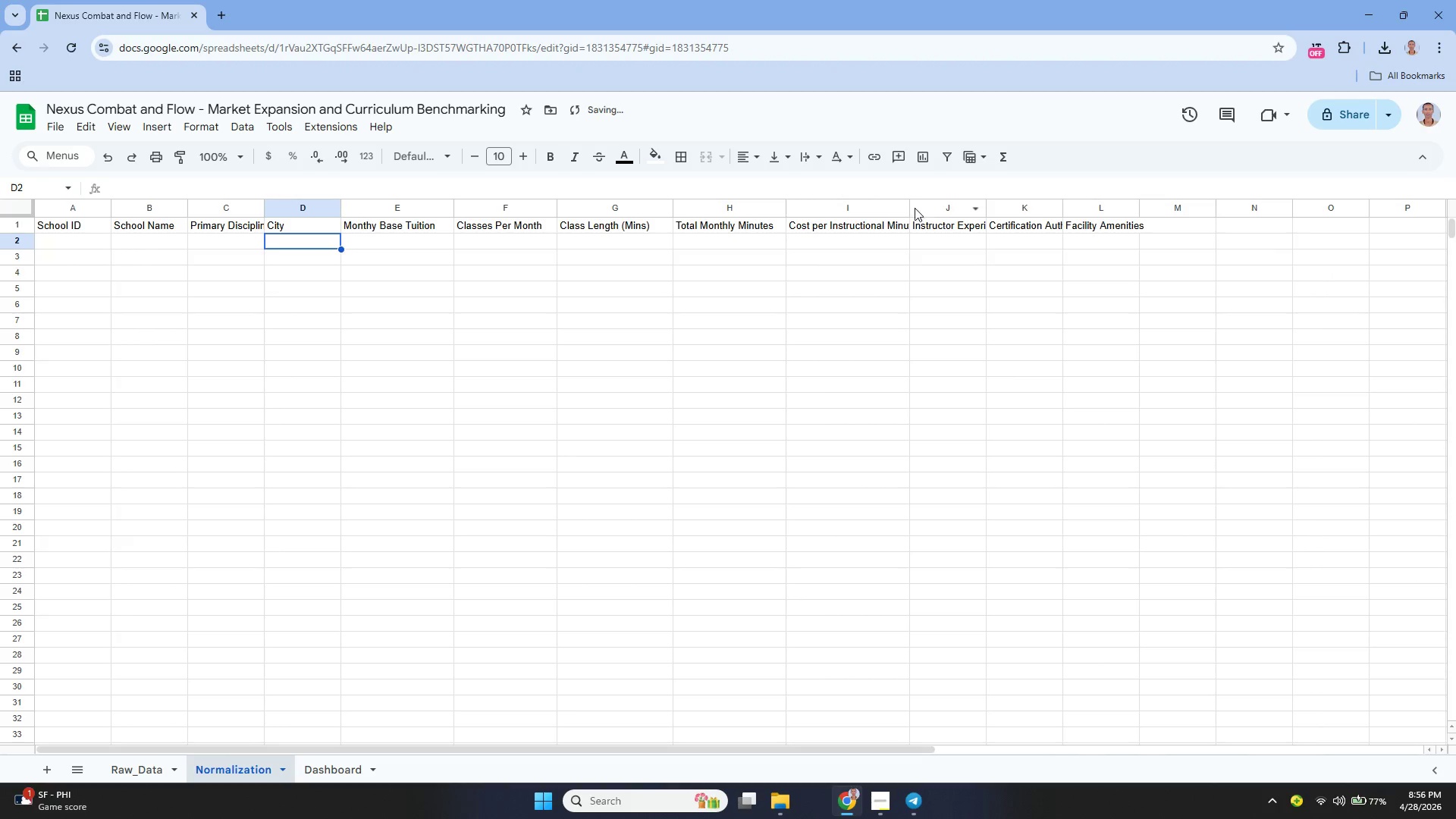 
left_click_drag(start_coordinate=[908, 206], to_coordinate=[950, 223])
 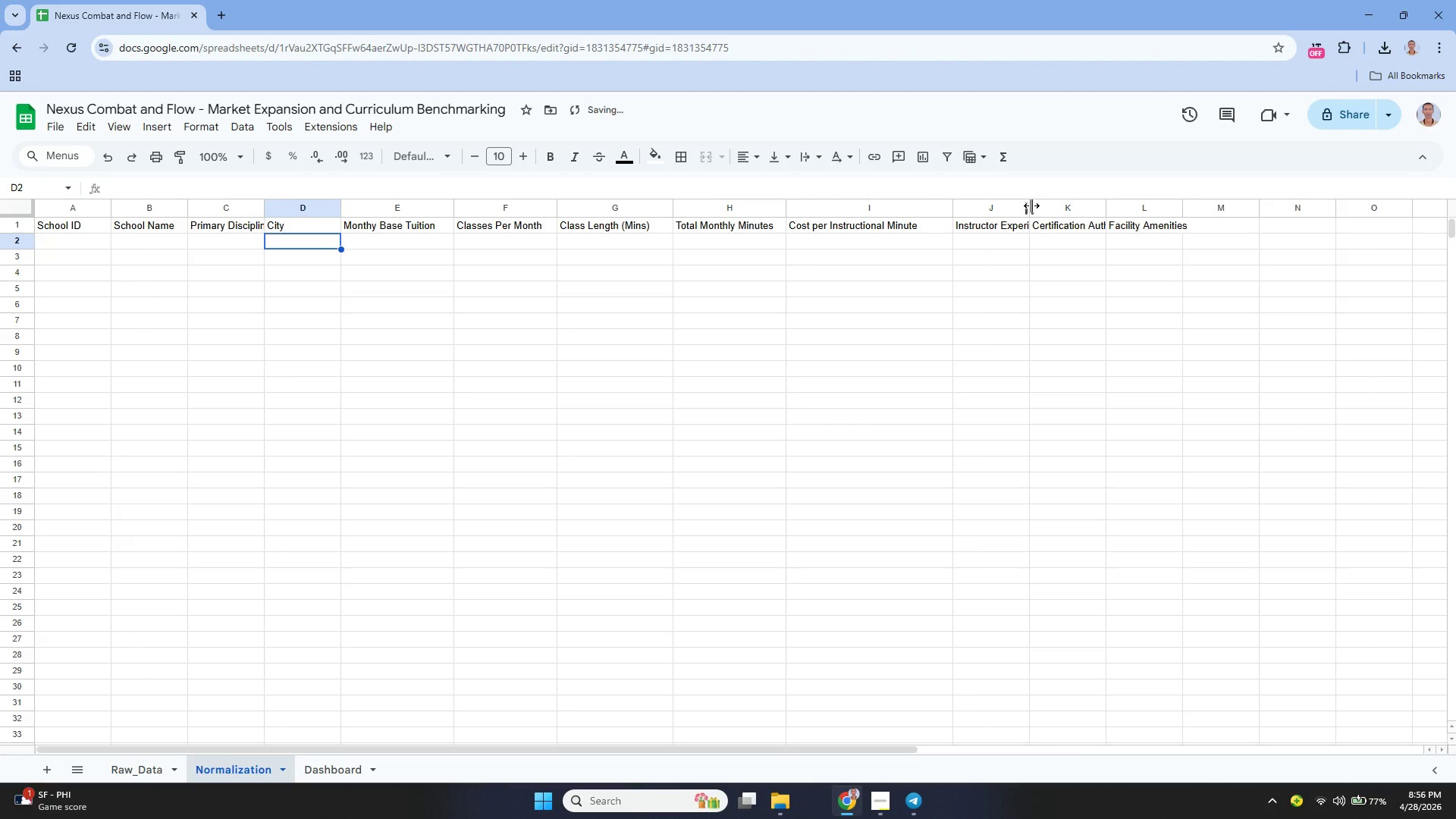 
left_click_drag(start_coordinate=[1031, 206], to_coordinate=[1096, 221])
 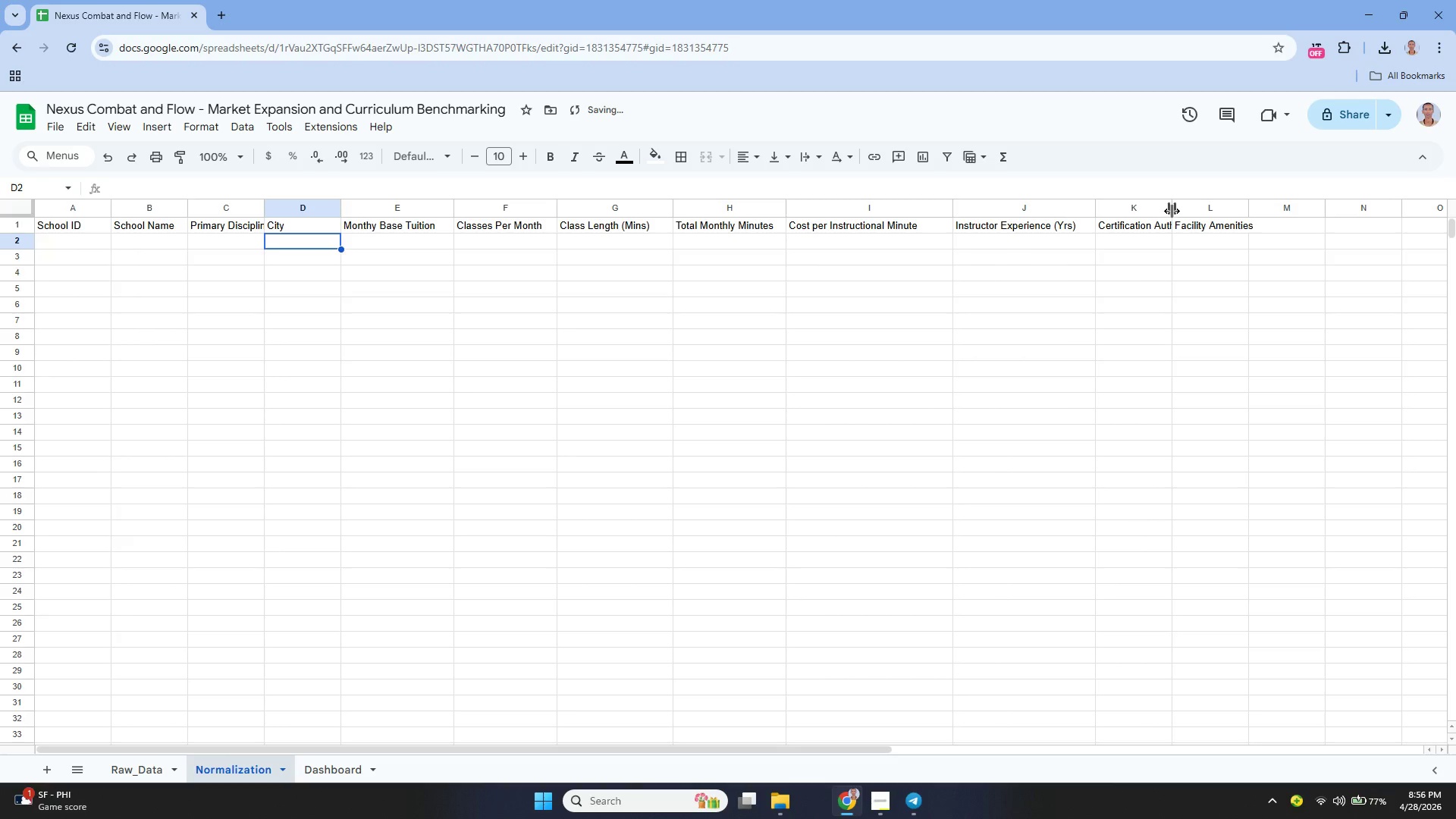 
left_click_drag(start_coordinate=[1172, 208], to_coordinate=[1228, 214])
 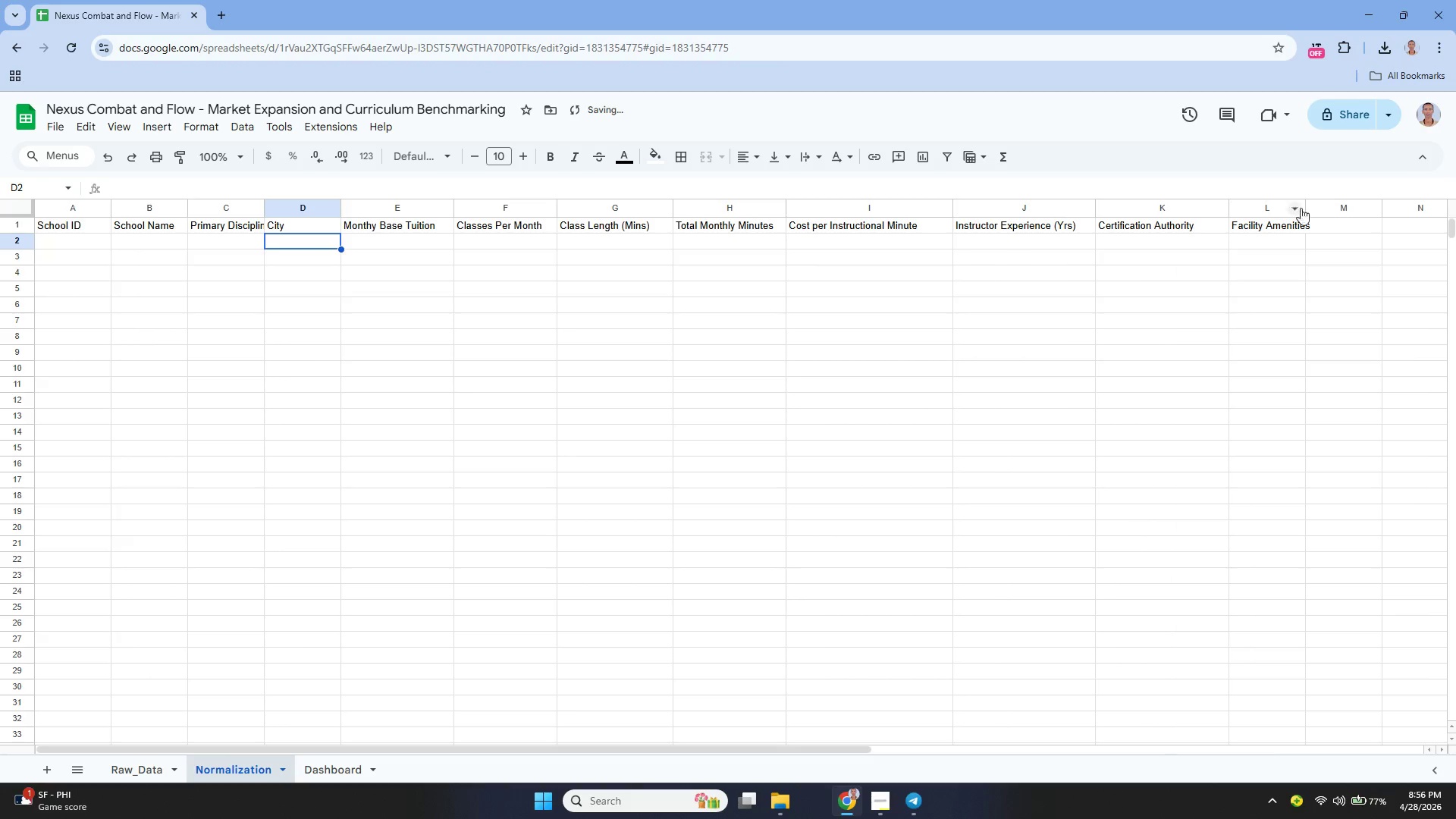 
left_click_drag(start_coordinate=[1306, 206], to_coordinate=[1317, 211])
 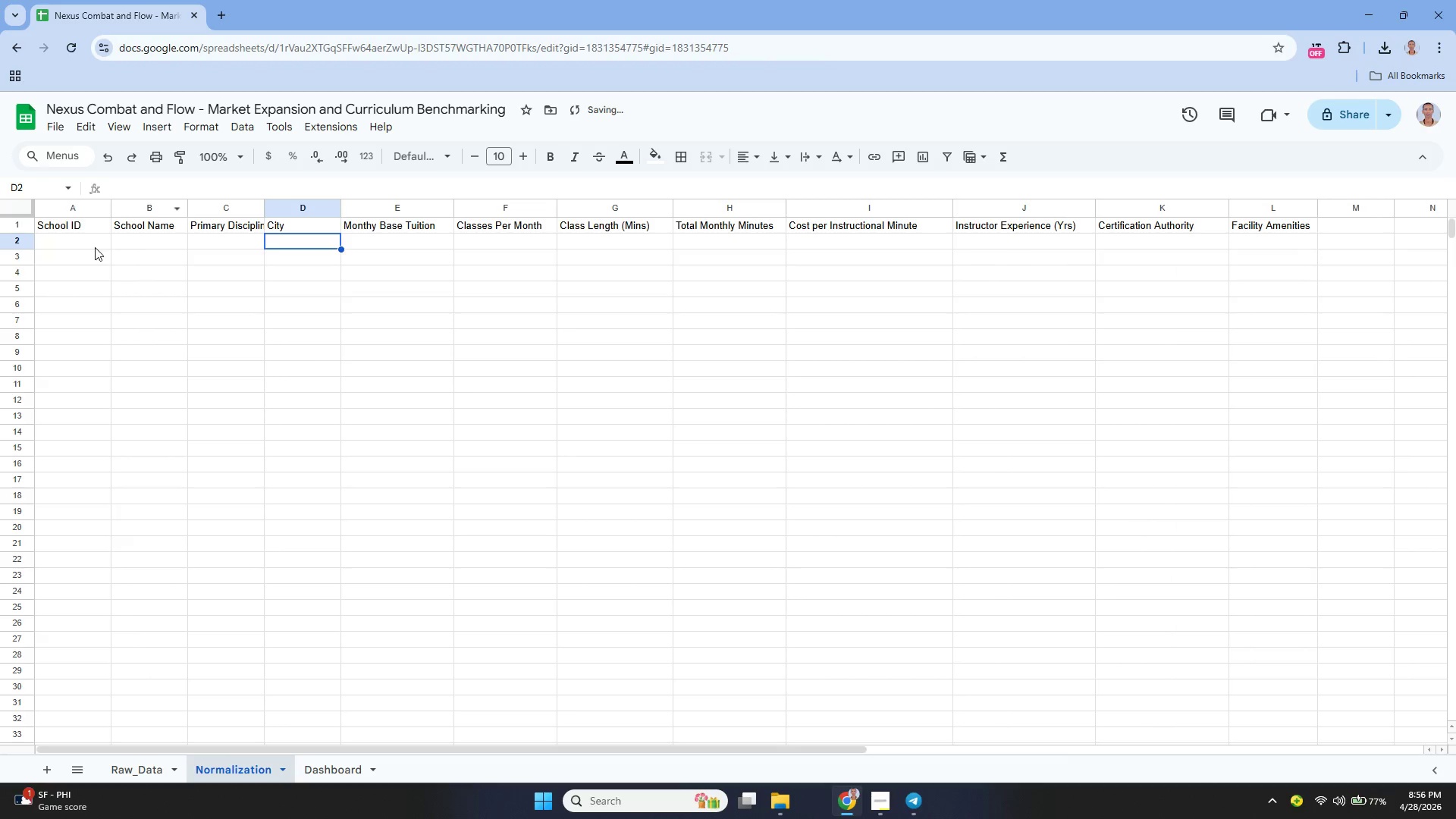 
left_click([73, 243])
 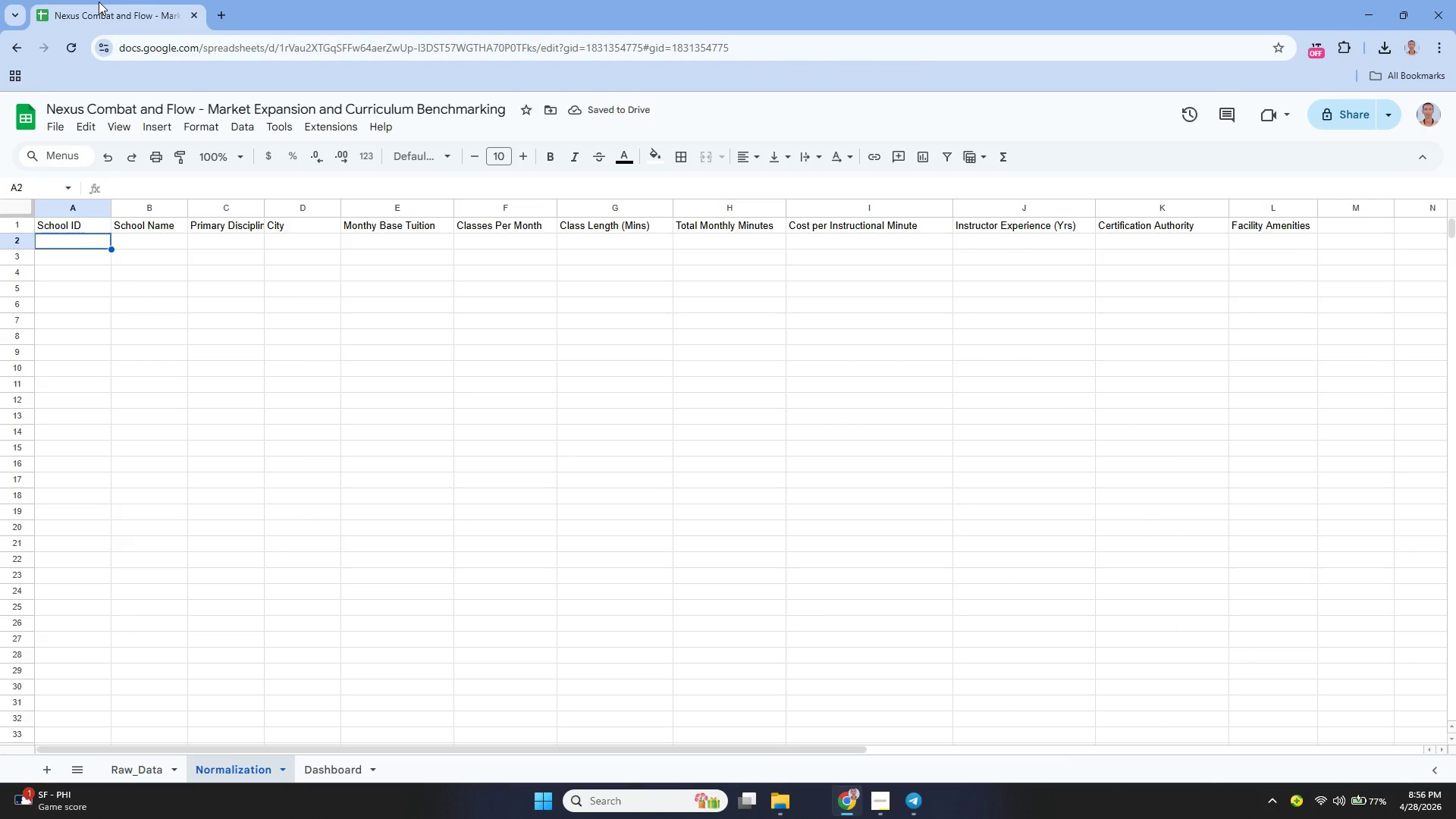 
key(Enter)
 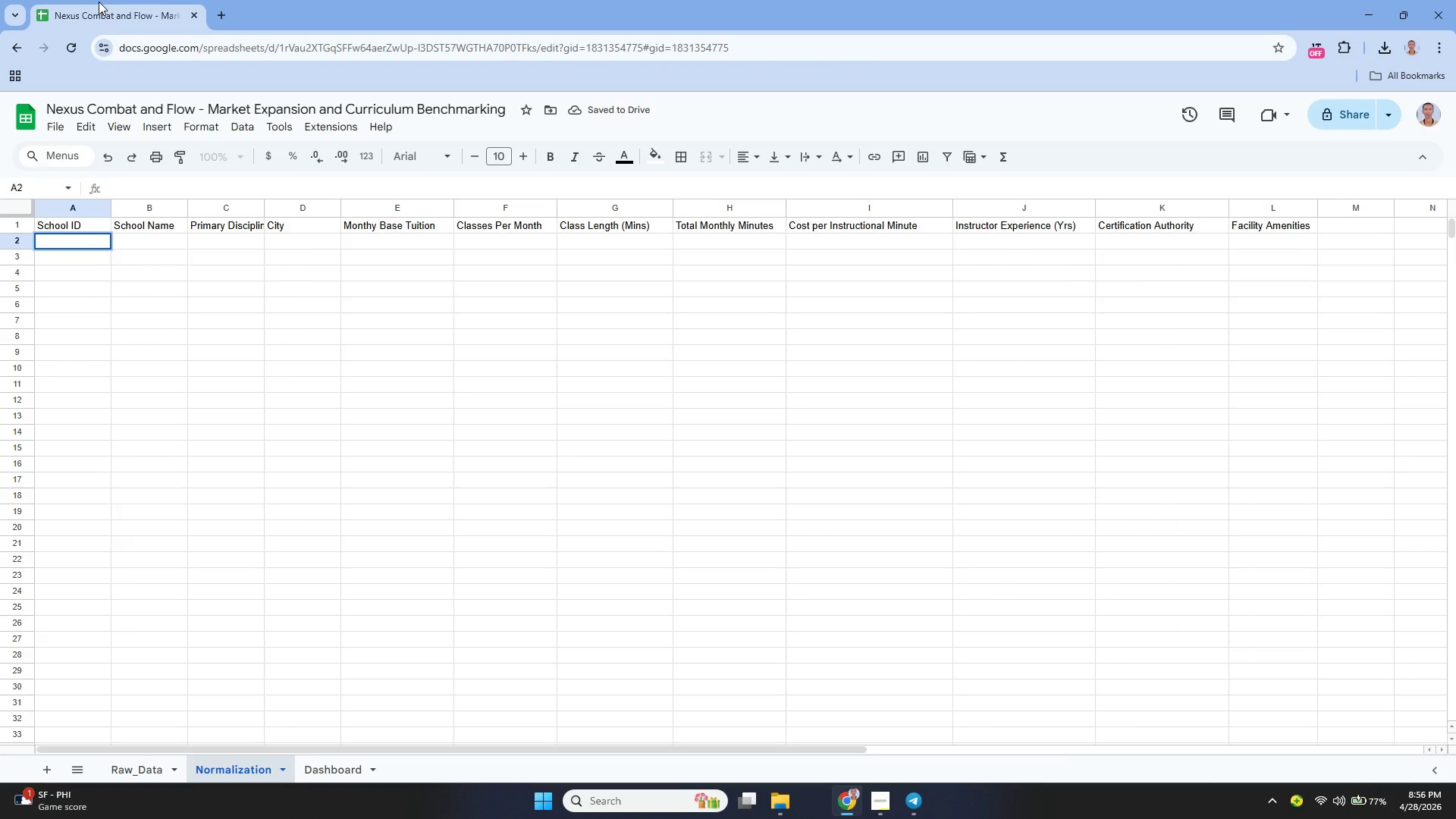 
type(=Raw_Data!A2)
 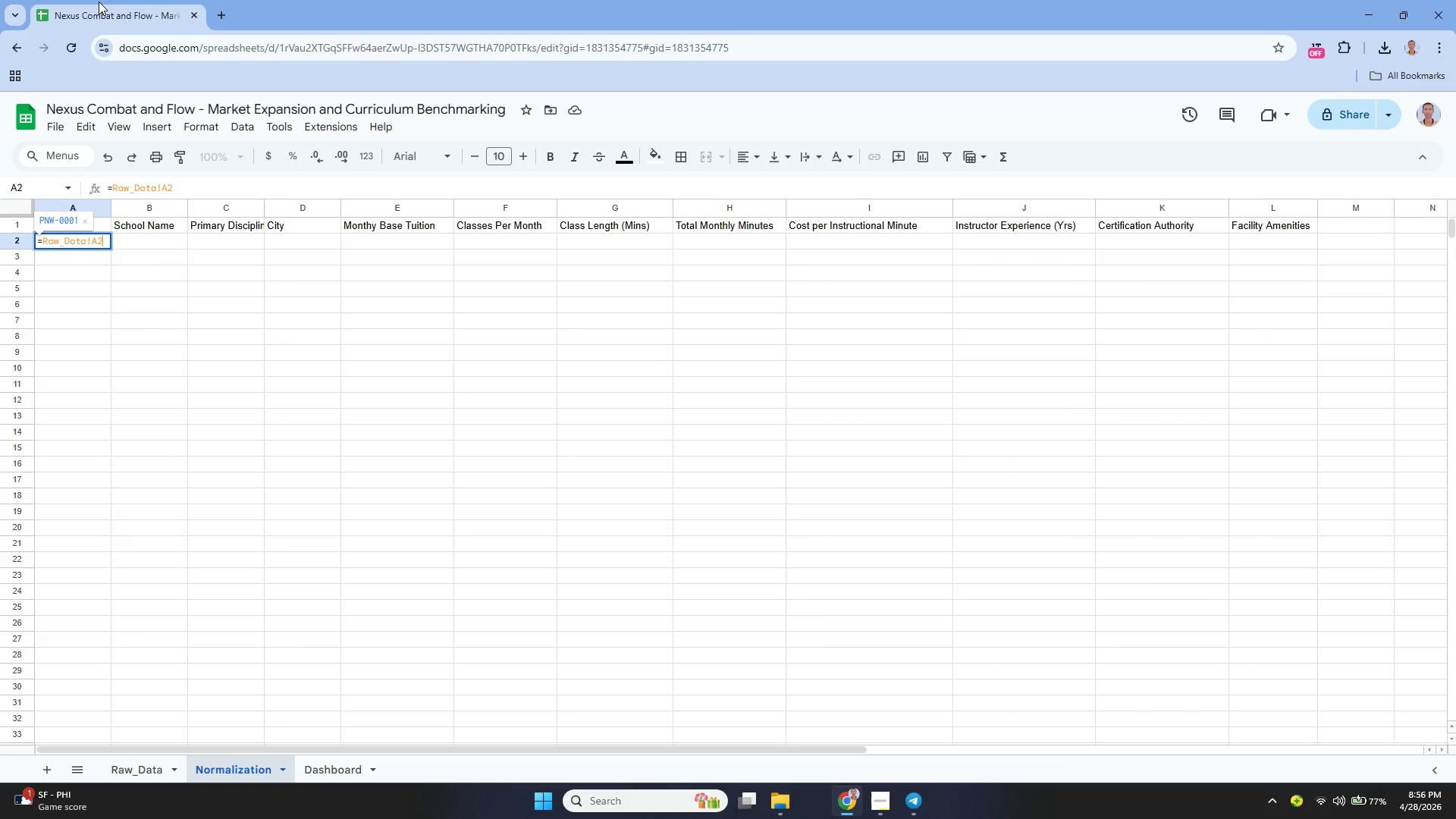 
key(Enter)
 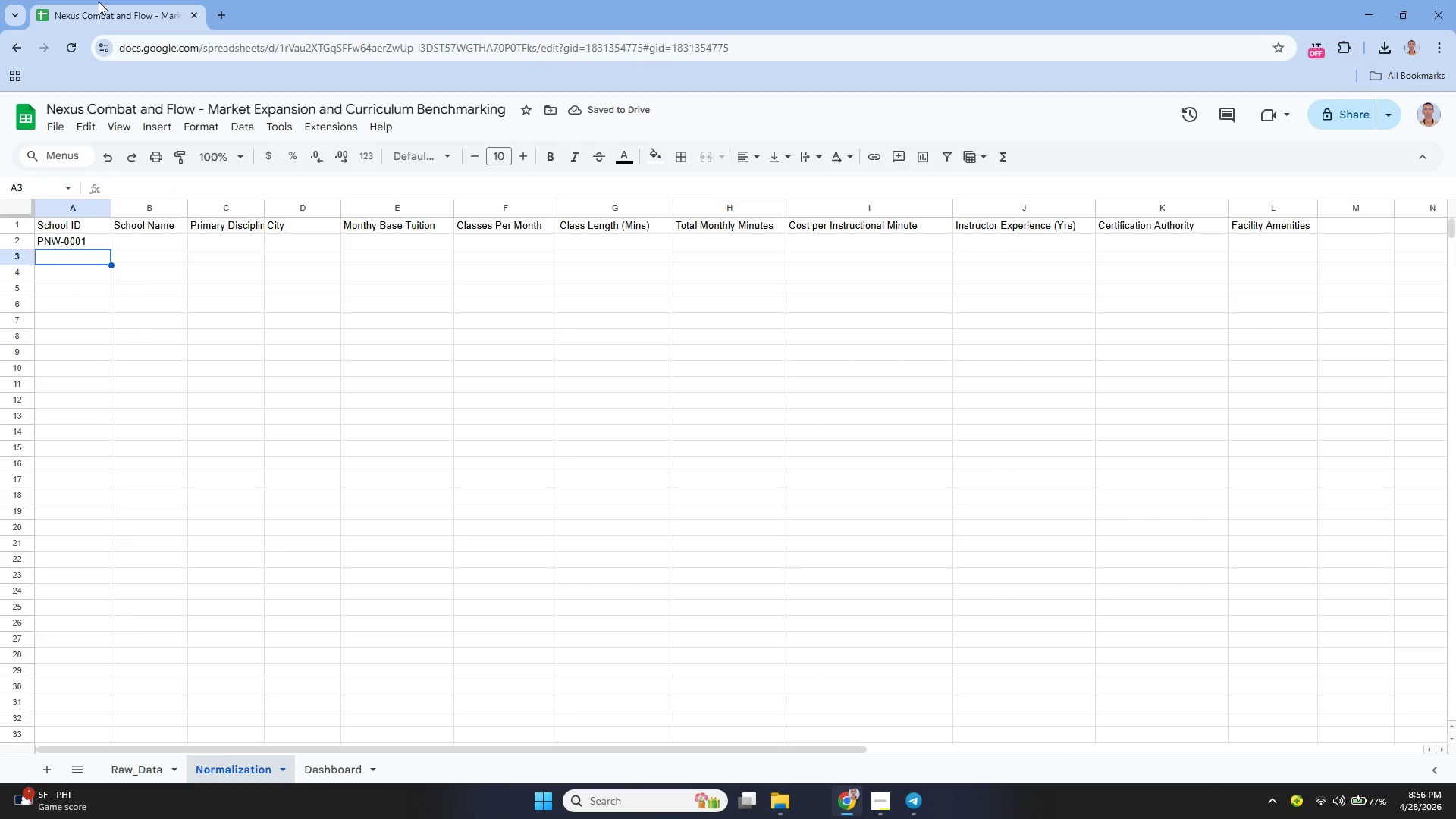 
key(ArrowUp)
 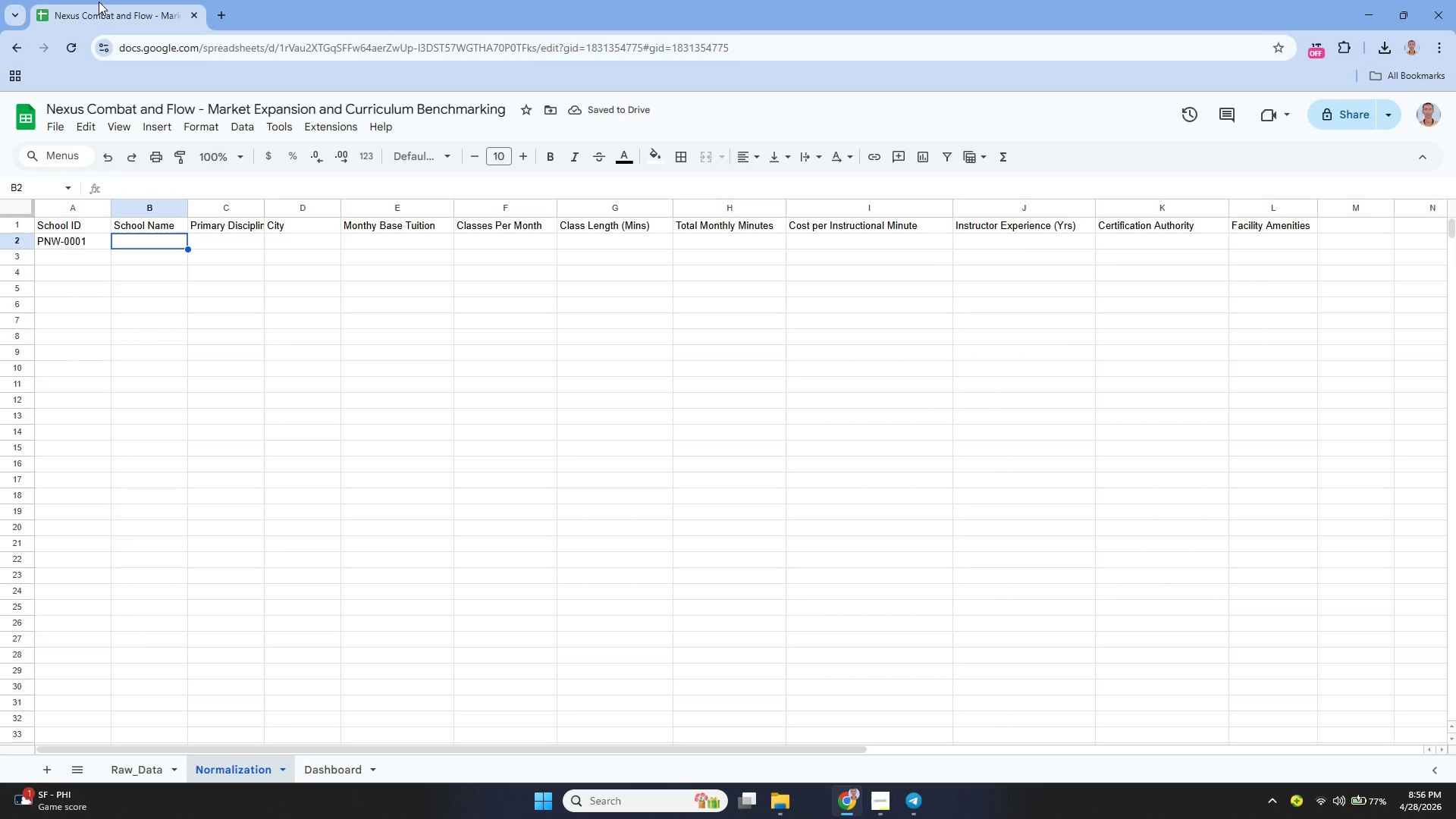 
key(ArrowRight)
 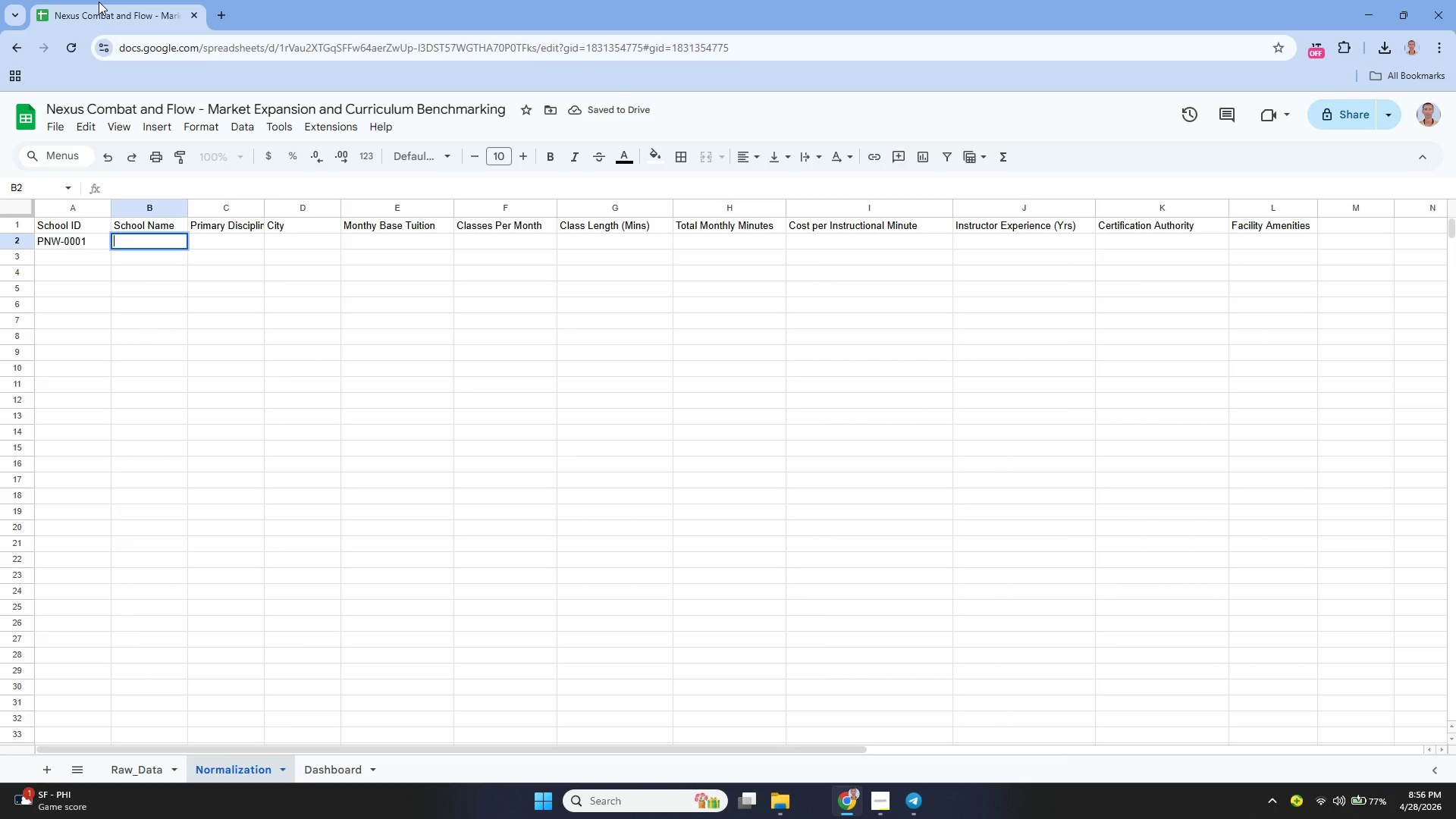 
key(Enter)
 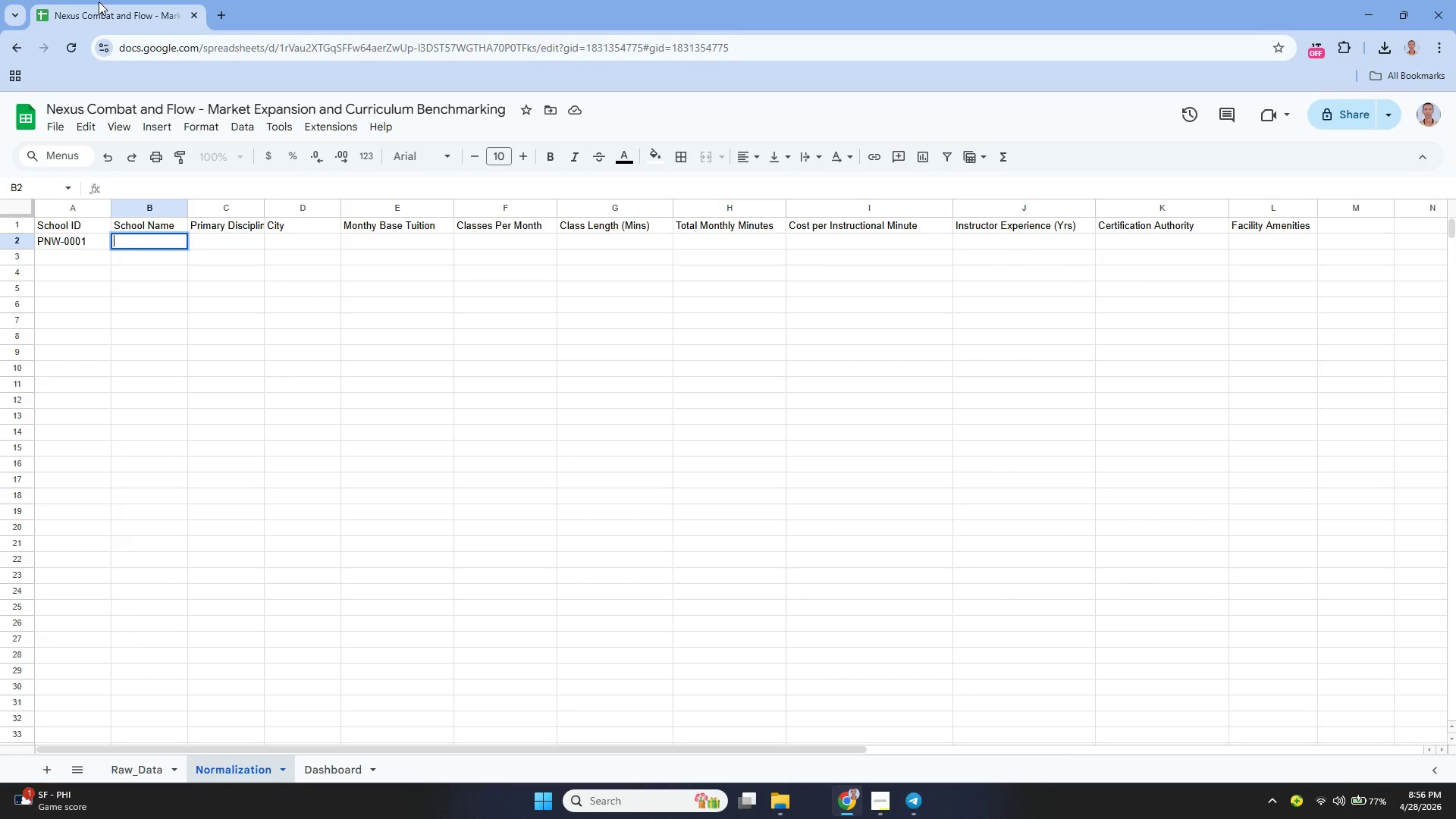 
type(Raw)
key(Backspace)
key(Backspace)
key(Backspace)
key(Backspace)
type(=RAw)
key(Backspace)
key(Backspace)
type(aw_Data!B2)
 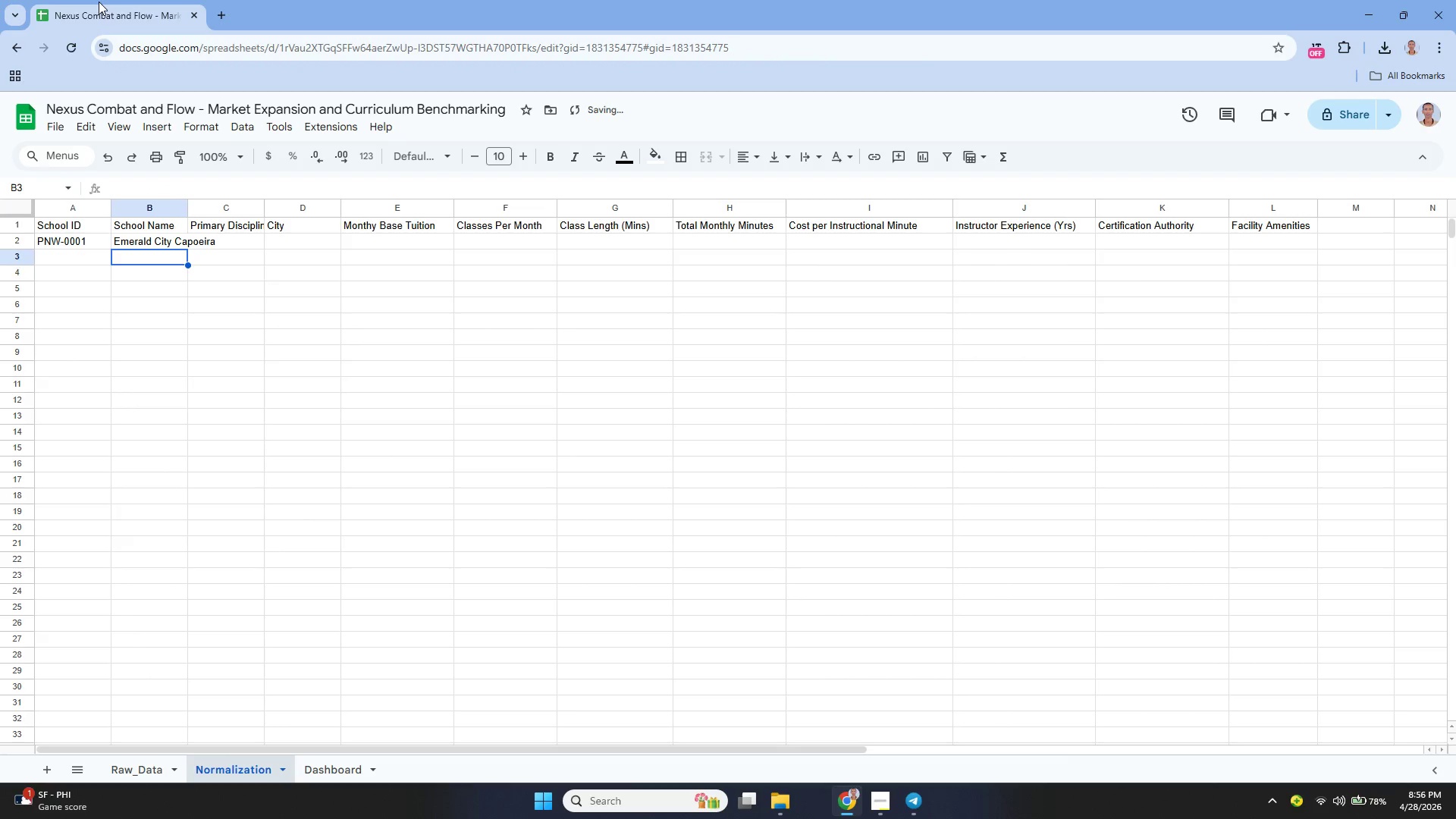 
 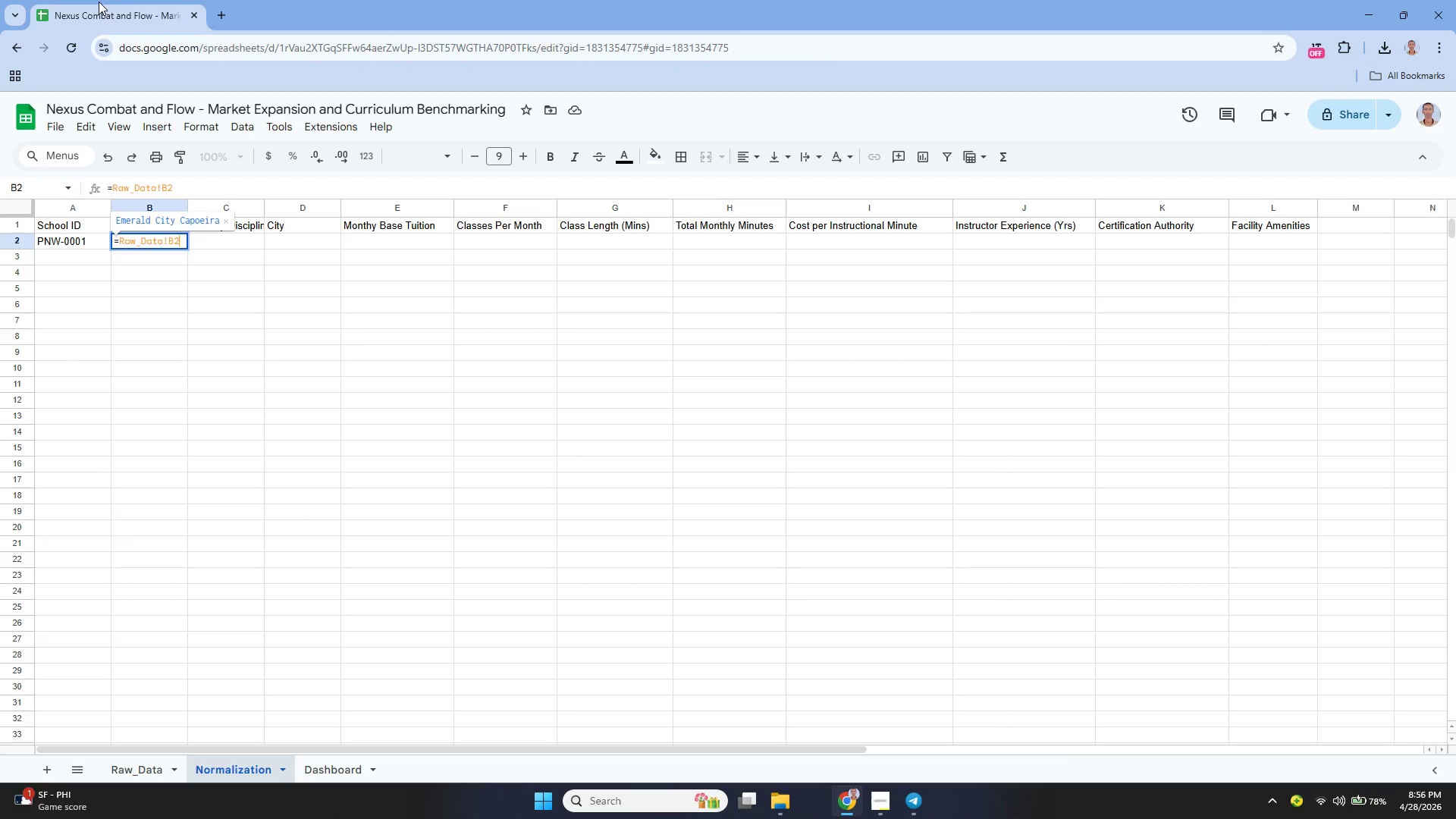 
key(Enter)
 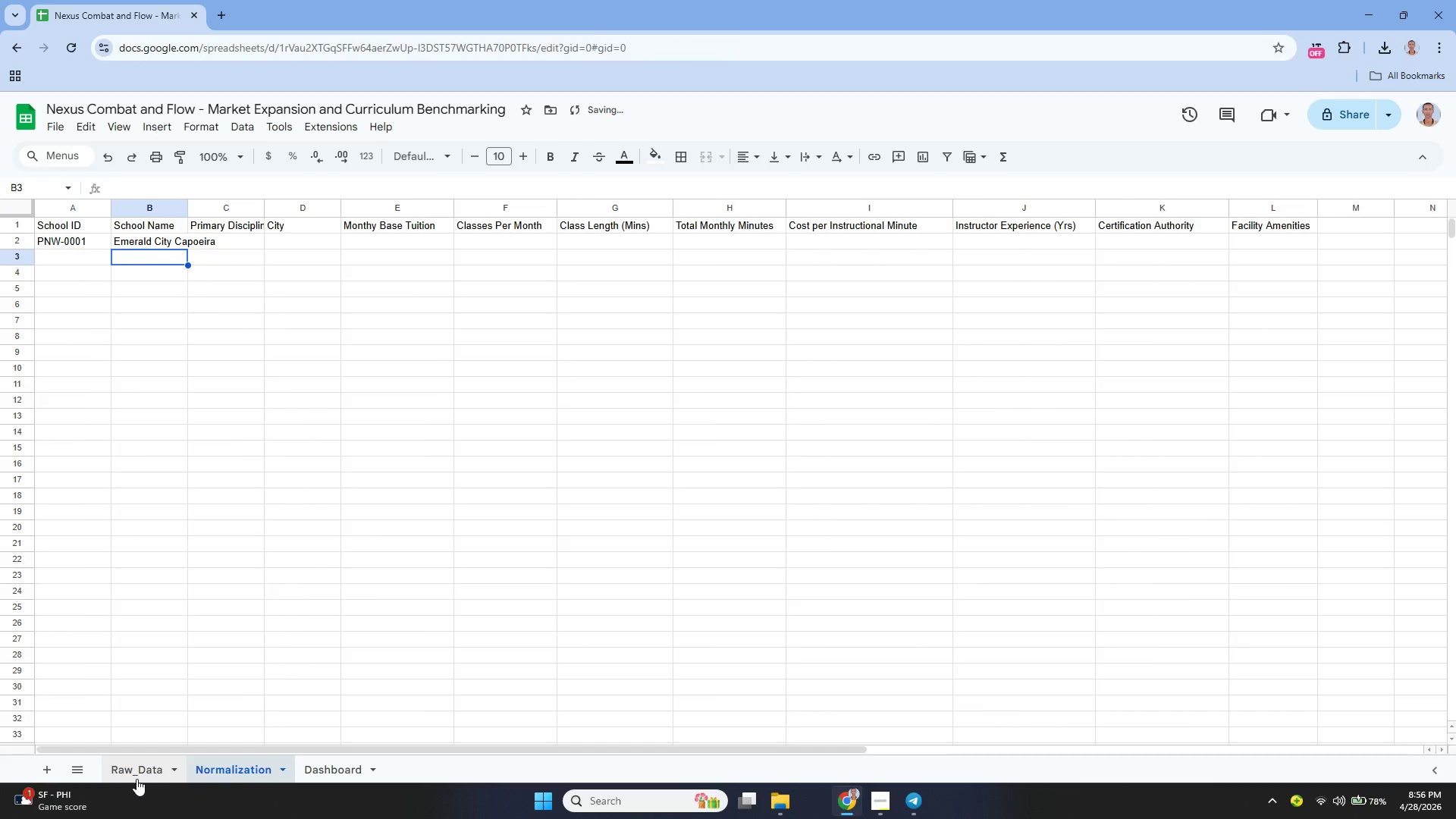 
scroll: coordinate [198, 472], scroll_direction: up, amount: 4.0
 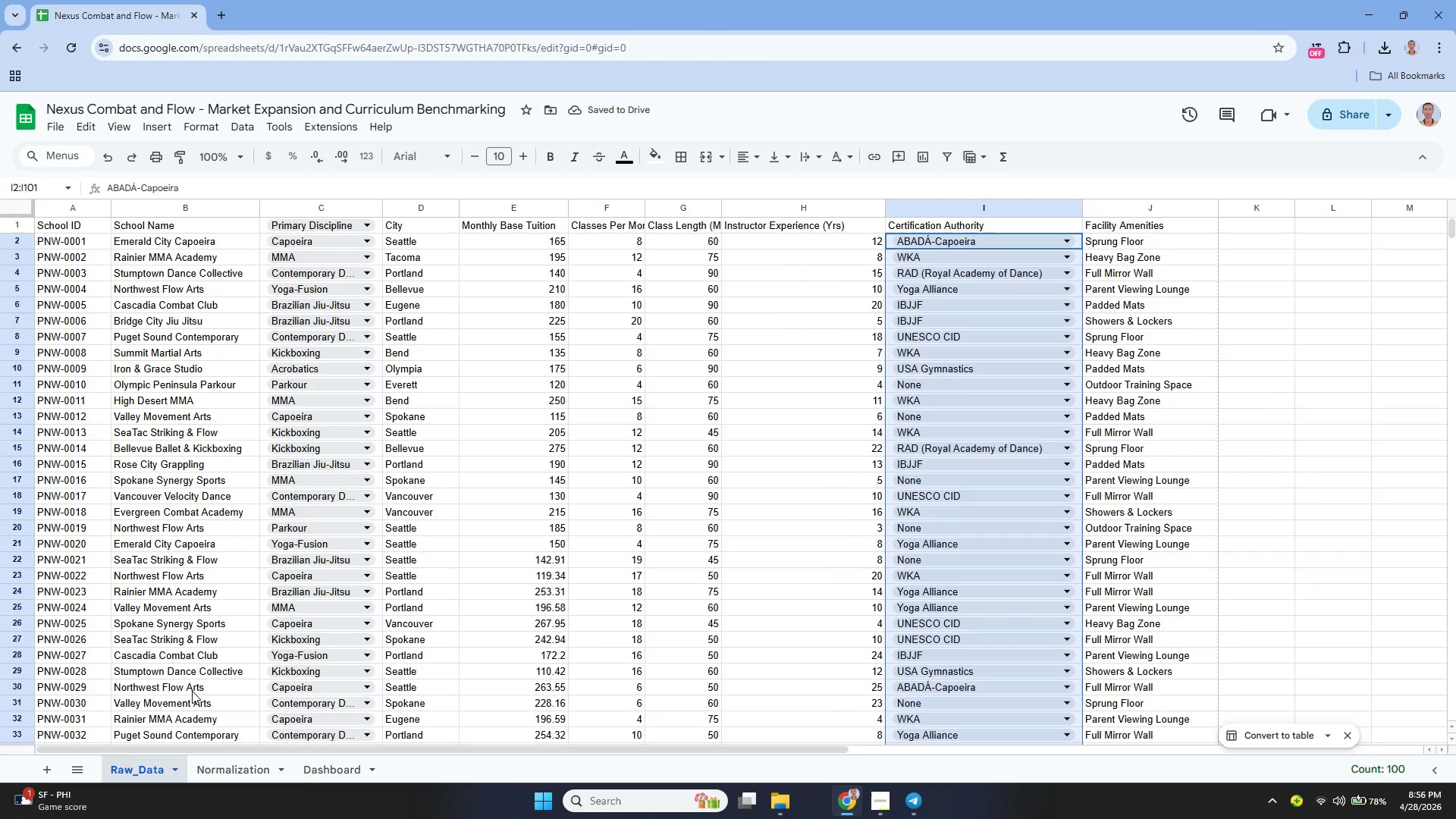 
mouse_move([232, 748])
 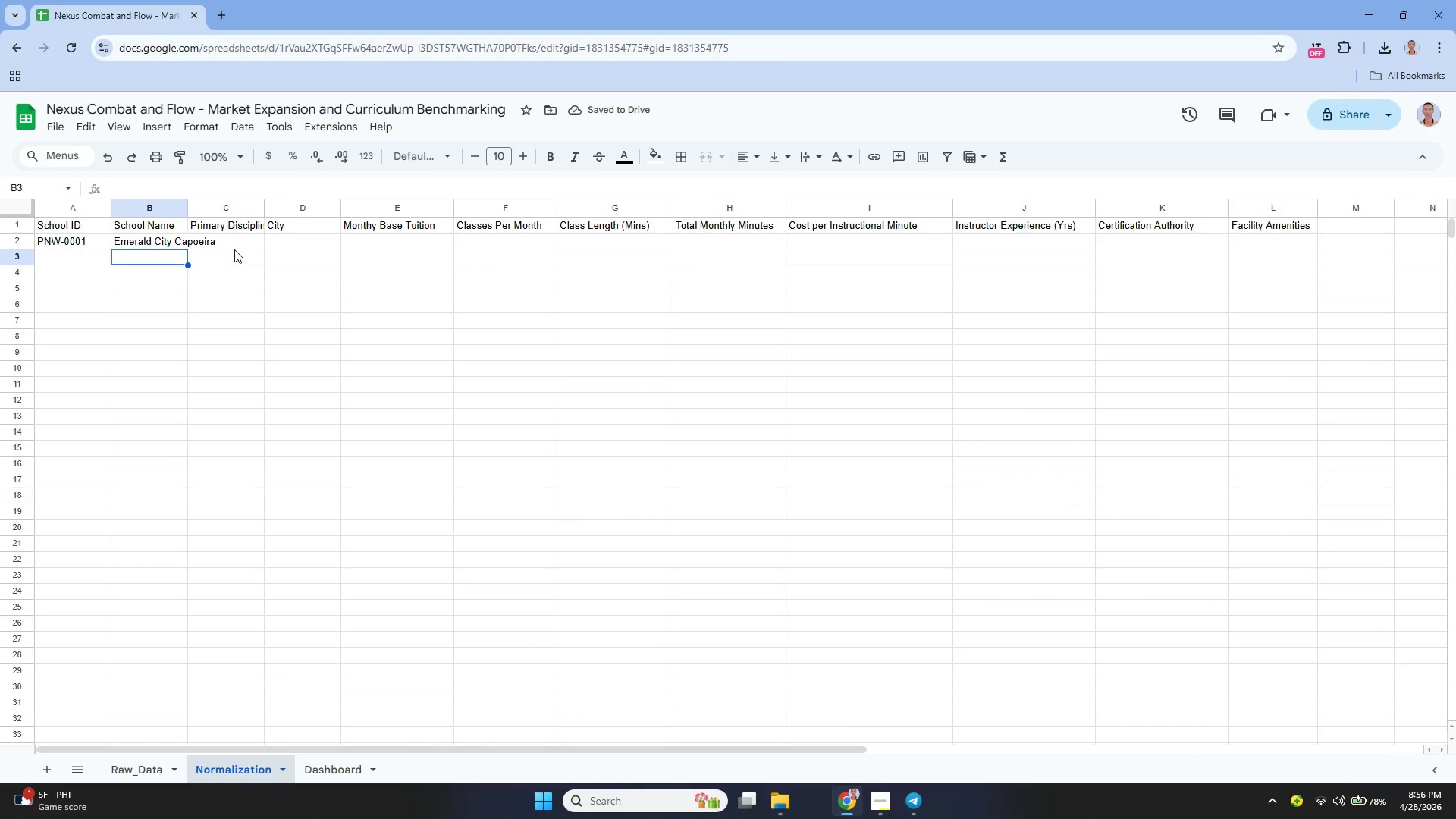 
left_click([235, 246])
 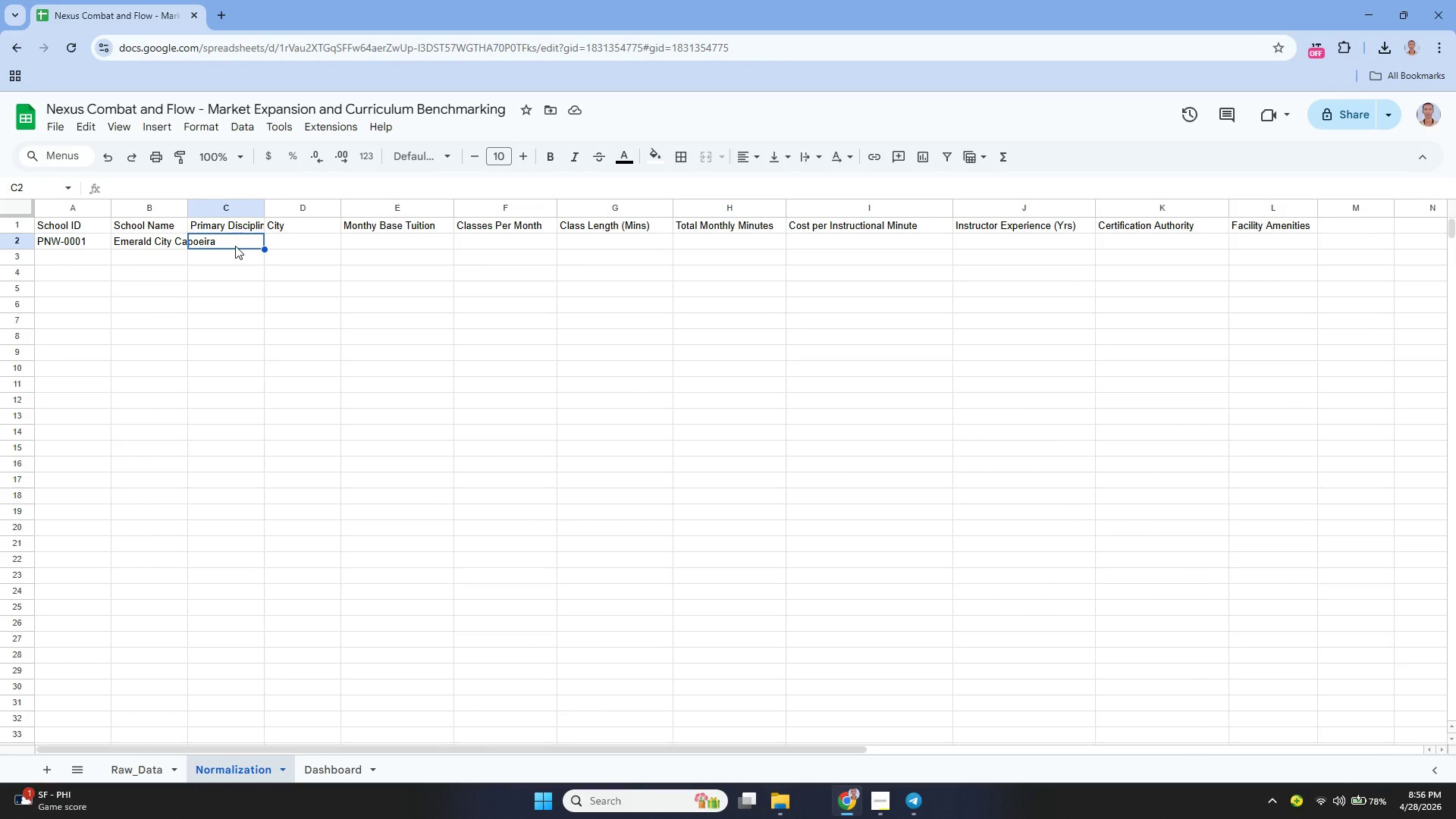 
type(]=Raw_Data!C2)
 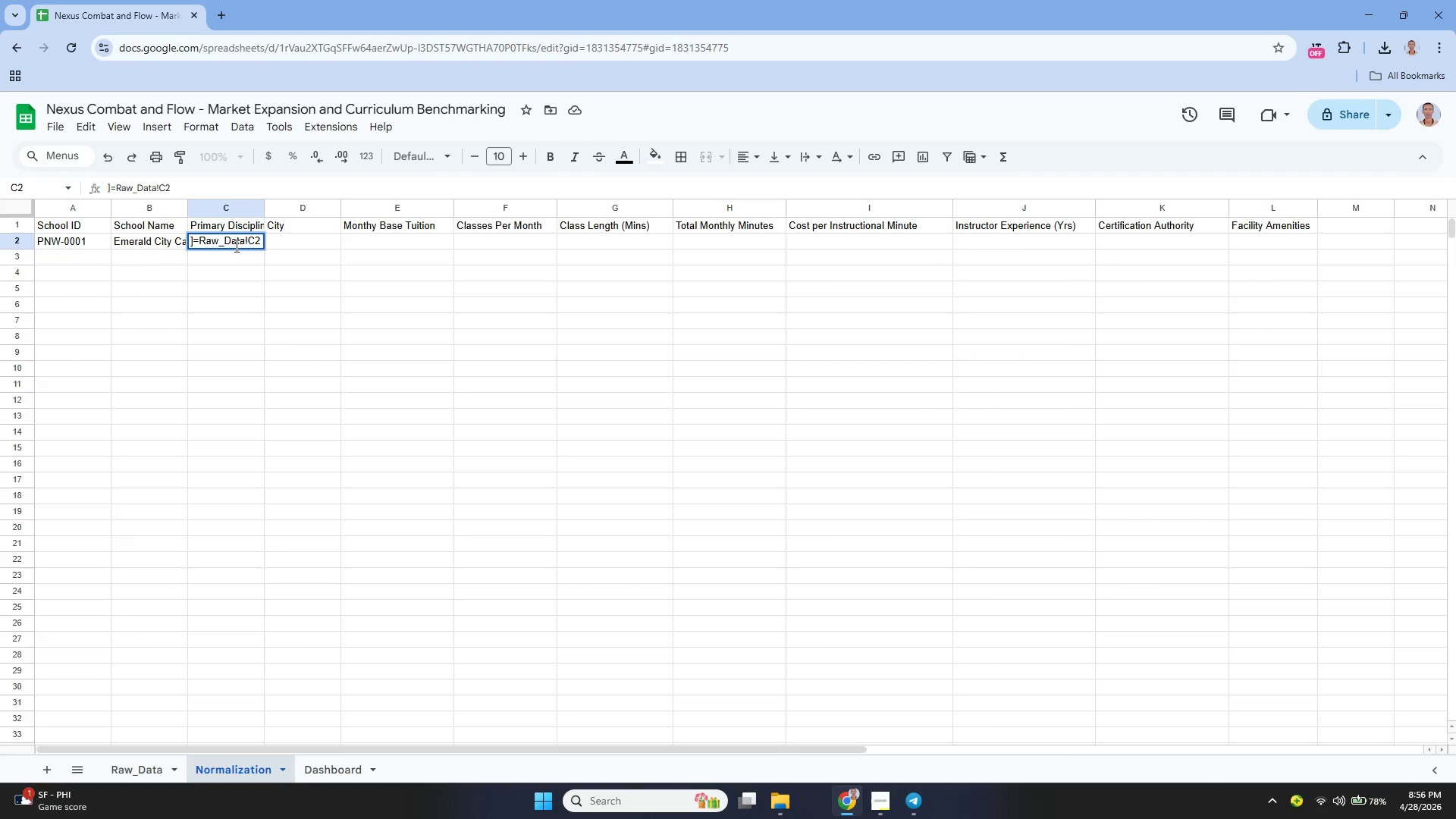 
key(ArrowUp)
 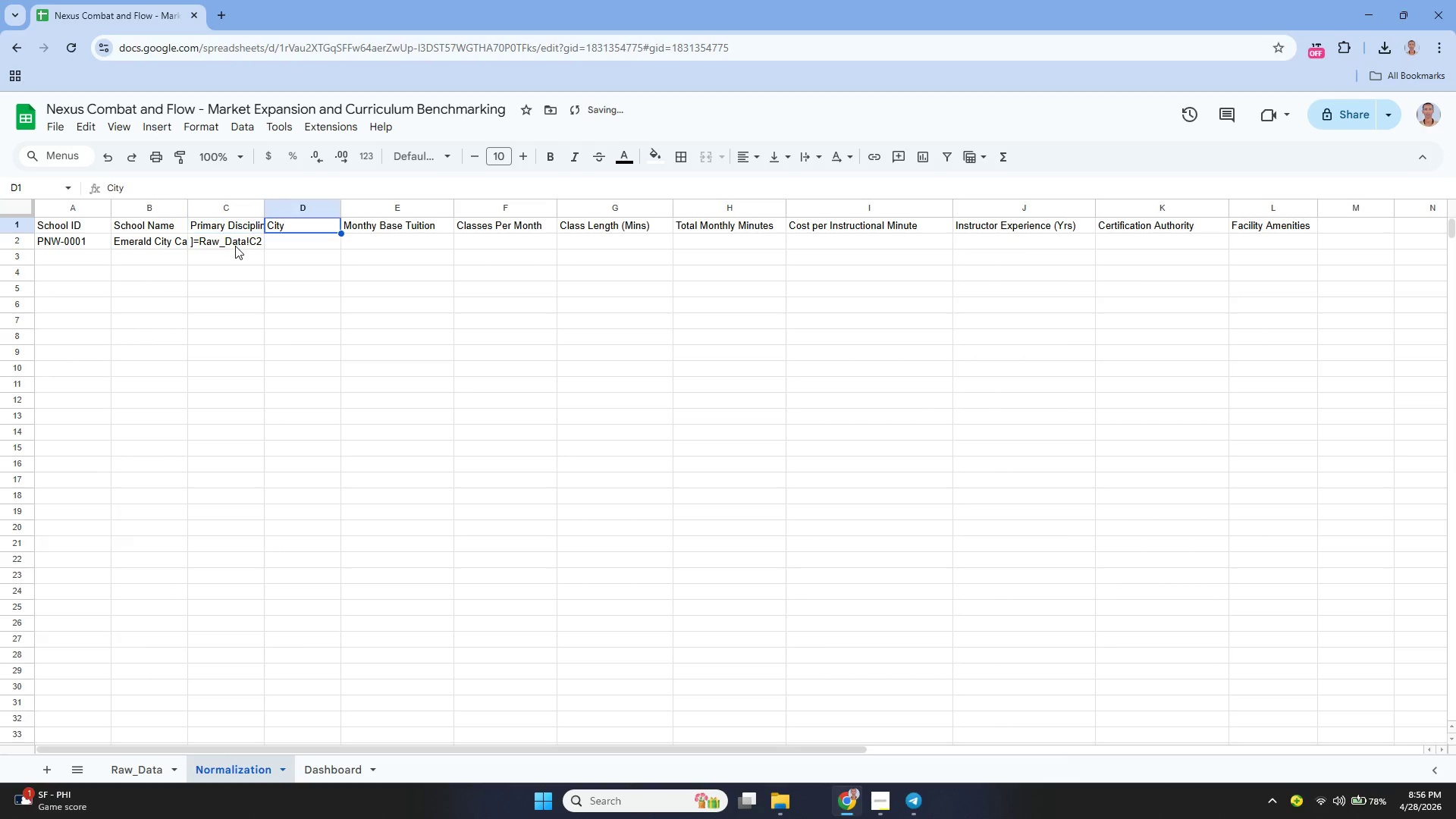 
key(ArrowRight)
 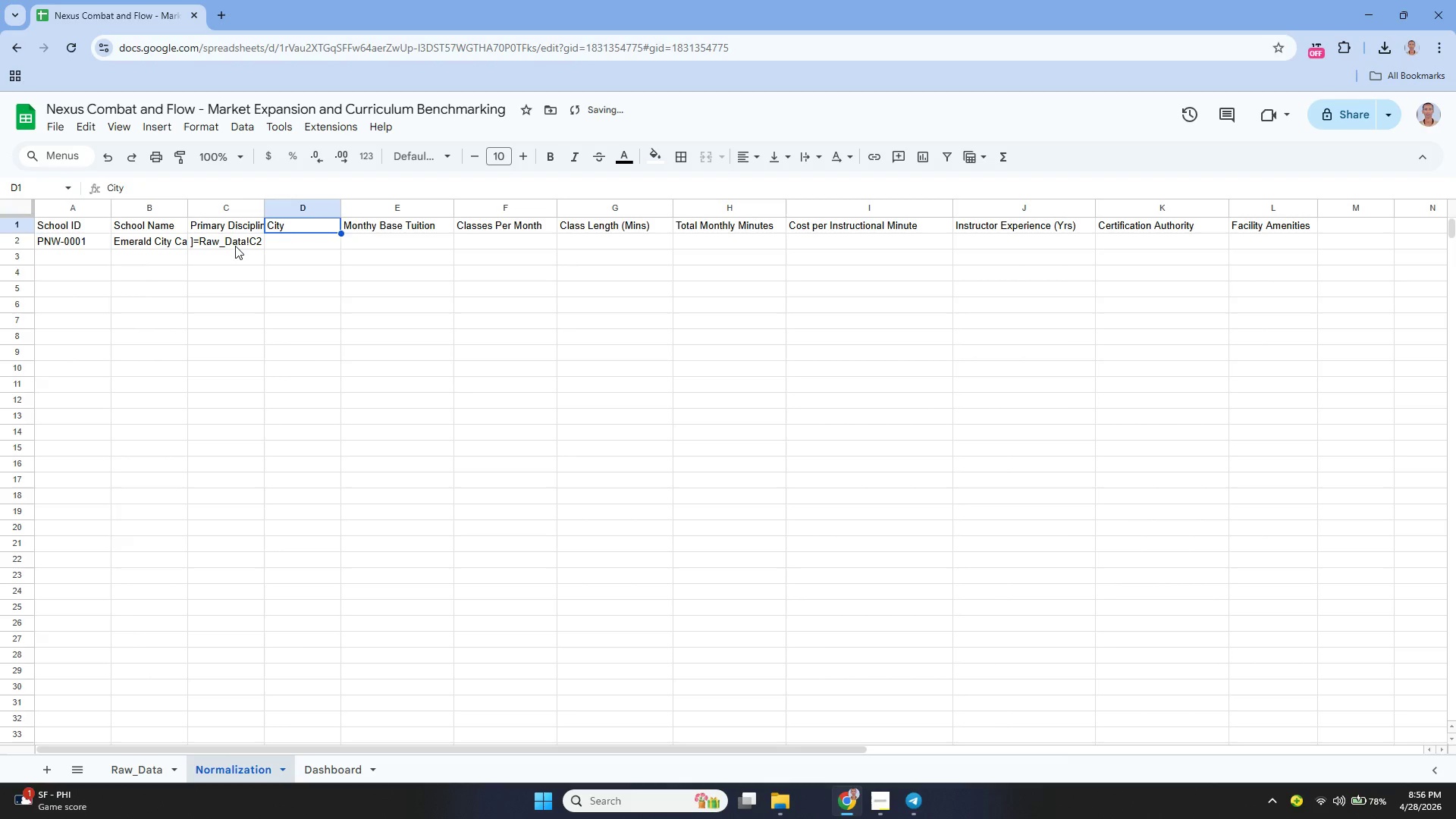 
key(ArrowDown)
 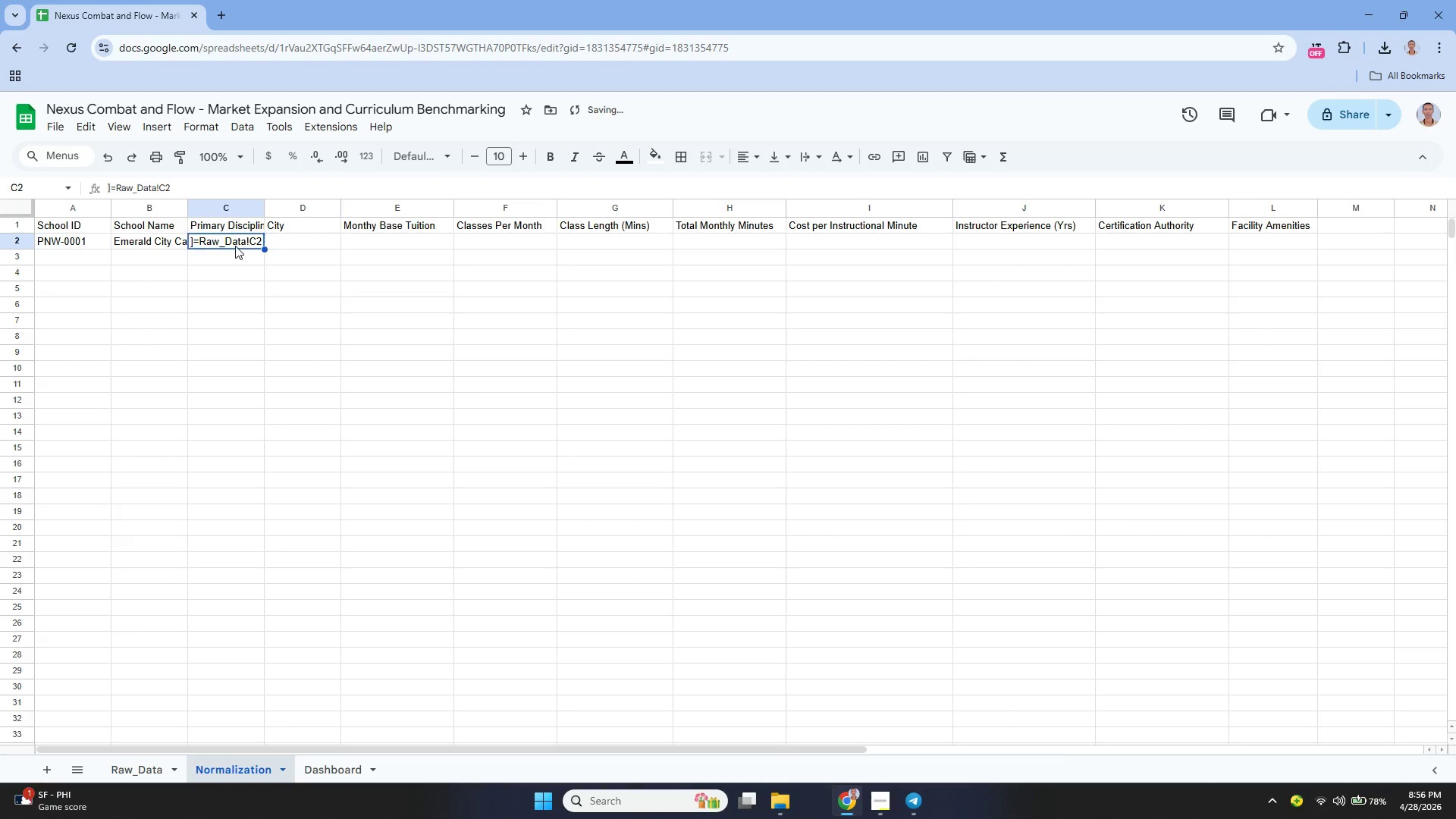 
key(ArrowLeft)
 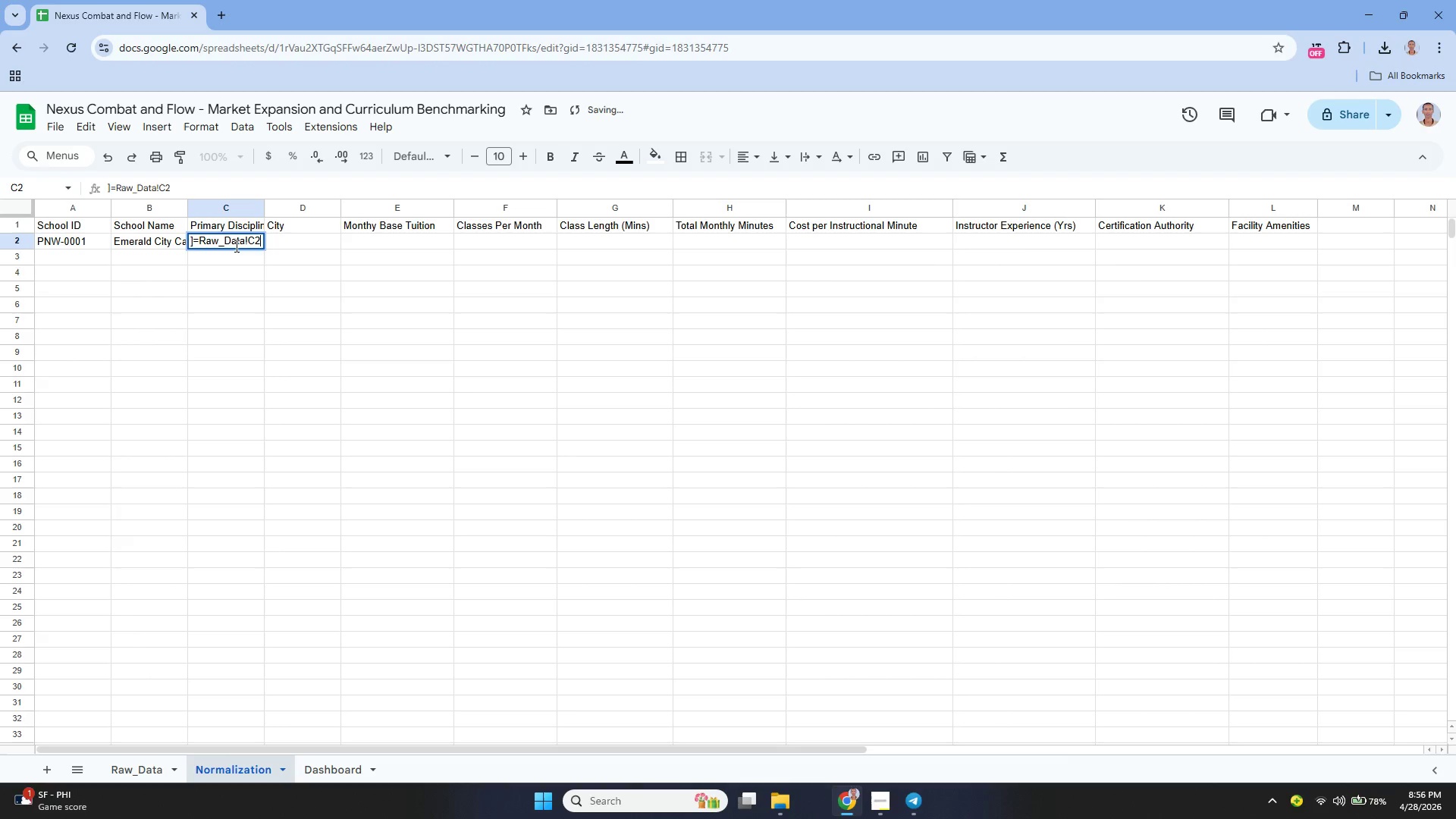 
key(Enter)
 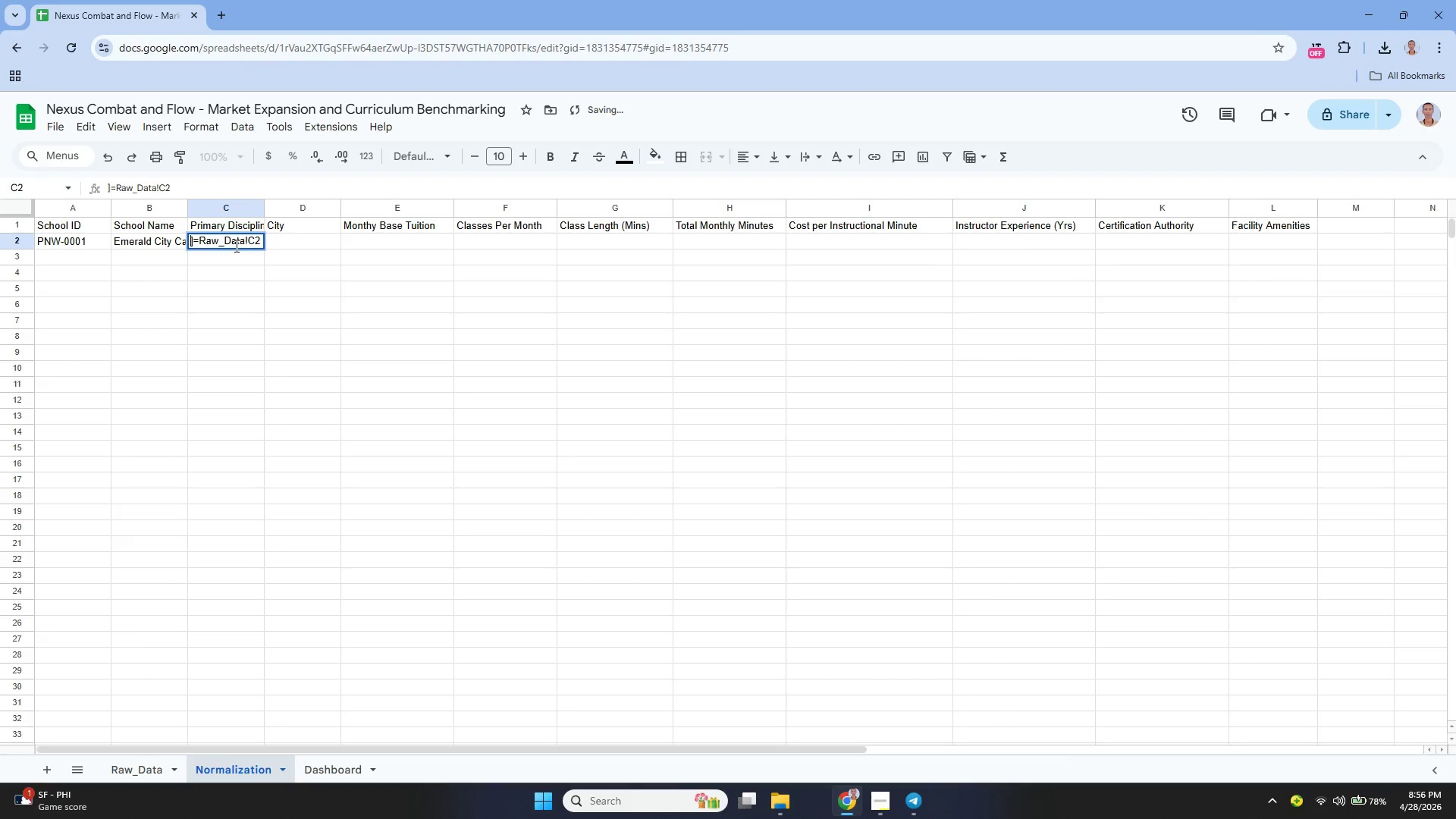 
key(ArrowUp)
 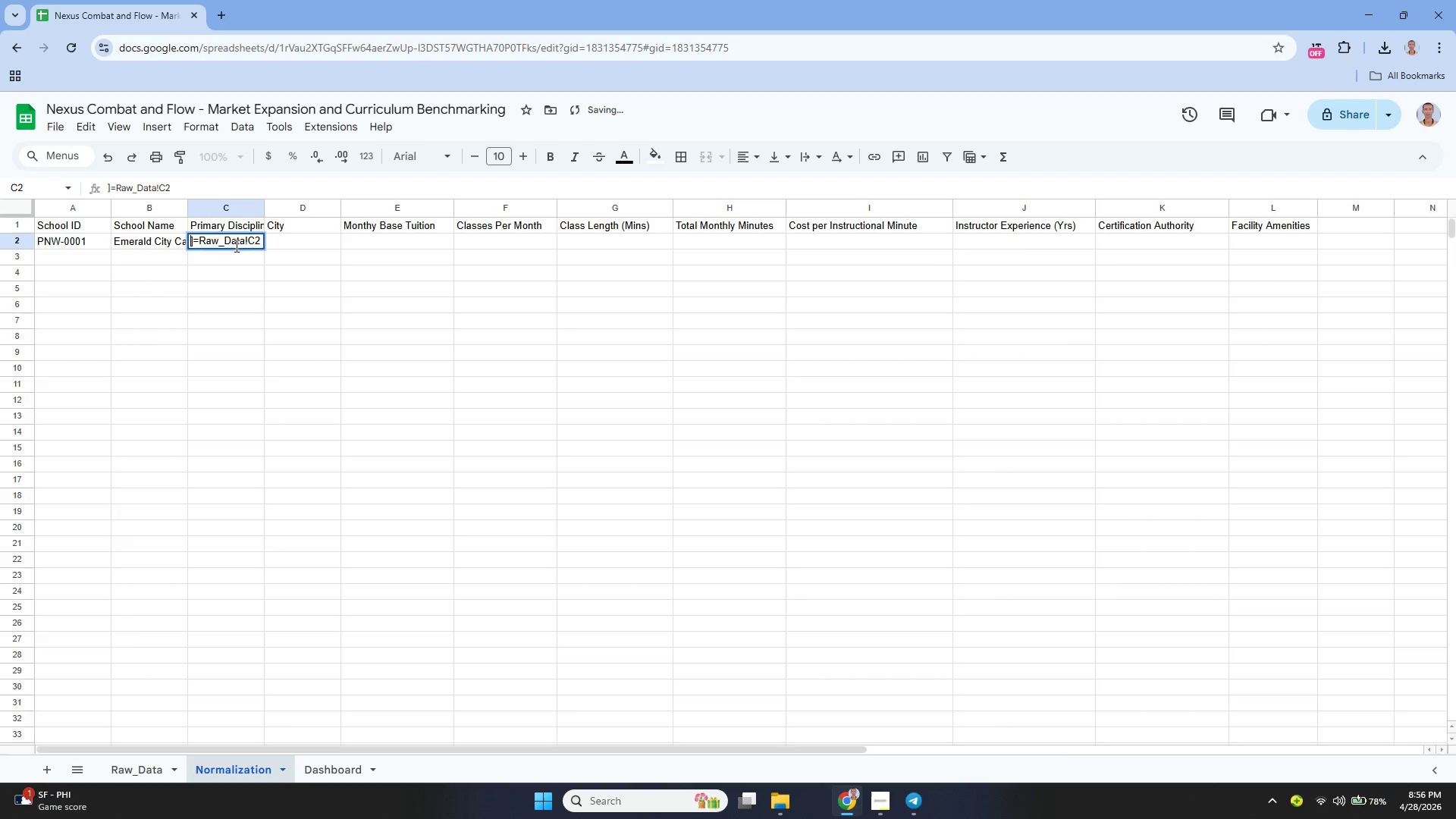 
key(ArrowRight)
 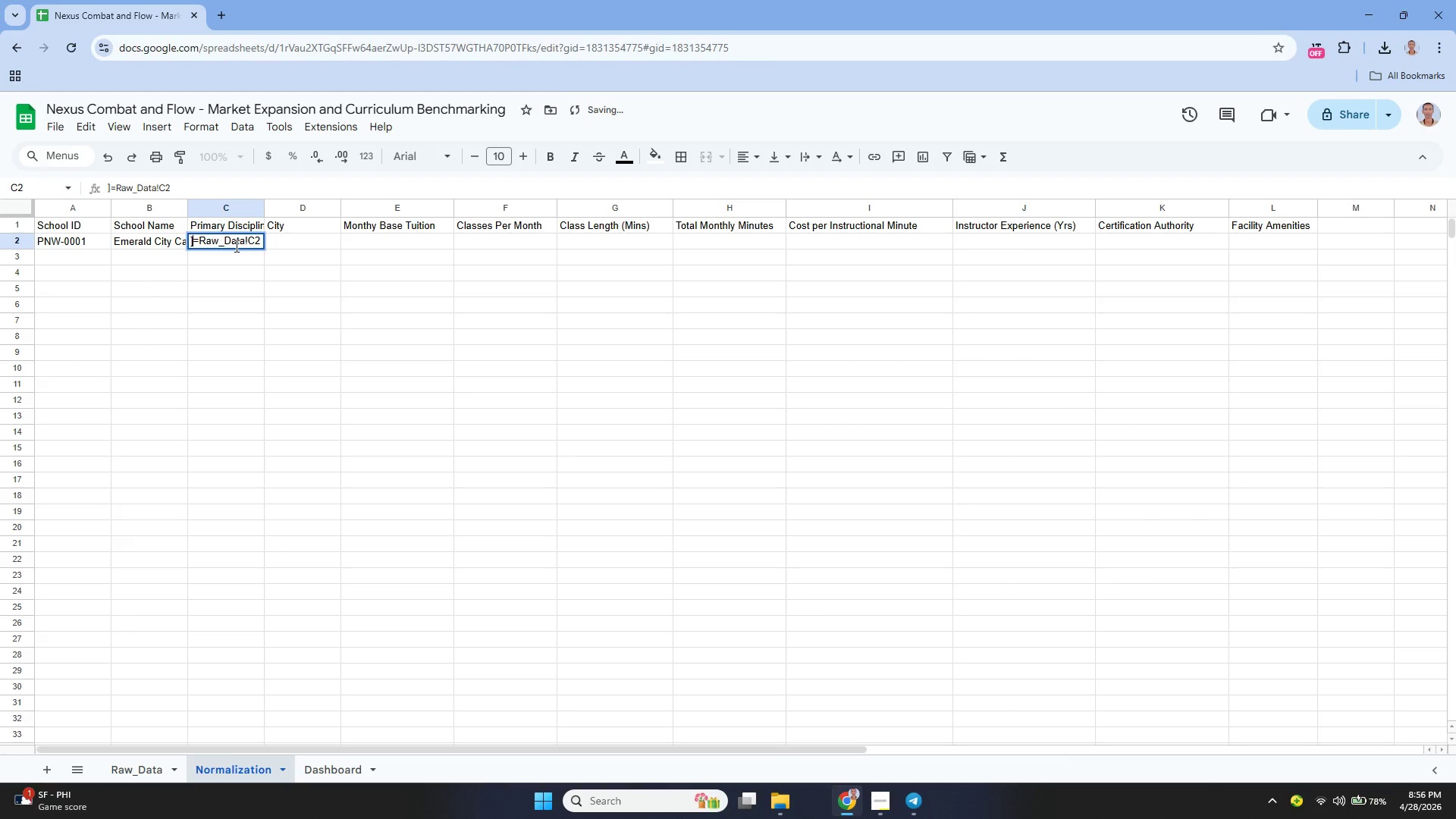 
key(Backspace)
 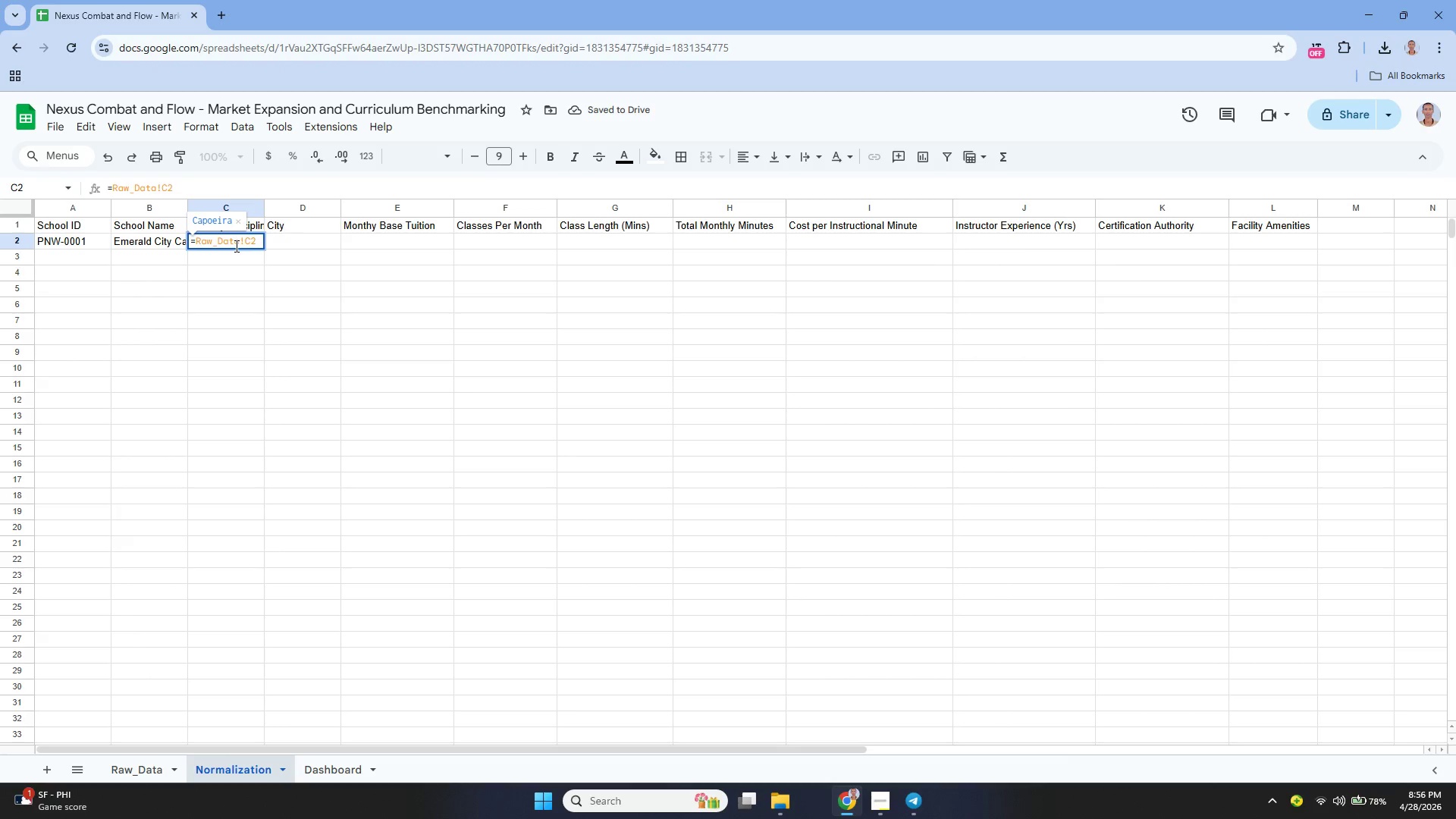 
key(Enter)
 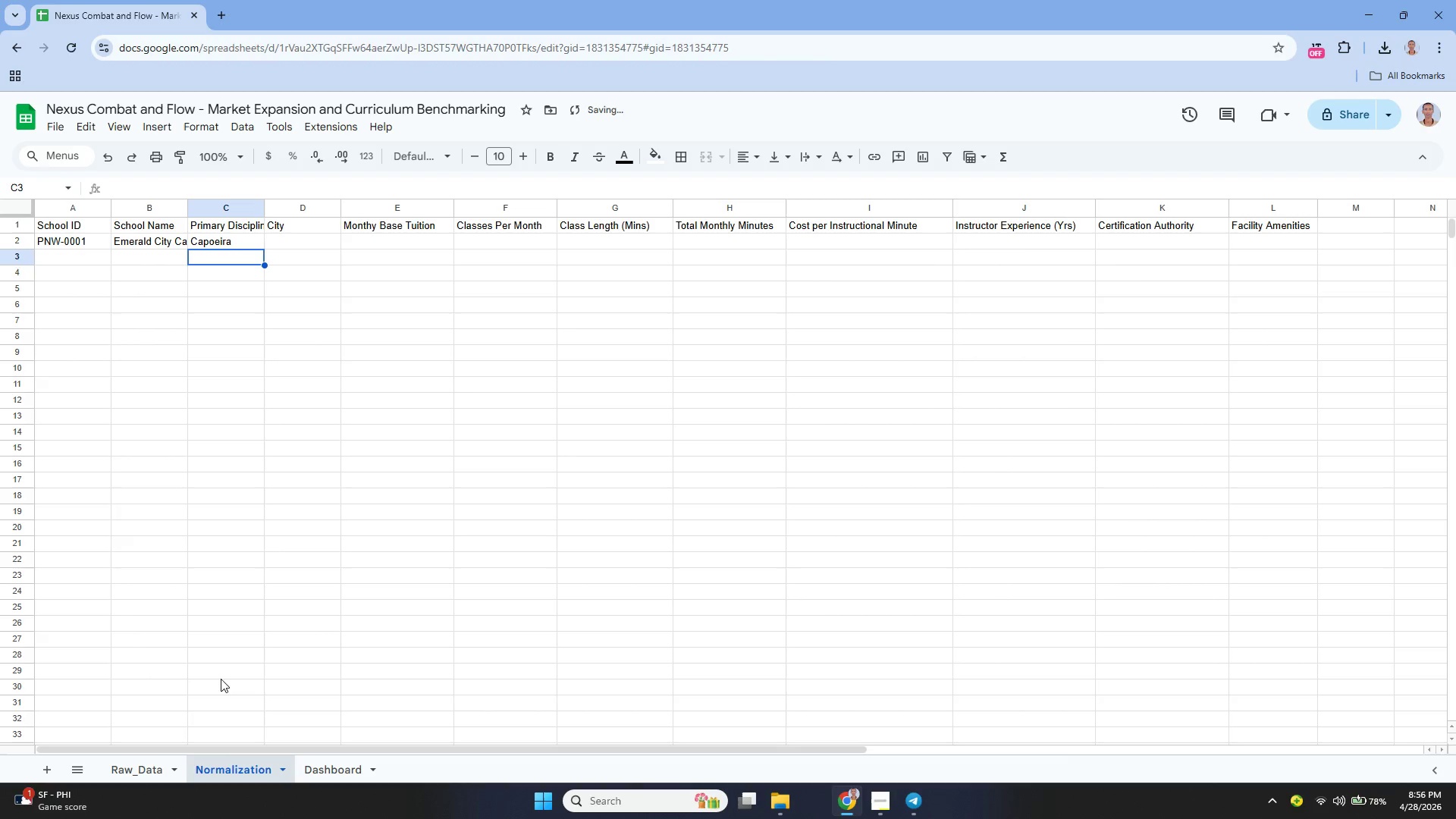 
left_click([140, 765])
 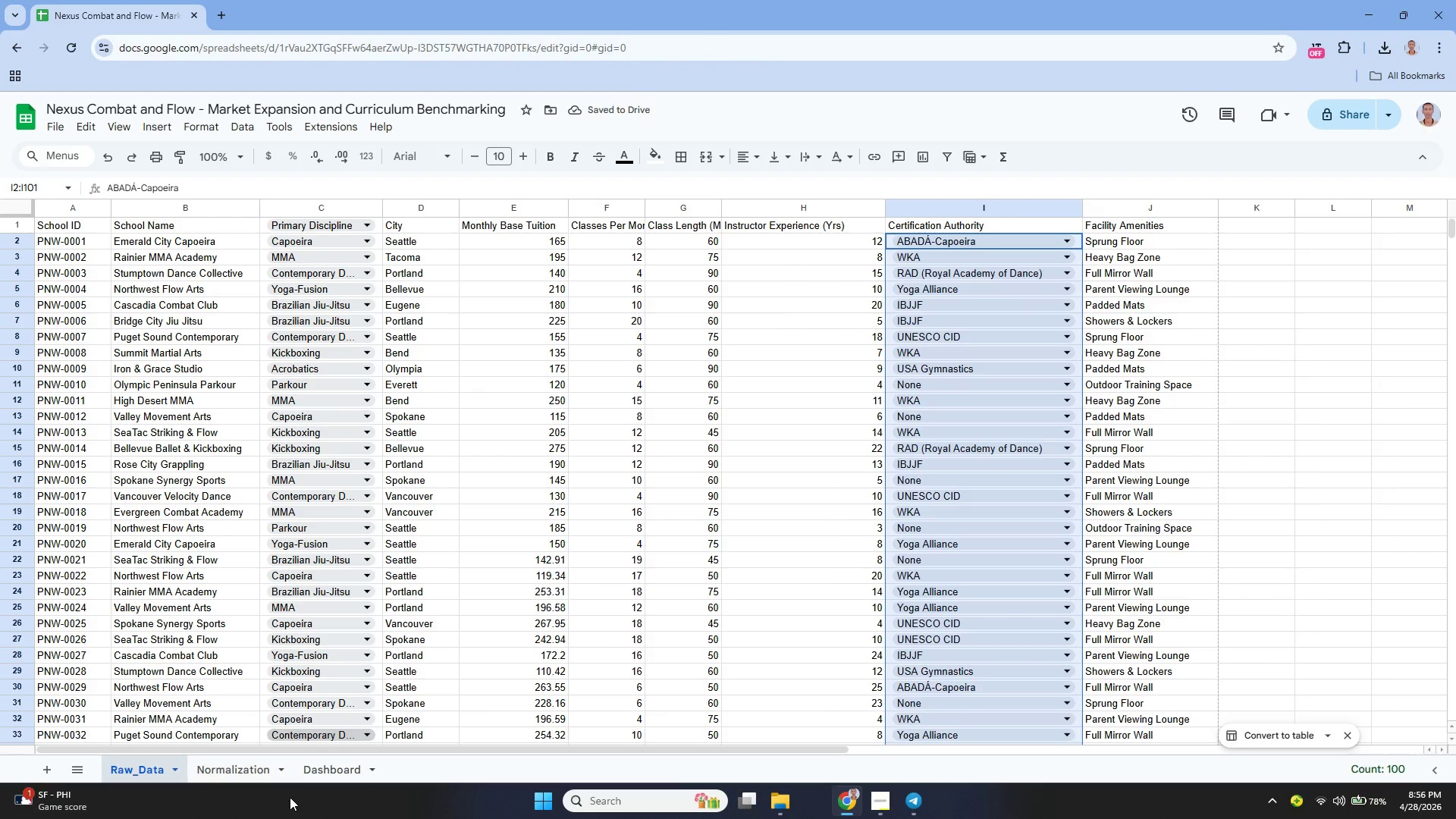 
left_click([232, 774])
 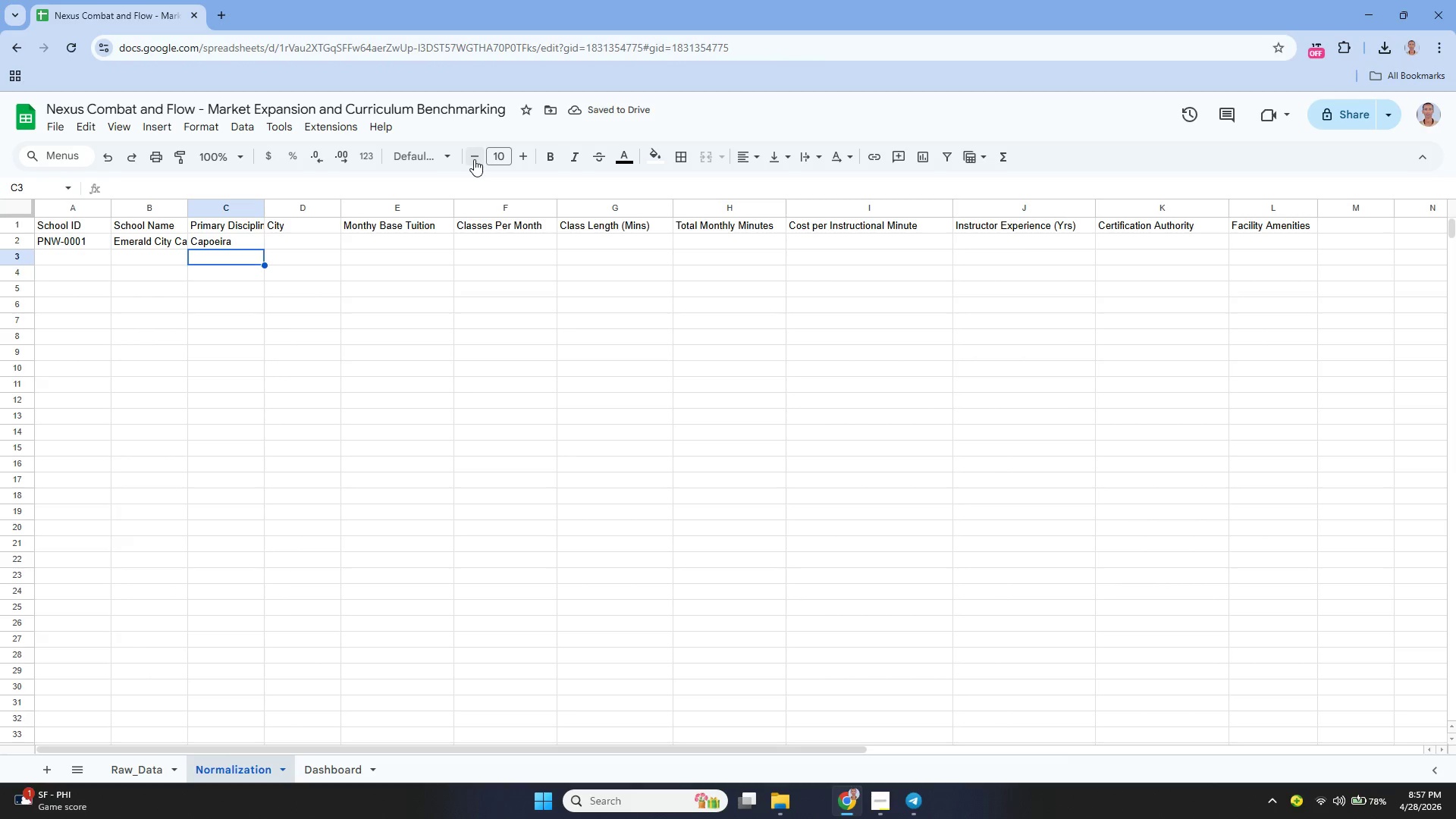 
key(ArrowUp)
 